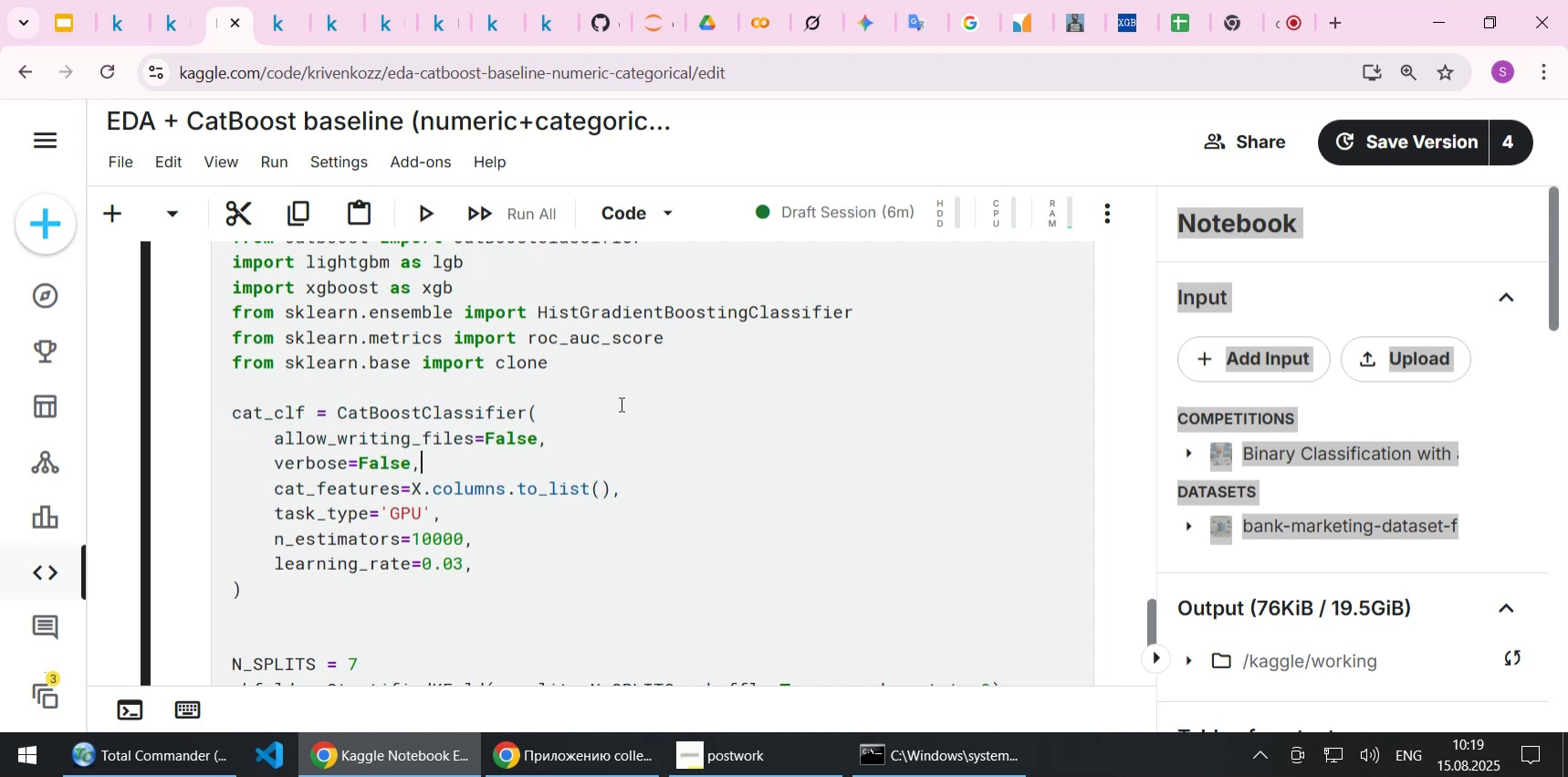 
key(ArrowUp)
 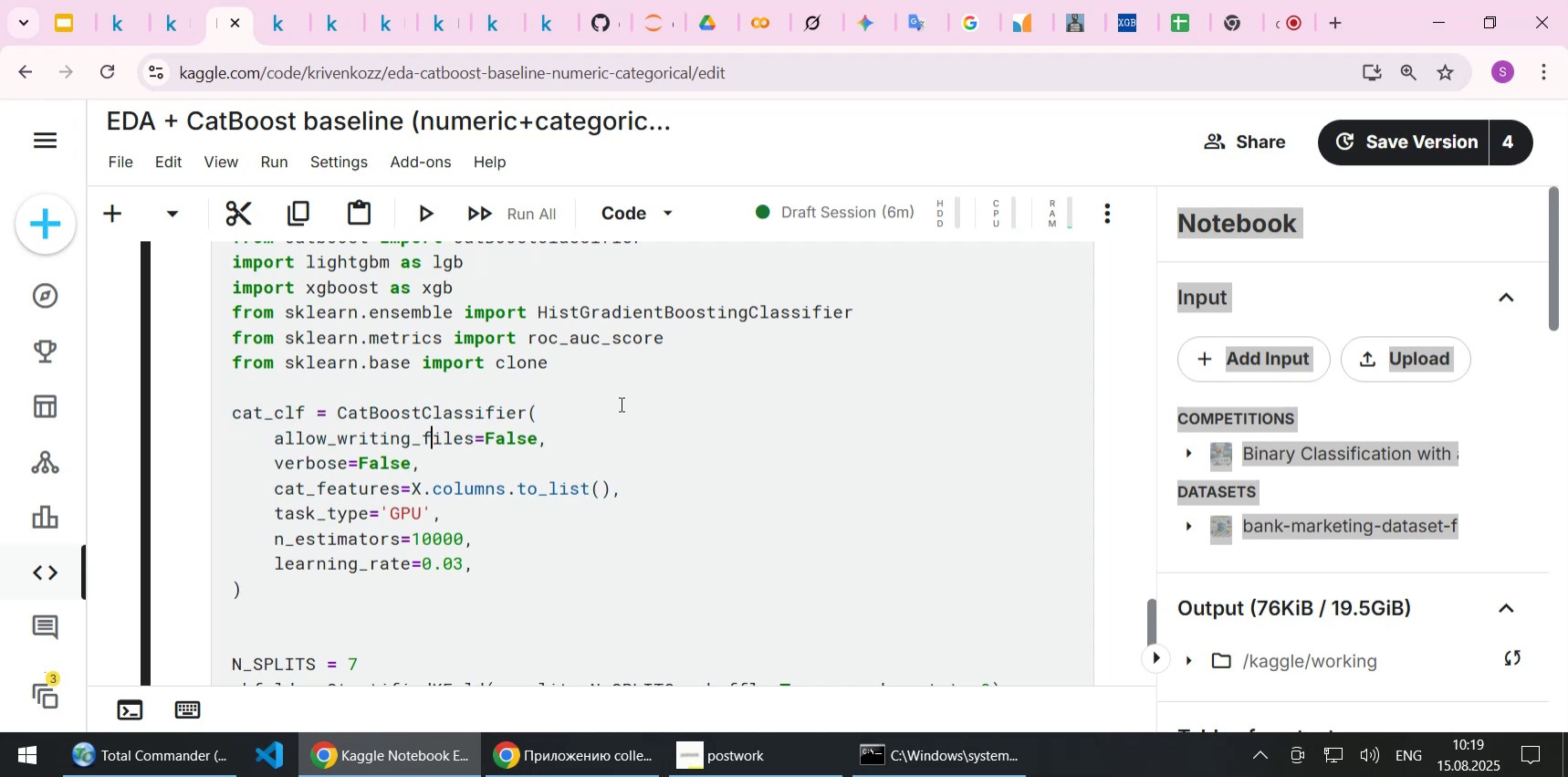 
key(ArrowUp)
 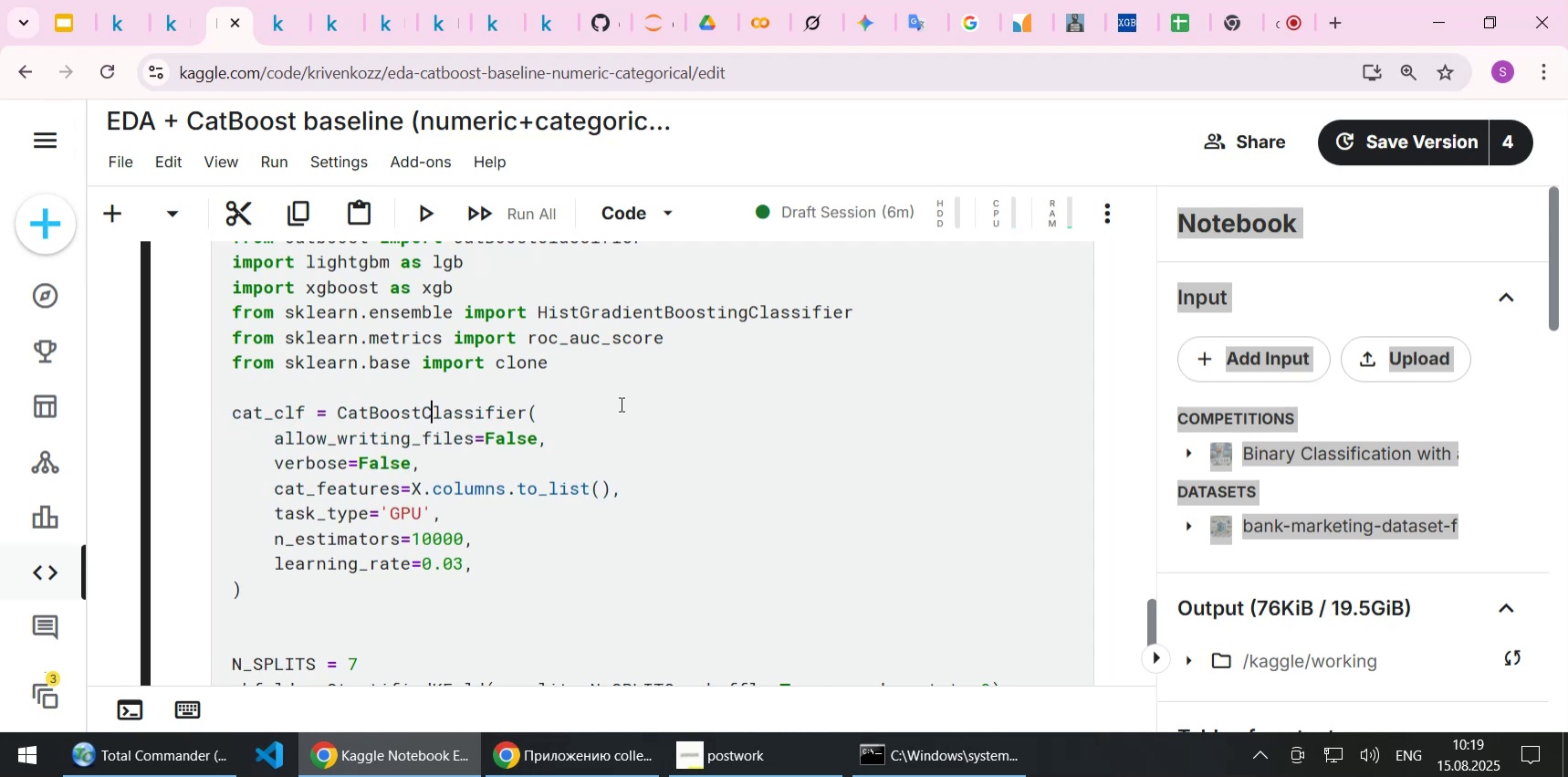 
key(Home)
 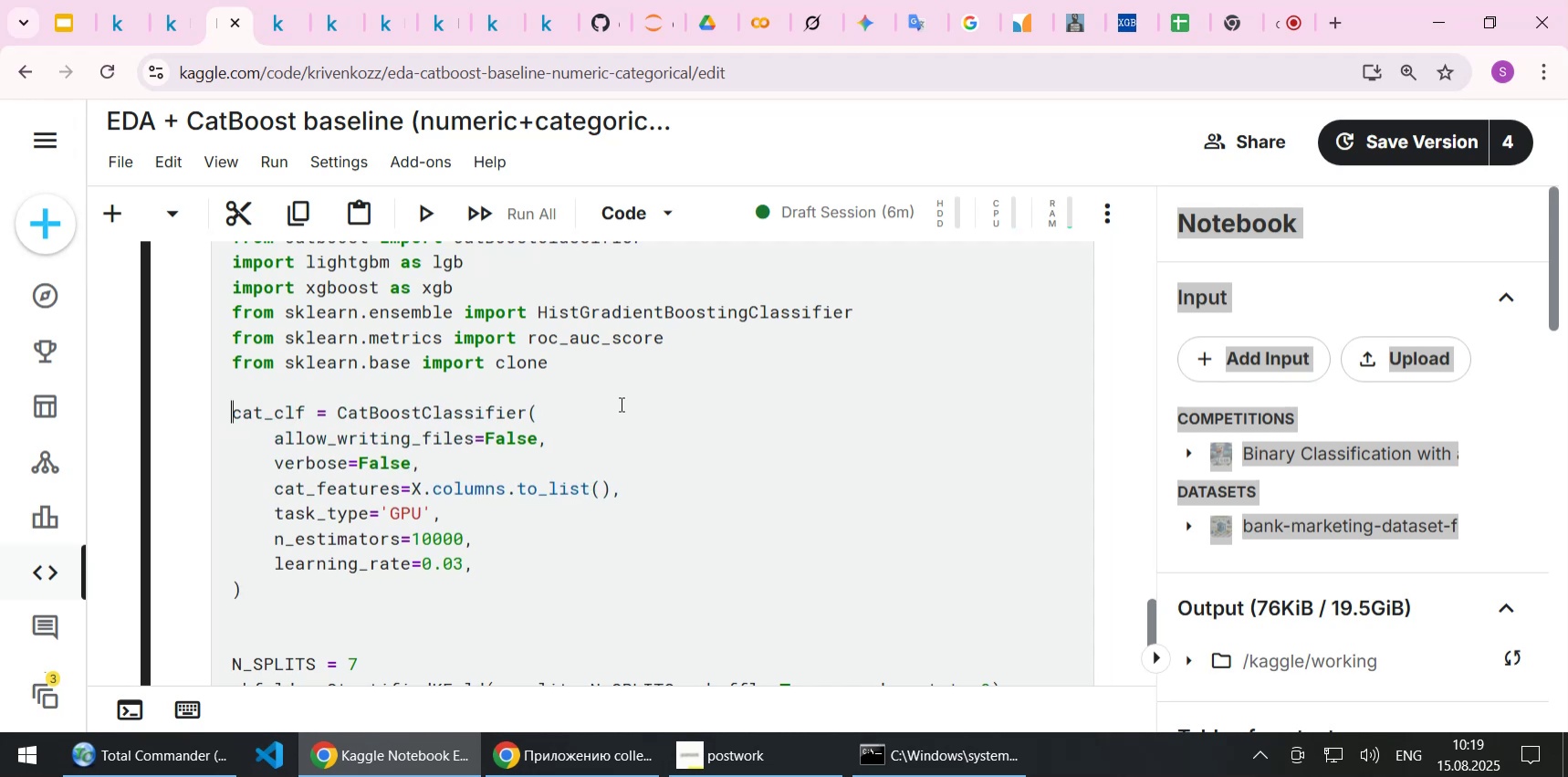 
key(Shift+3)
 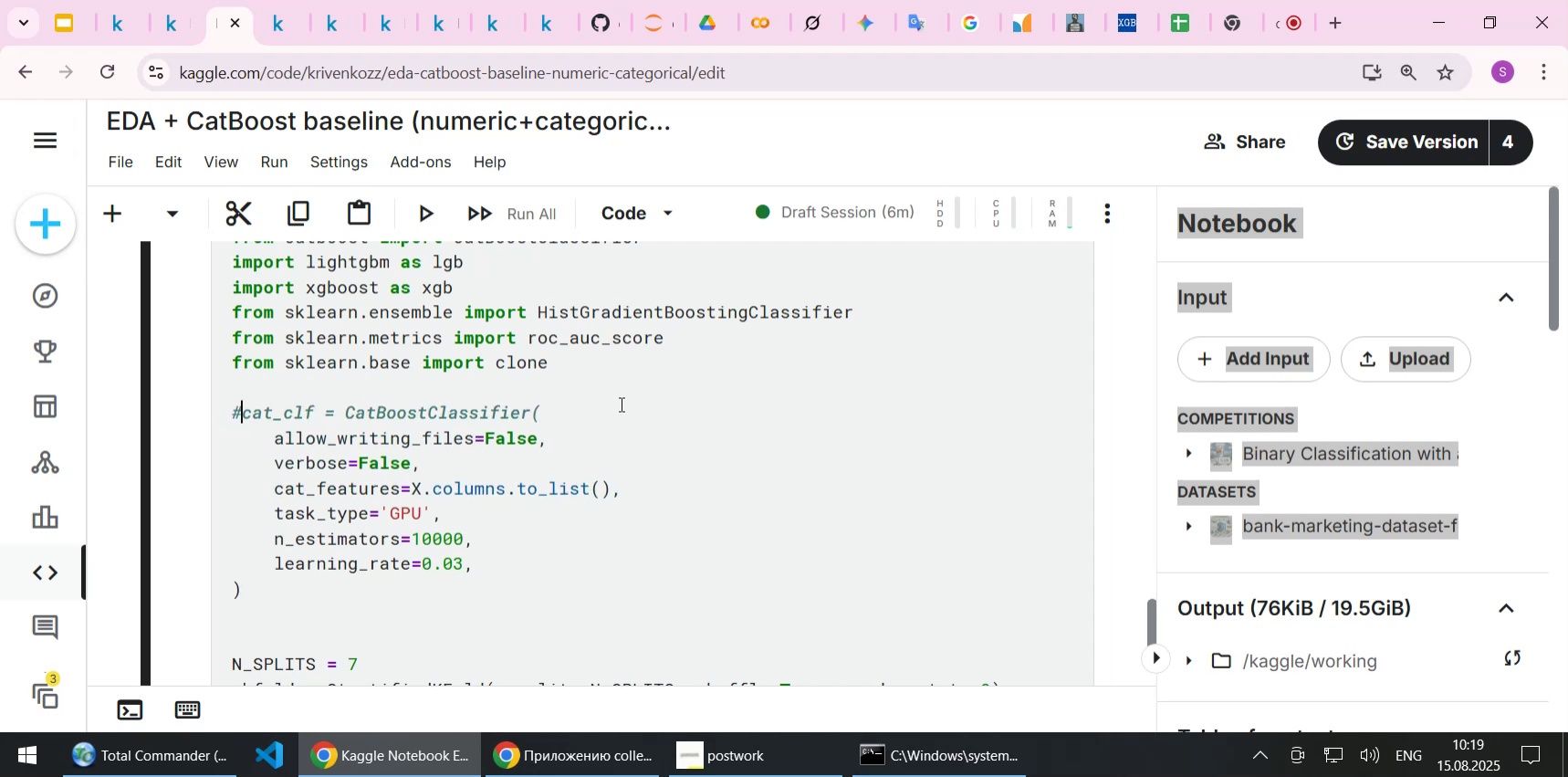 
key(Shift+ArrowLeft)
 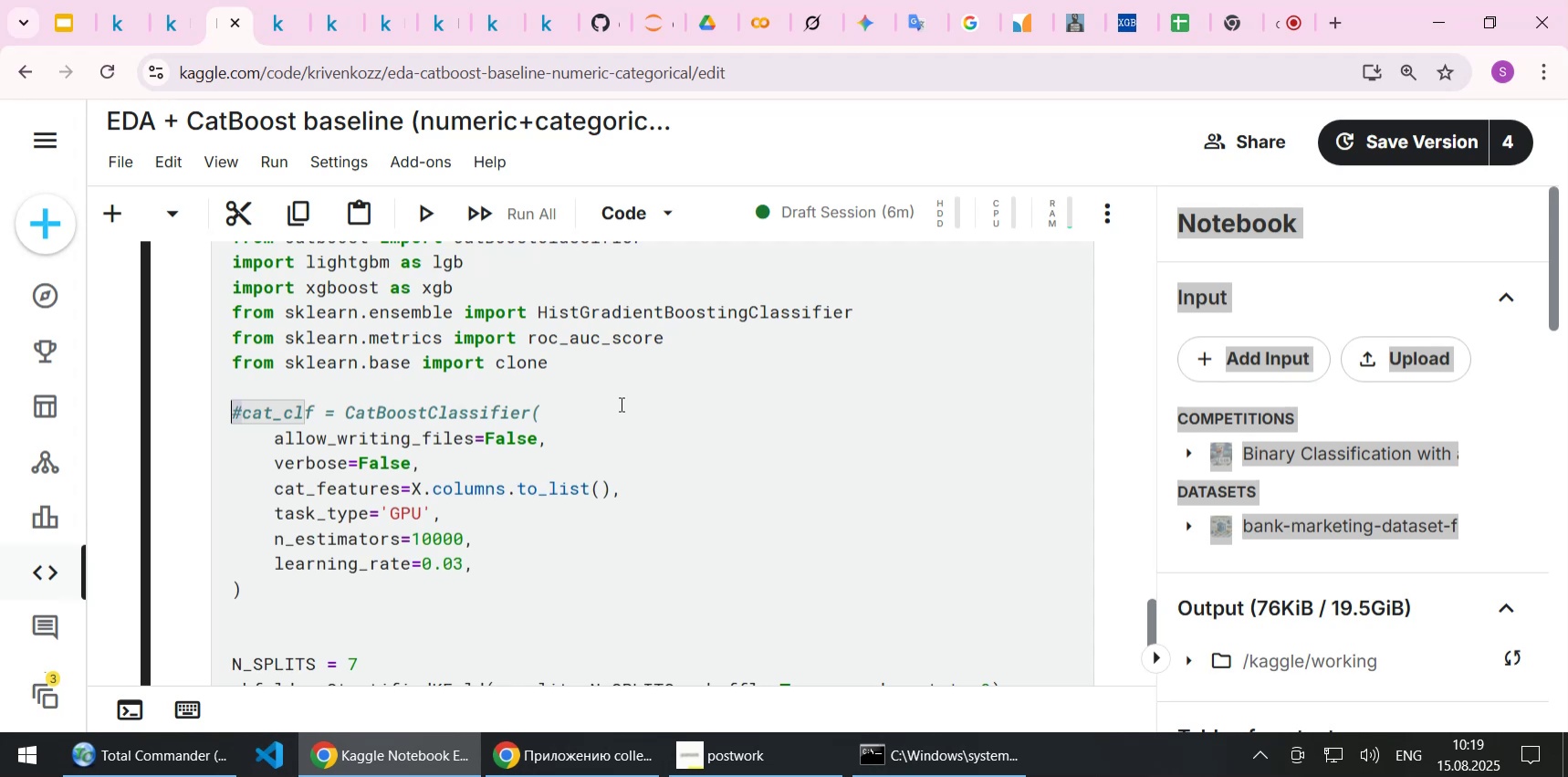 
key(Control+C)
 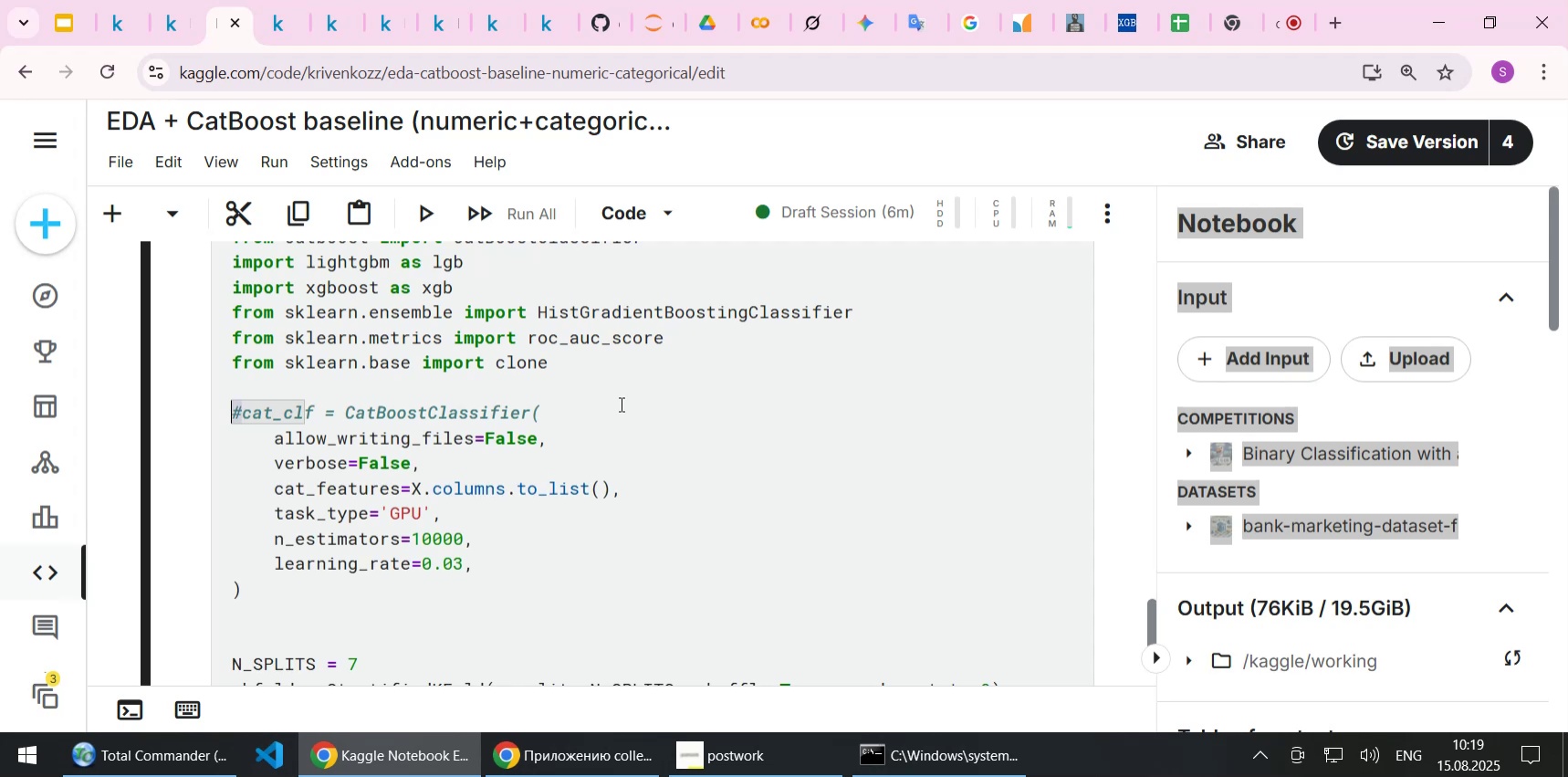 
key(ArrowDown)
 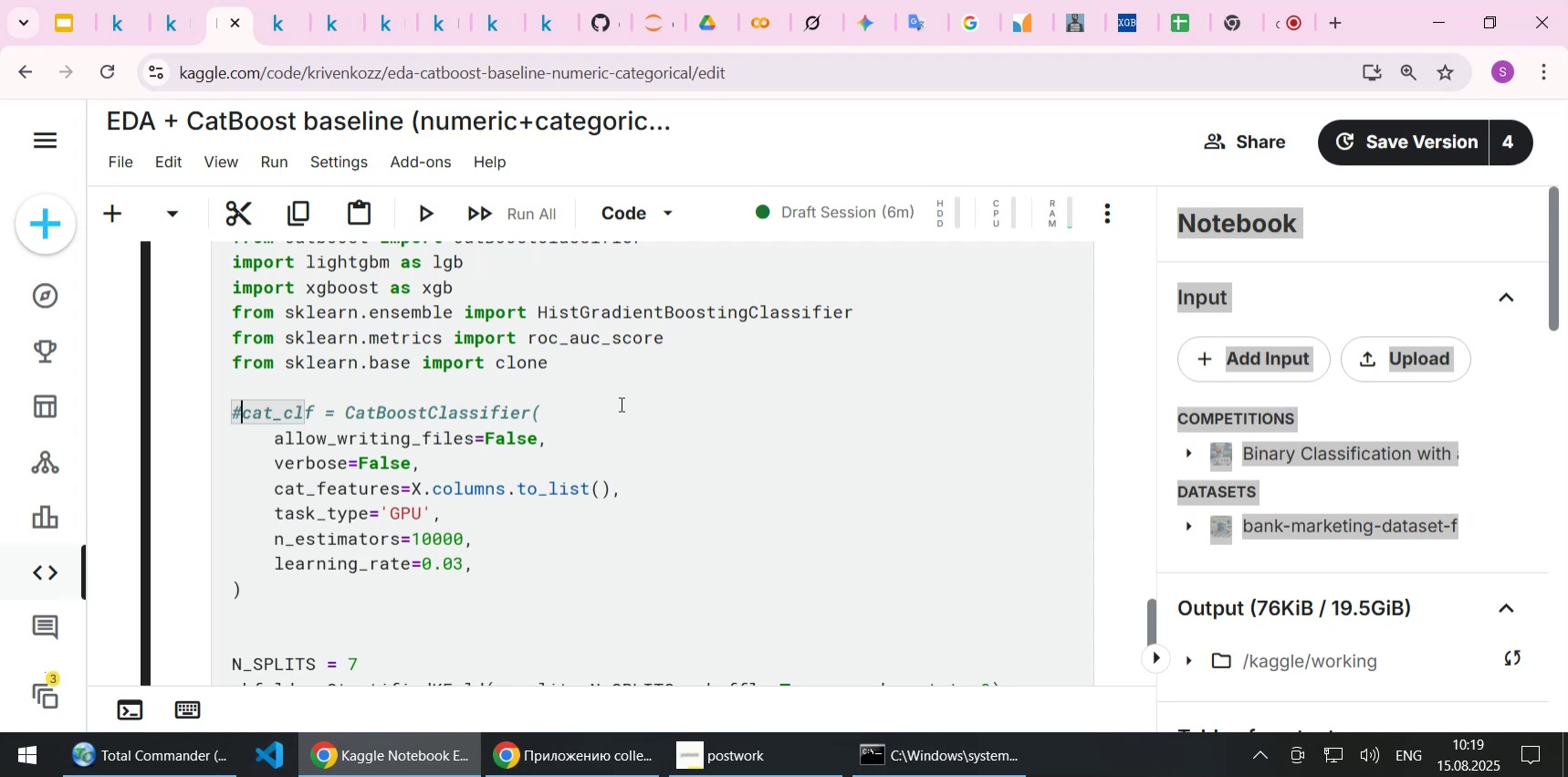 
key(ArrowDown)
 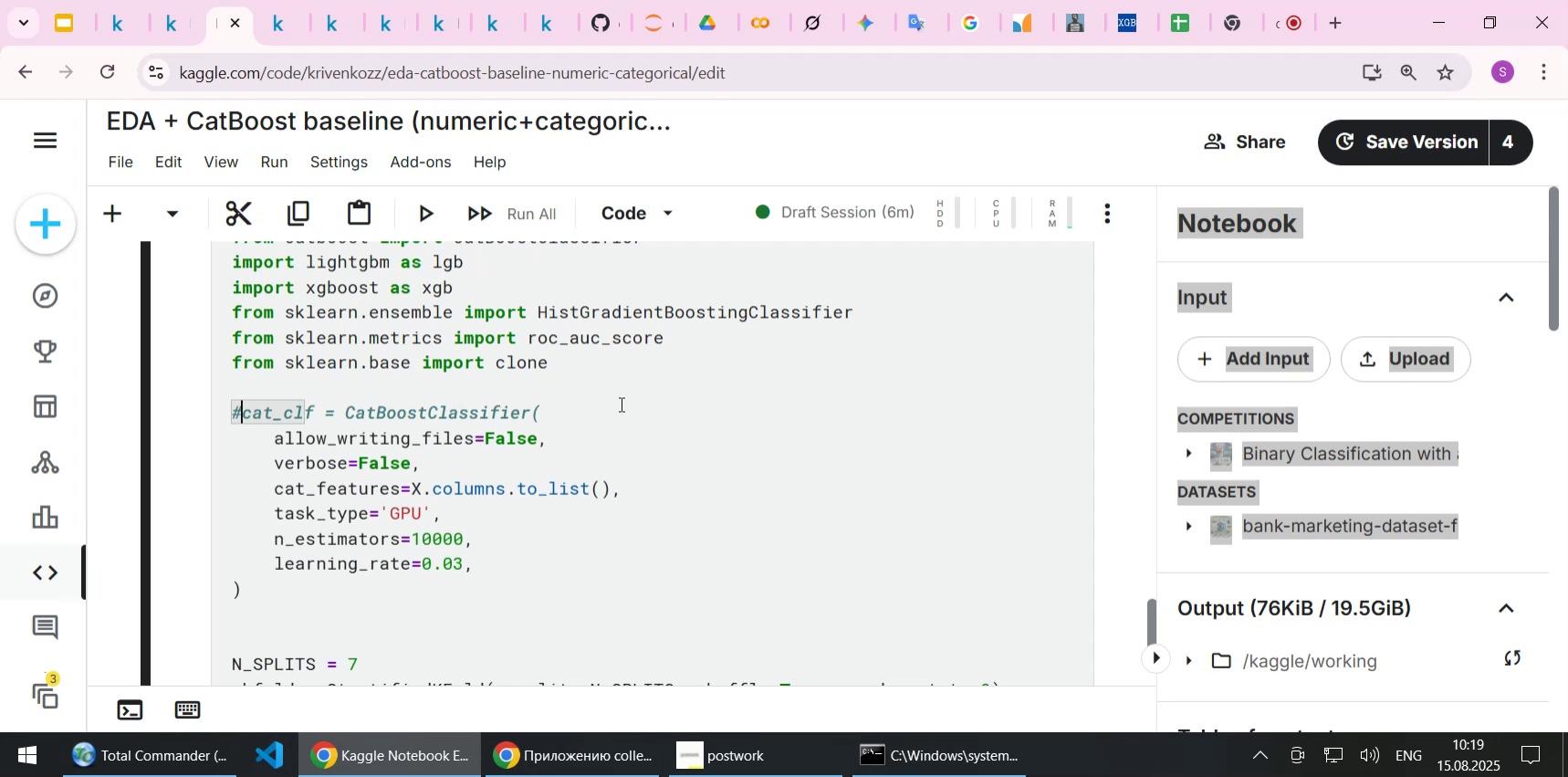 
key(ArrowLeft)
 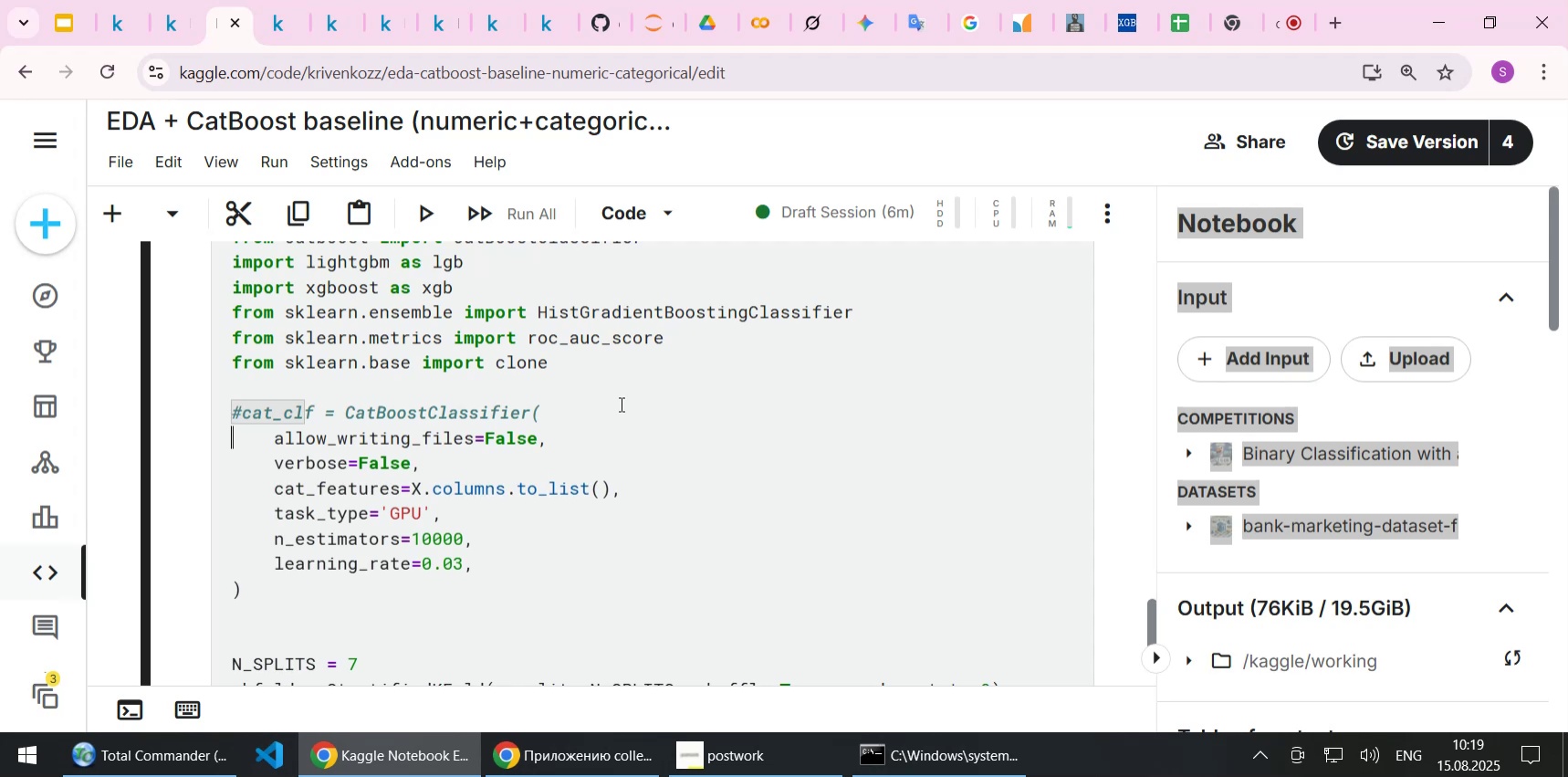 
key(Control+ControlLeft)
 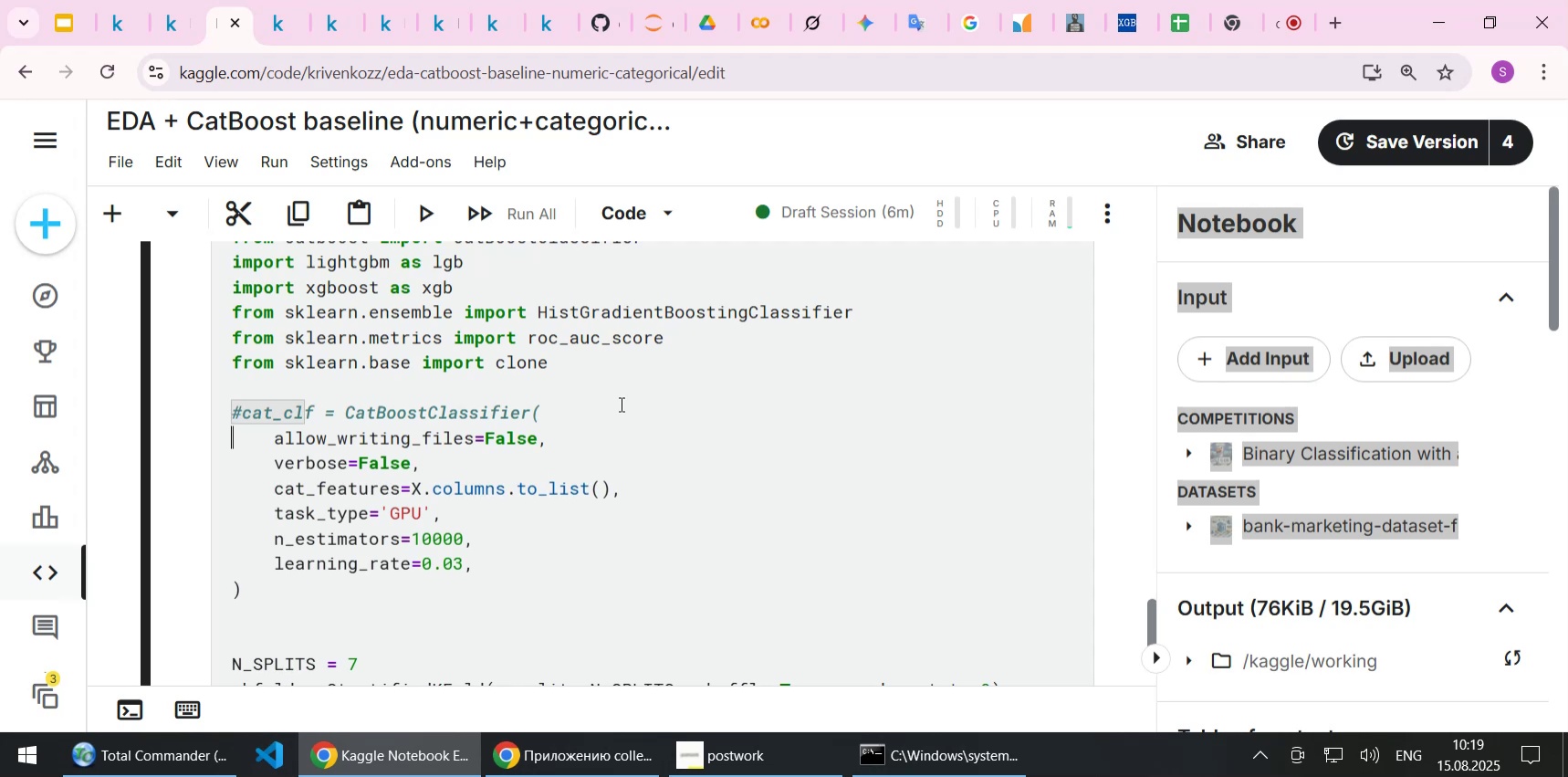 
key(Control+V)
 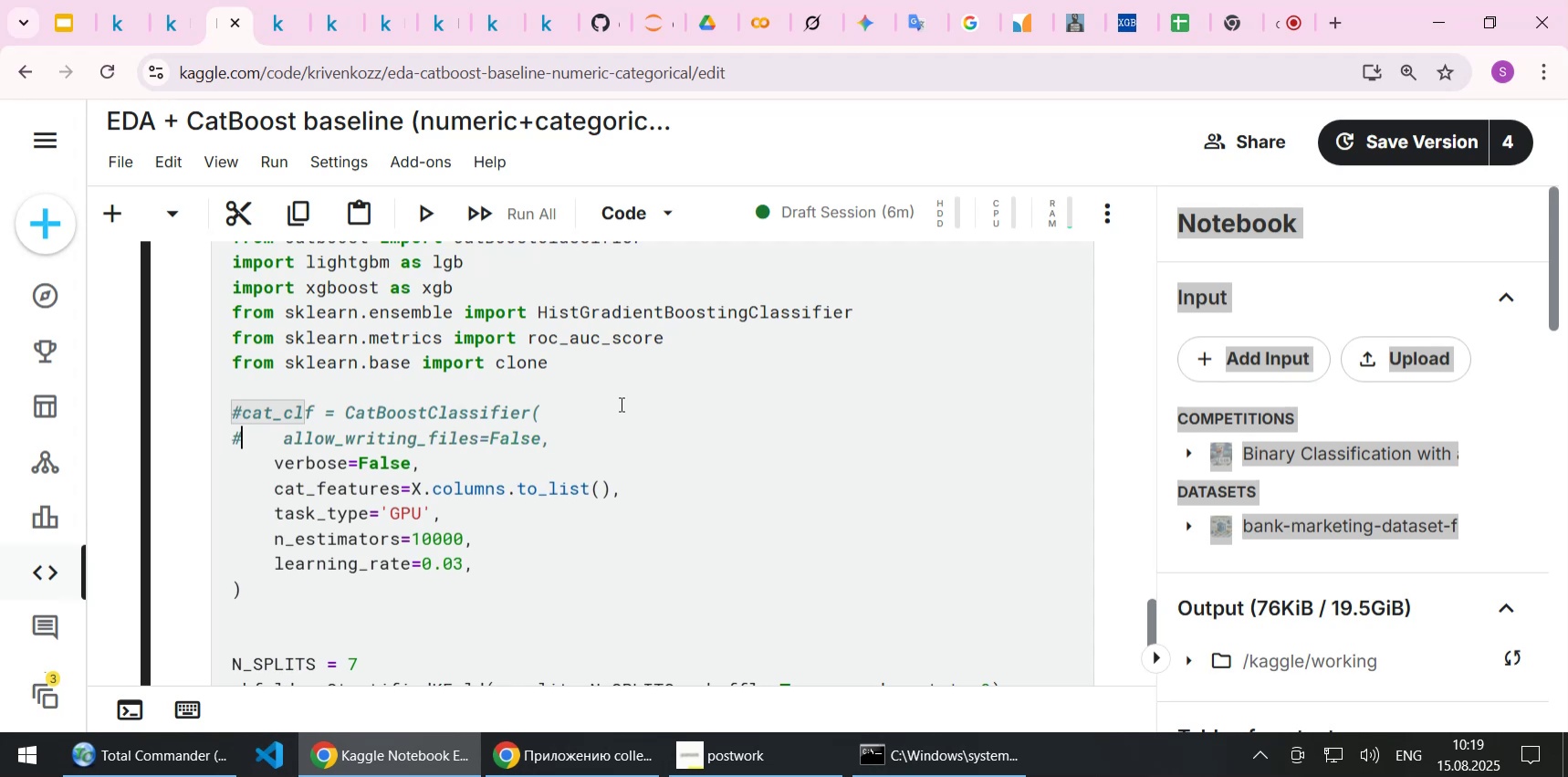 
key(ArrowDown)
 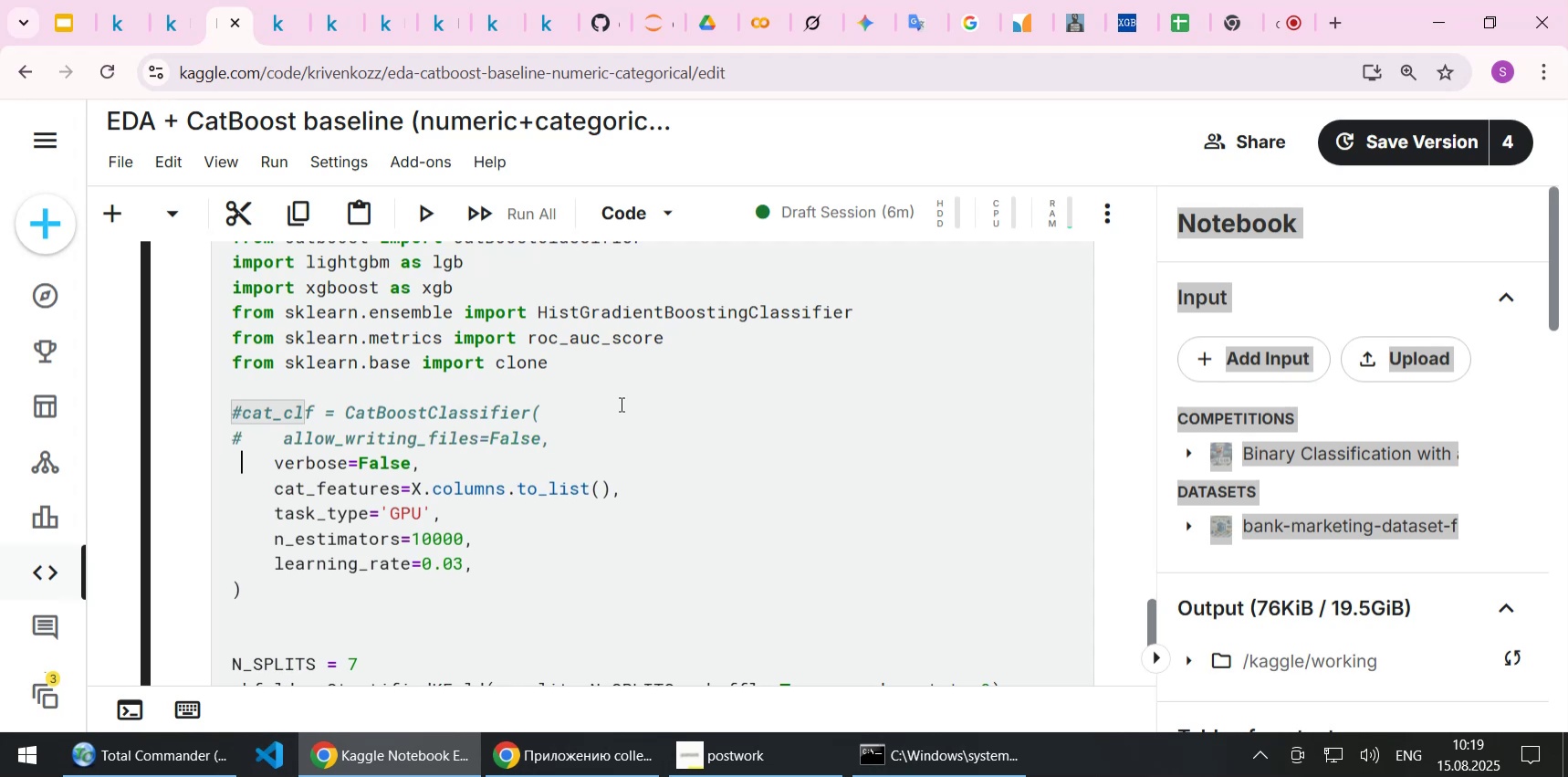 
key(ArrowLeft)
 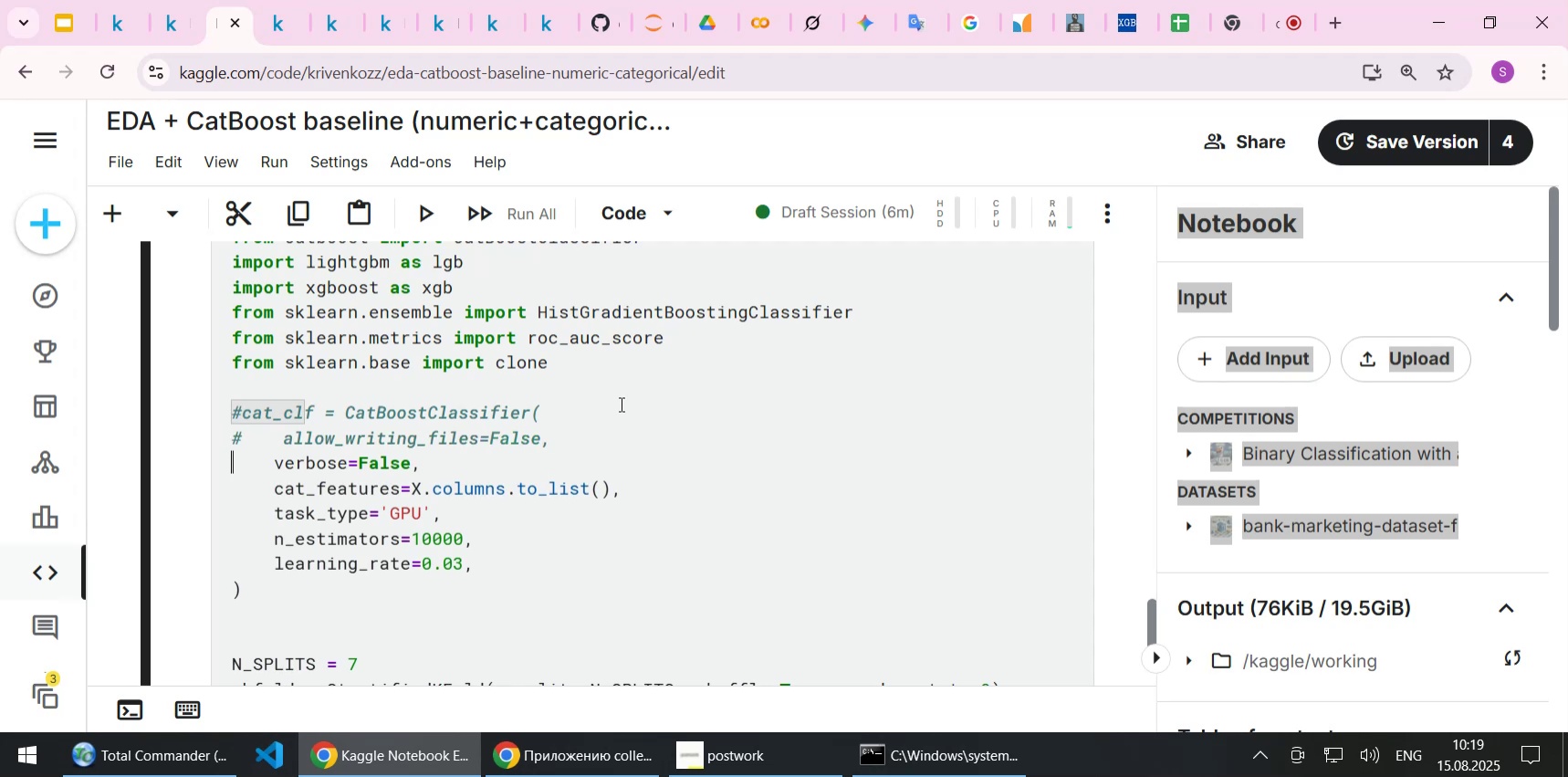 
key(Control+ControlLeft)
 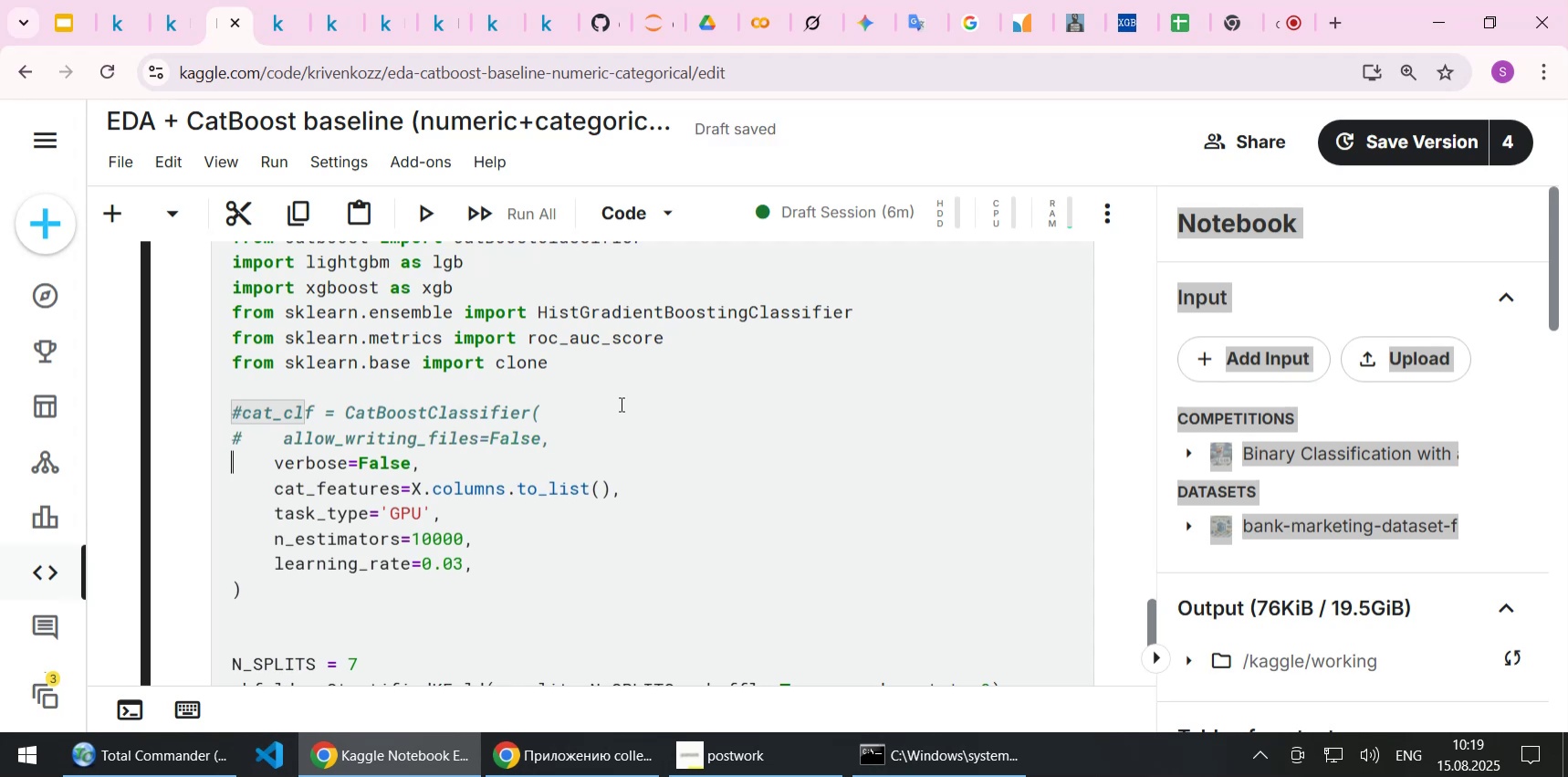 
key(Control+V)
 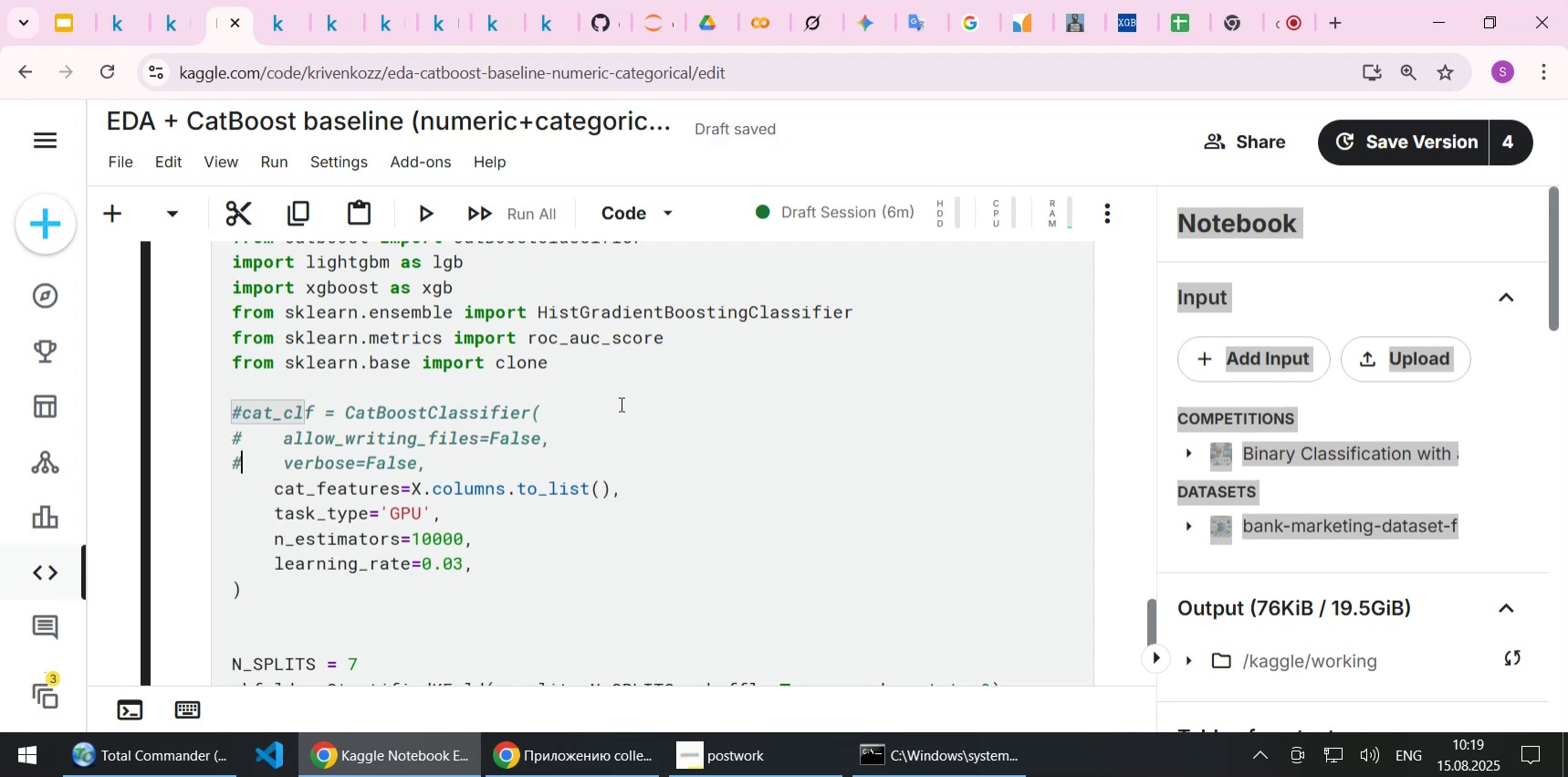 
key(ArrowDown)
 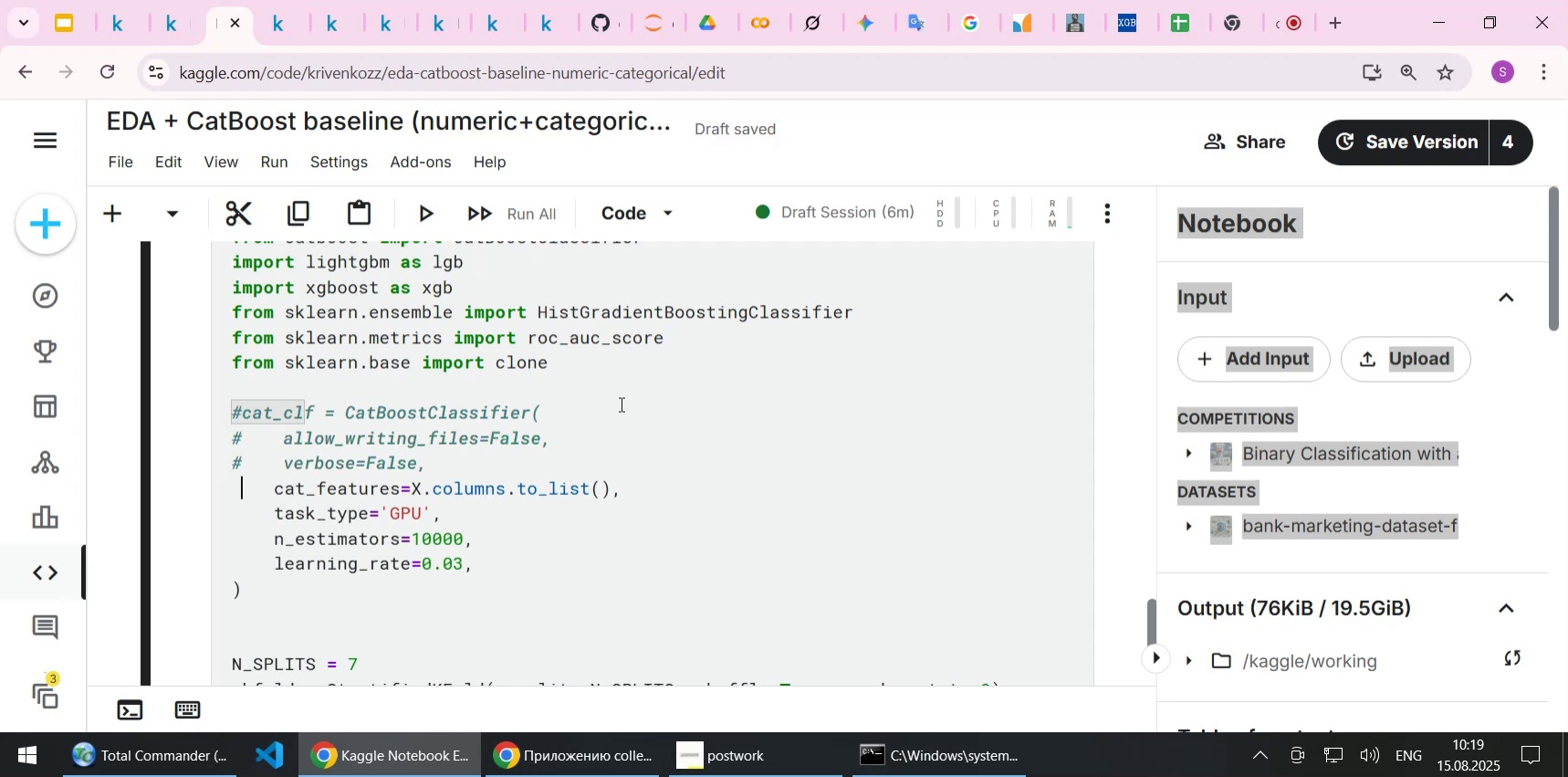 
key(ArrowLeft)
 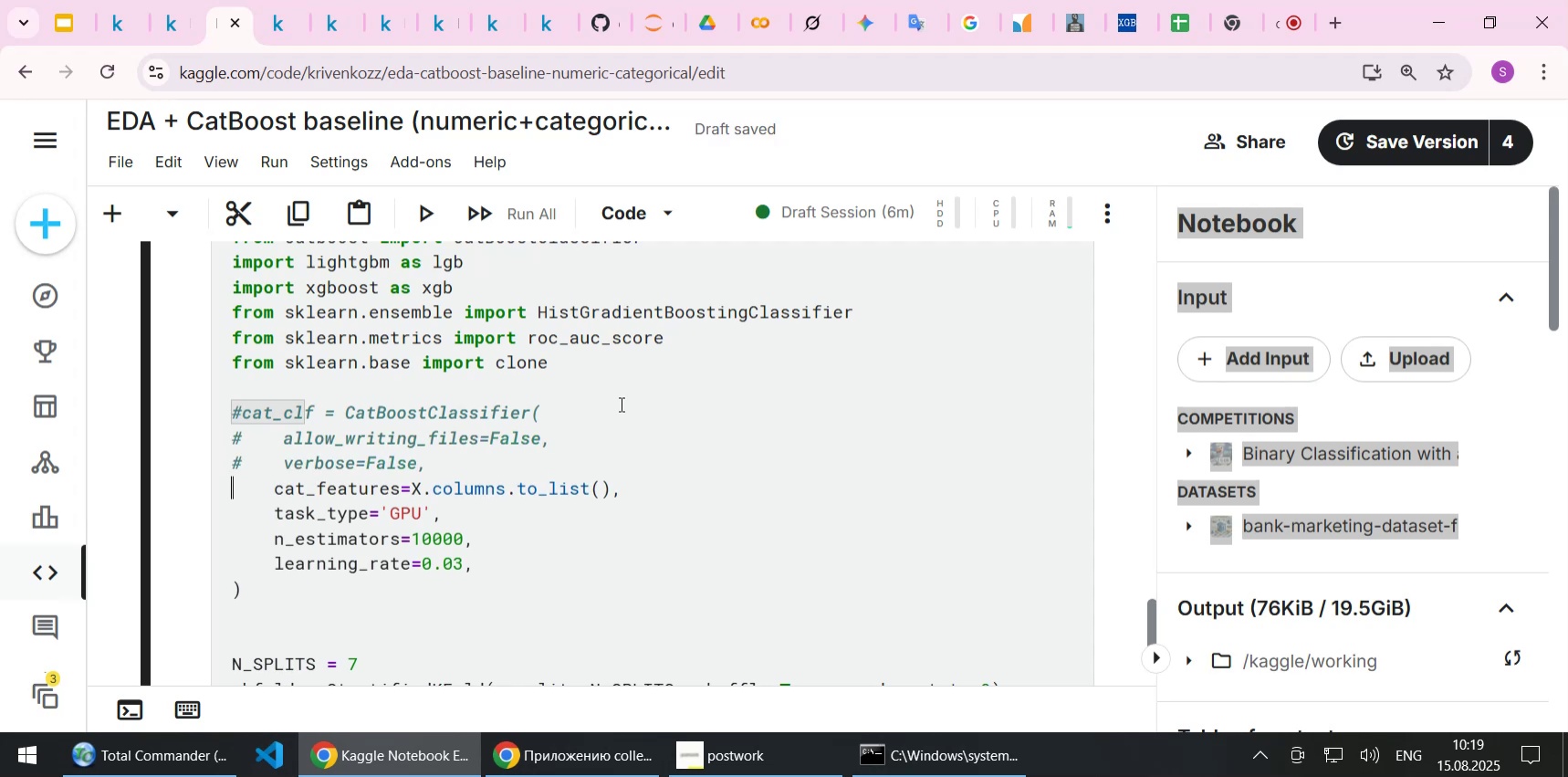 
key(Control+ControlLeft)
 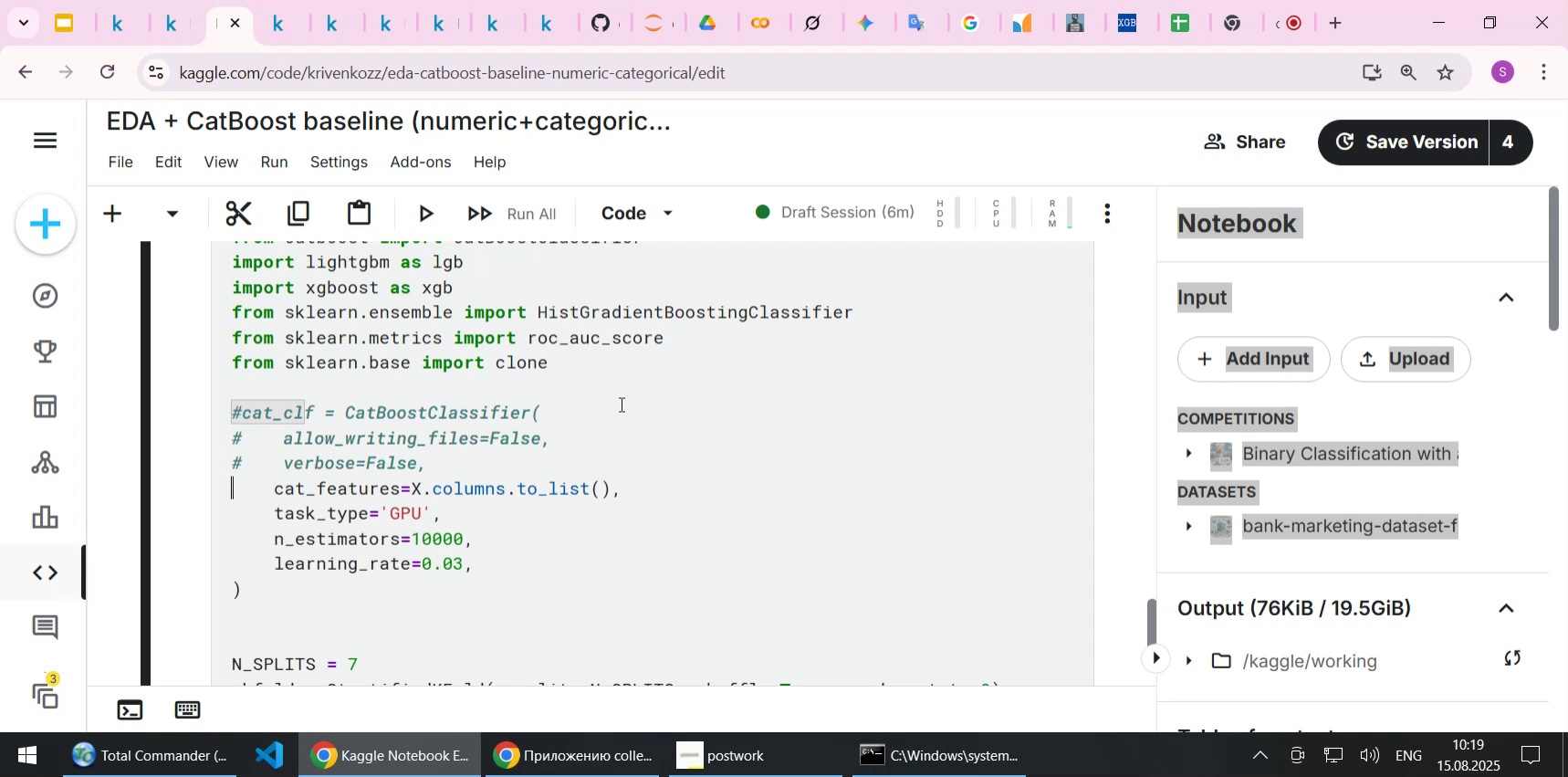 
key(Control+V)
 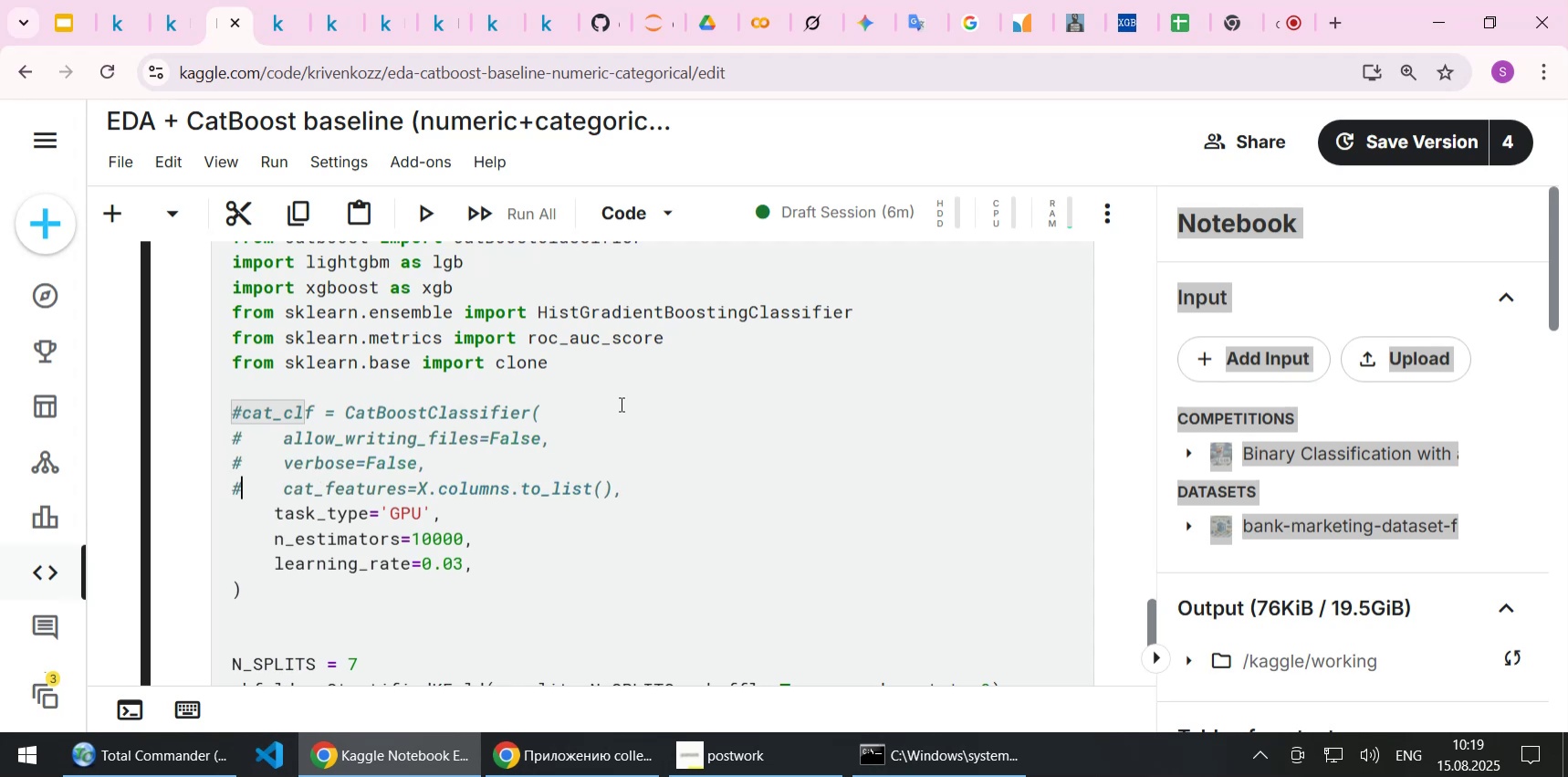 
key(ArrowDown)
 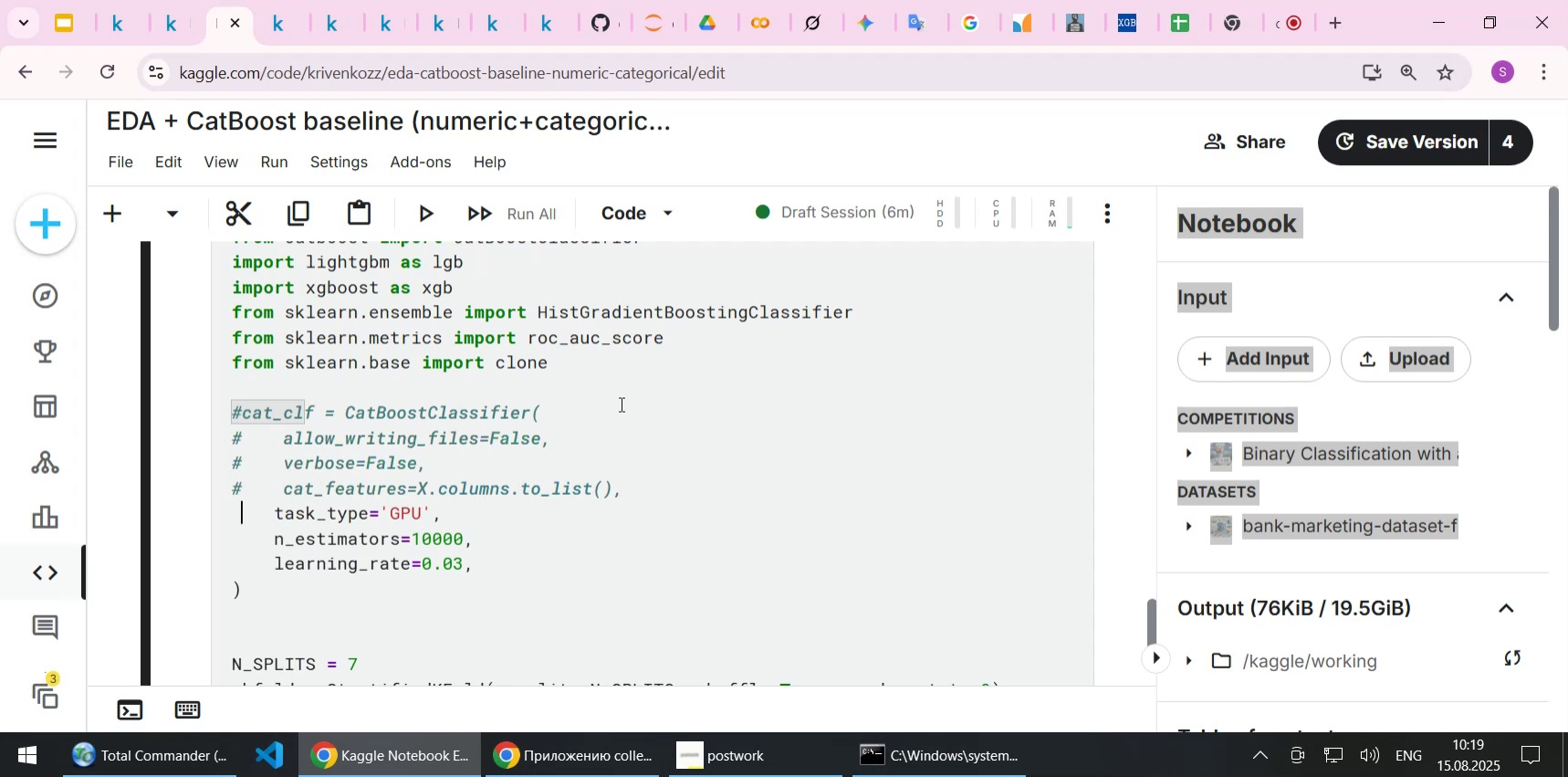 
key(ArrowLeft)
 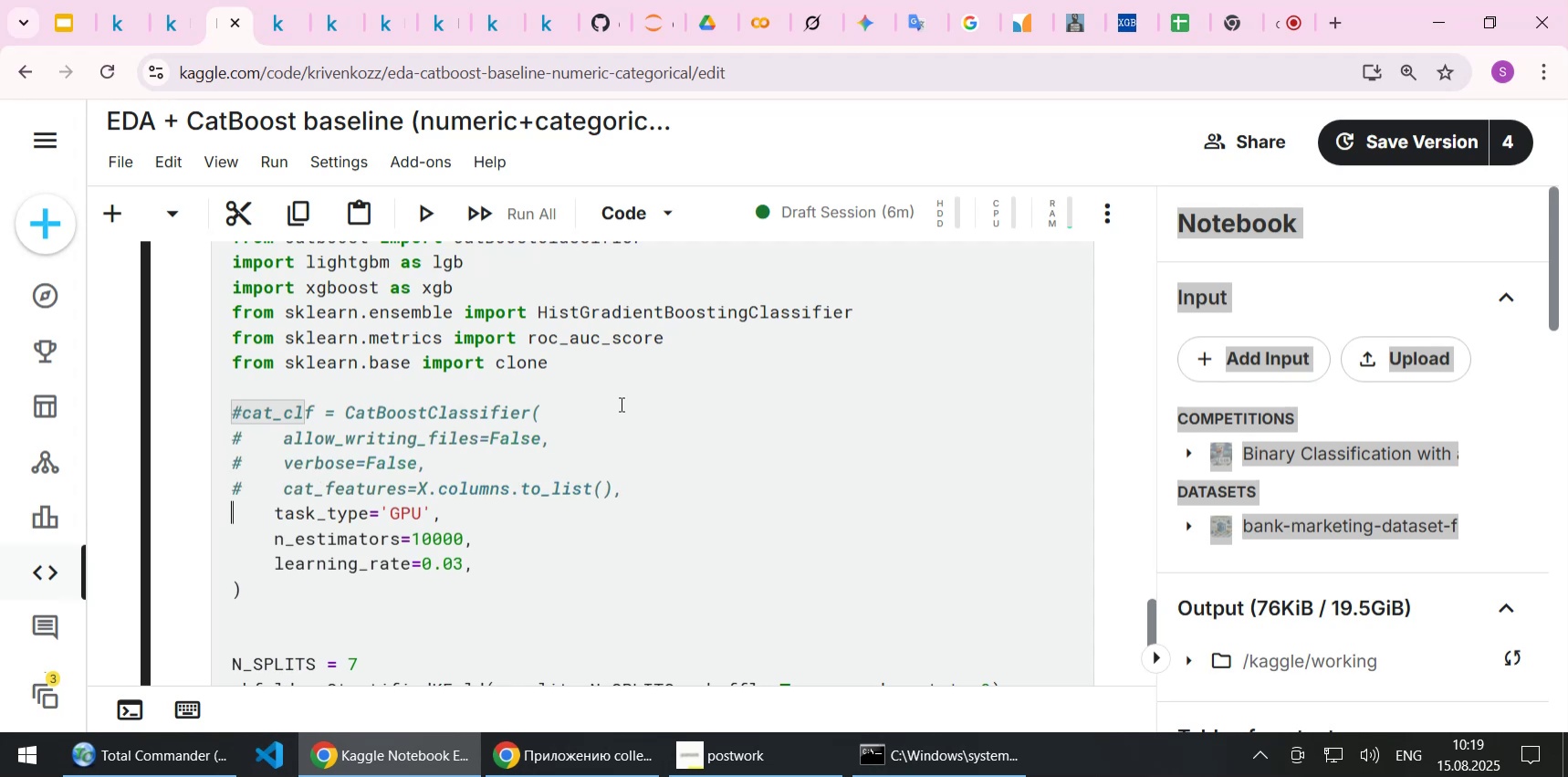 
key(Control+ControlLeft)
 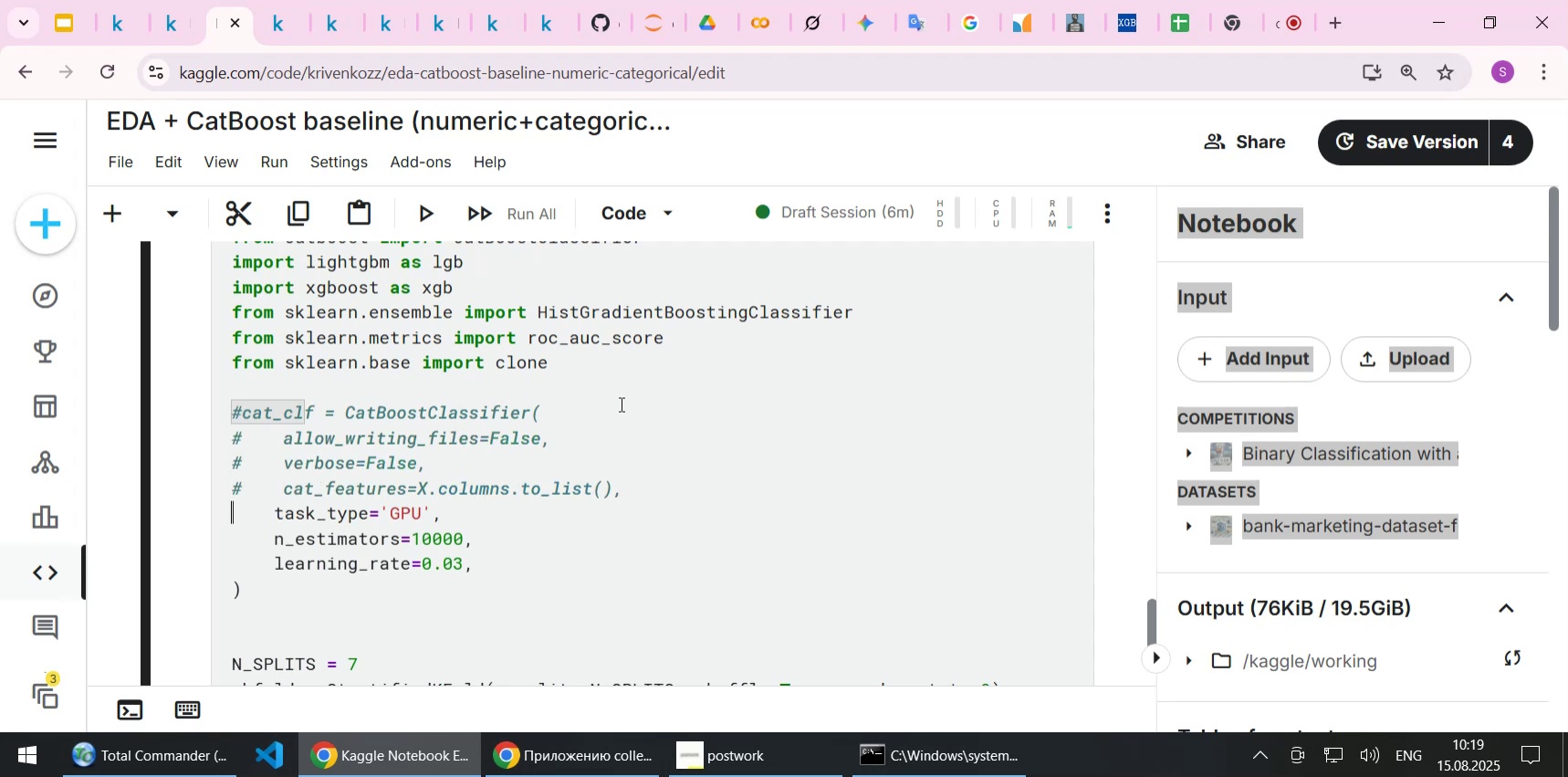 
key(Control+V)
 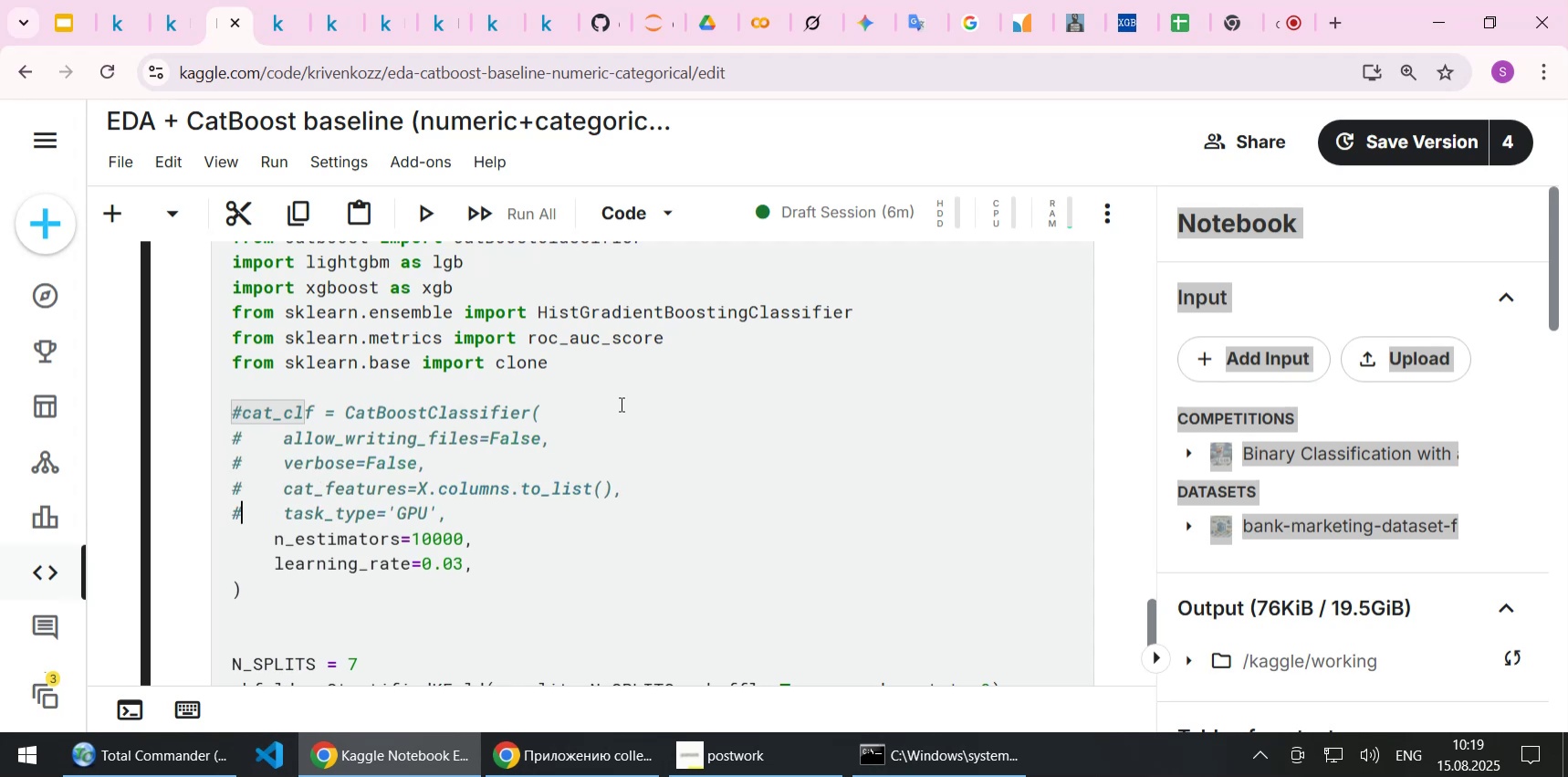 
key(ArrowDown)
 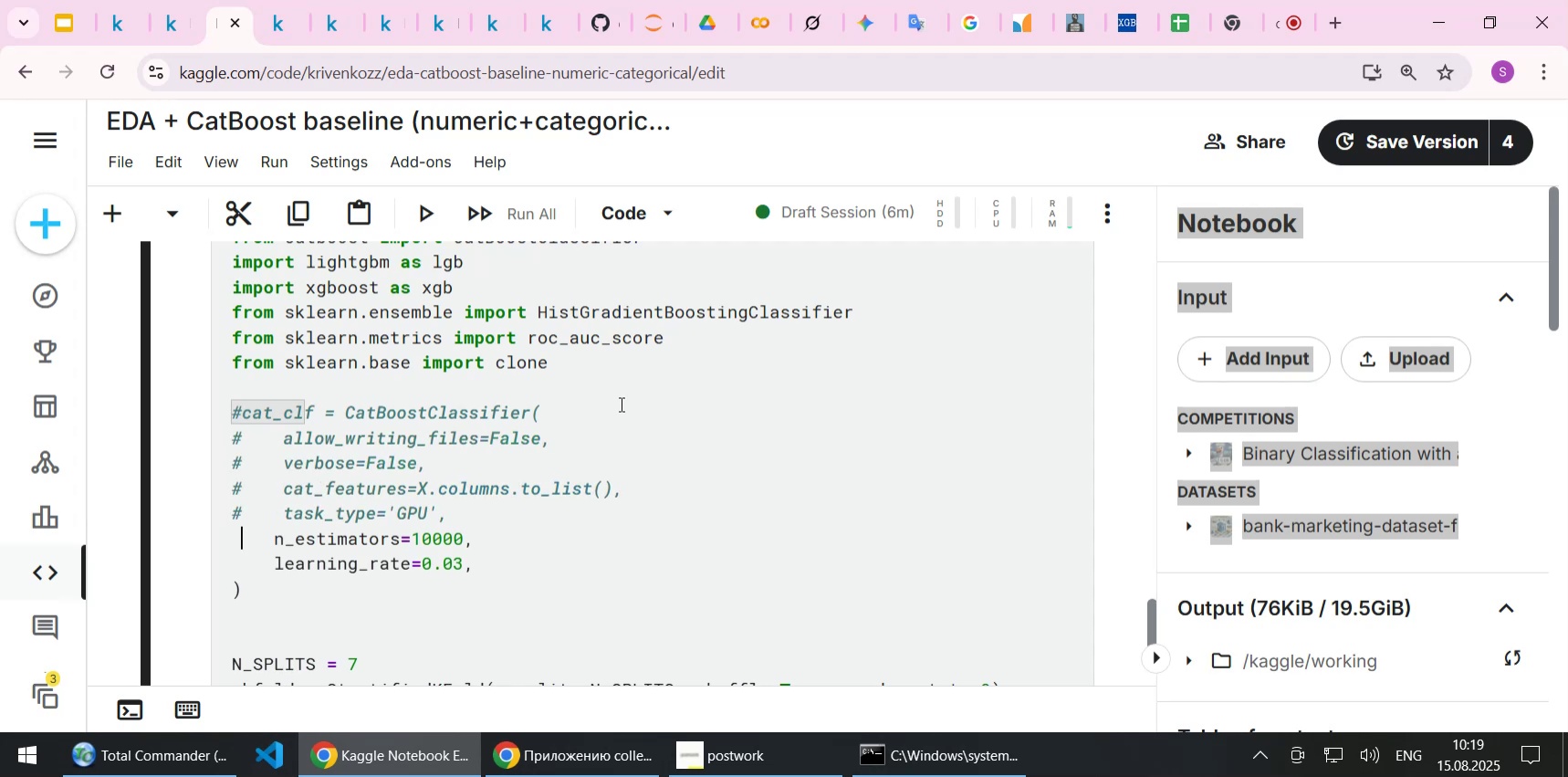 
key(ArrowLeft)
 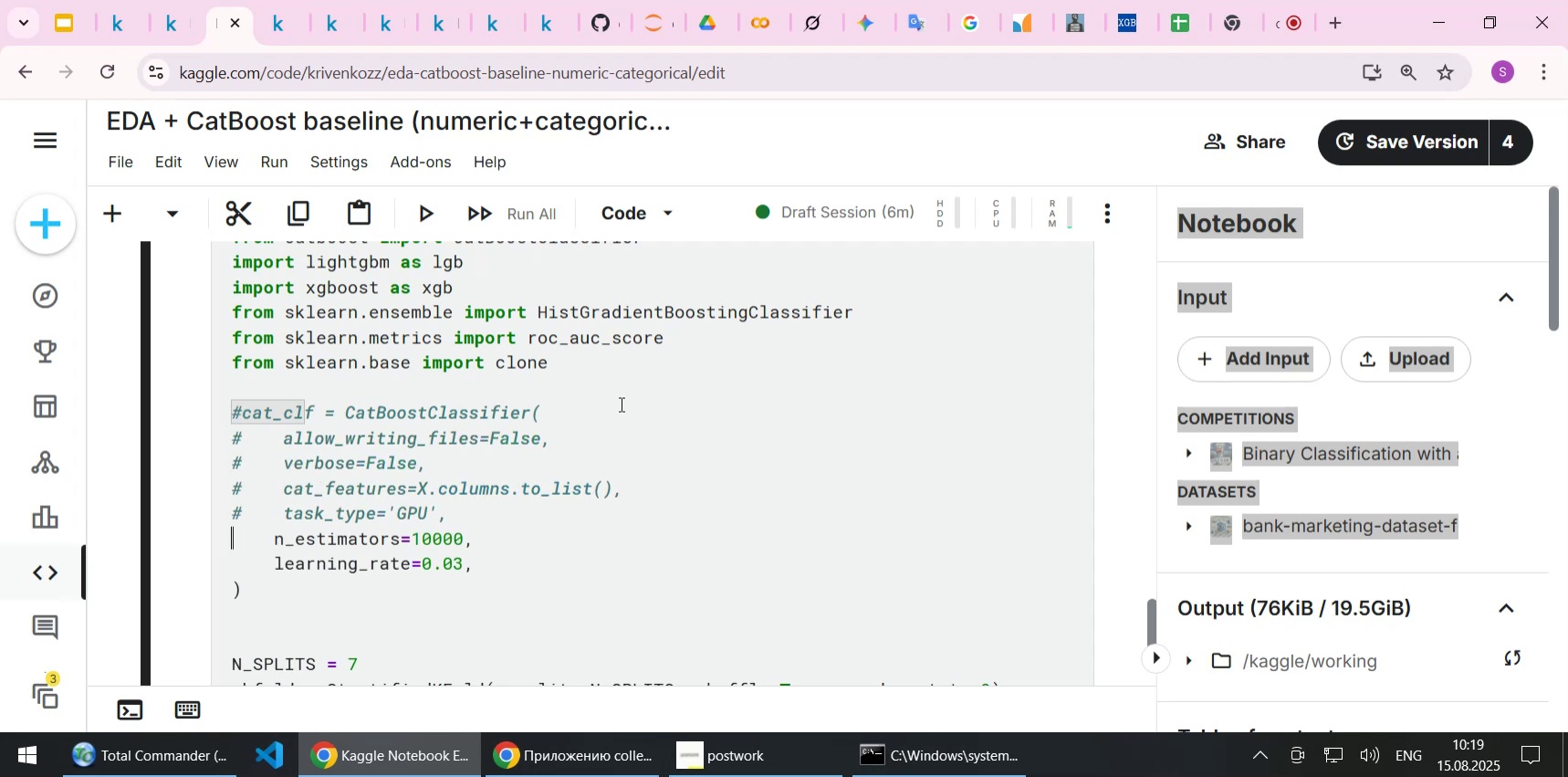 
key(Control+ControlLeft)
 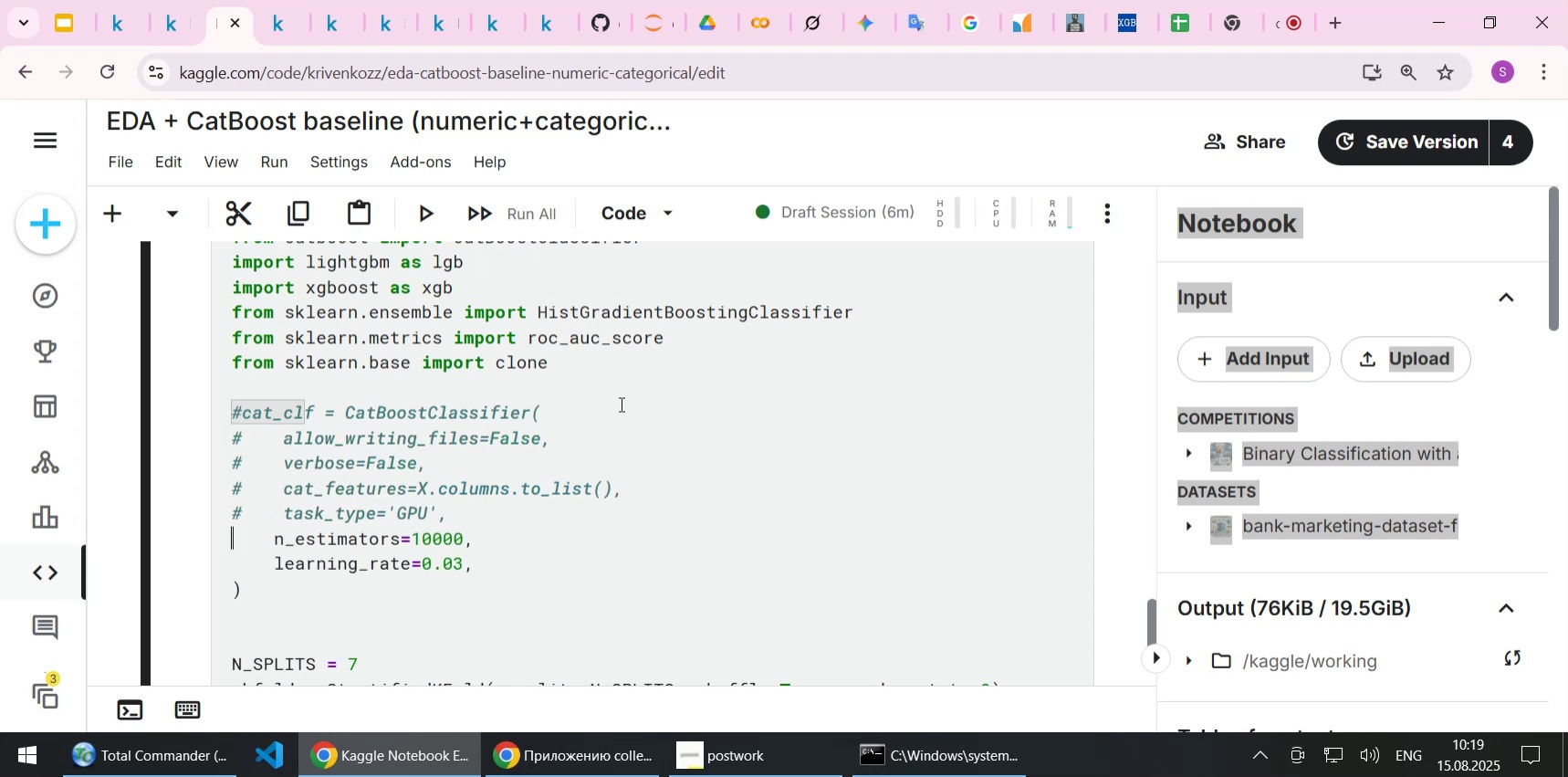 
key(Control+V)
 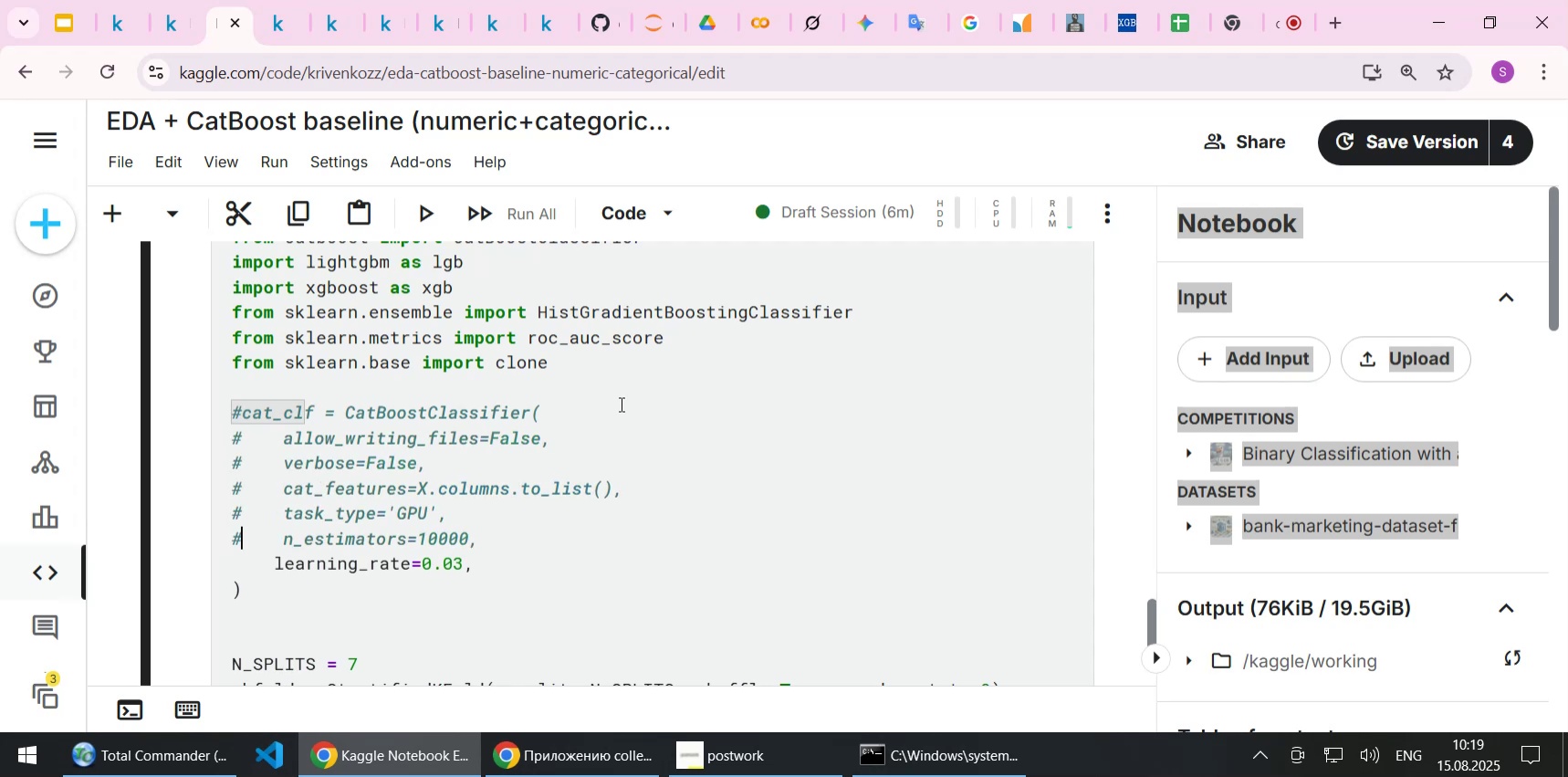 
key(ArrowDown)
 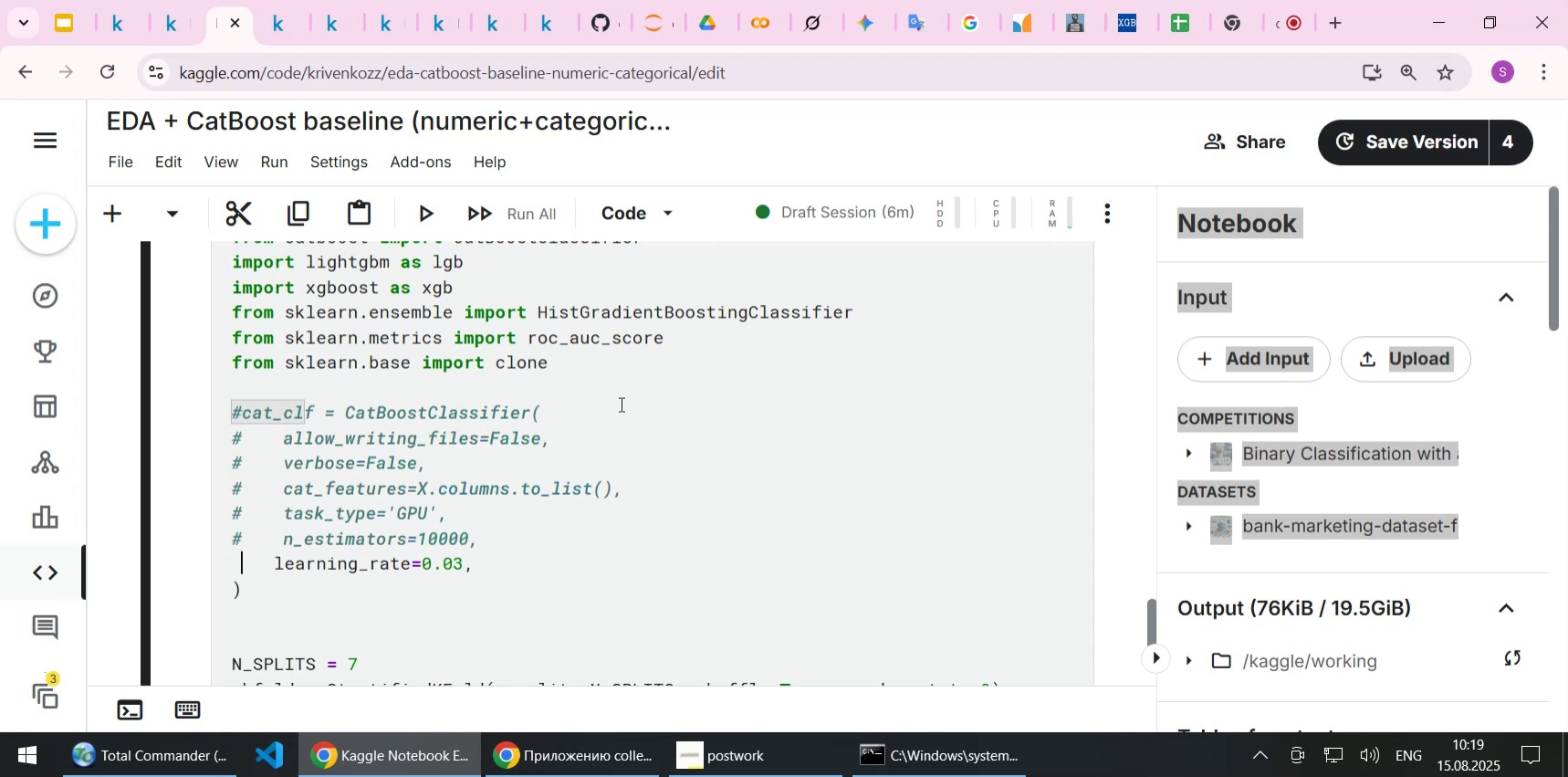 
key(ArrowLeft)
 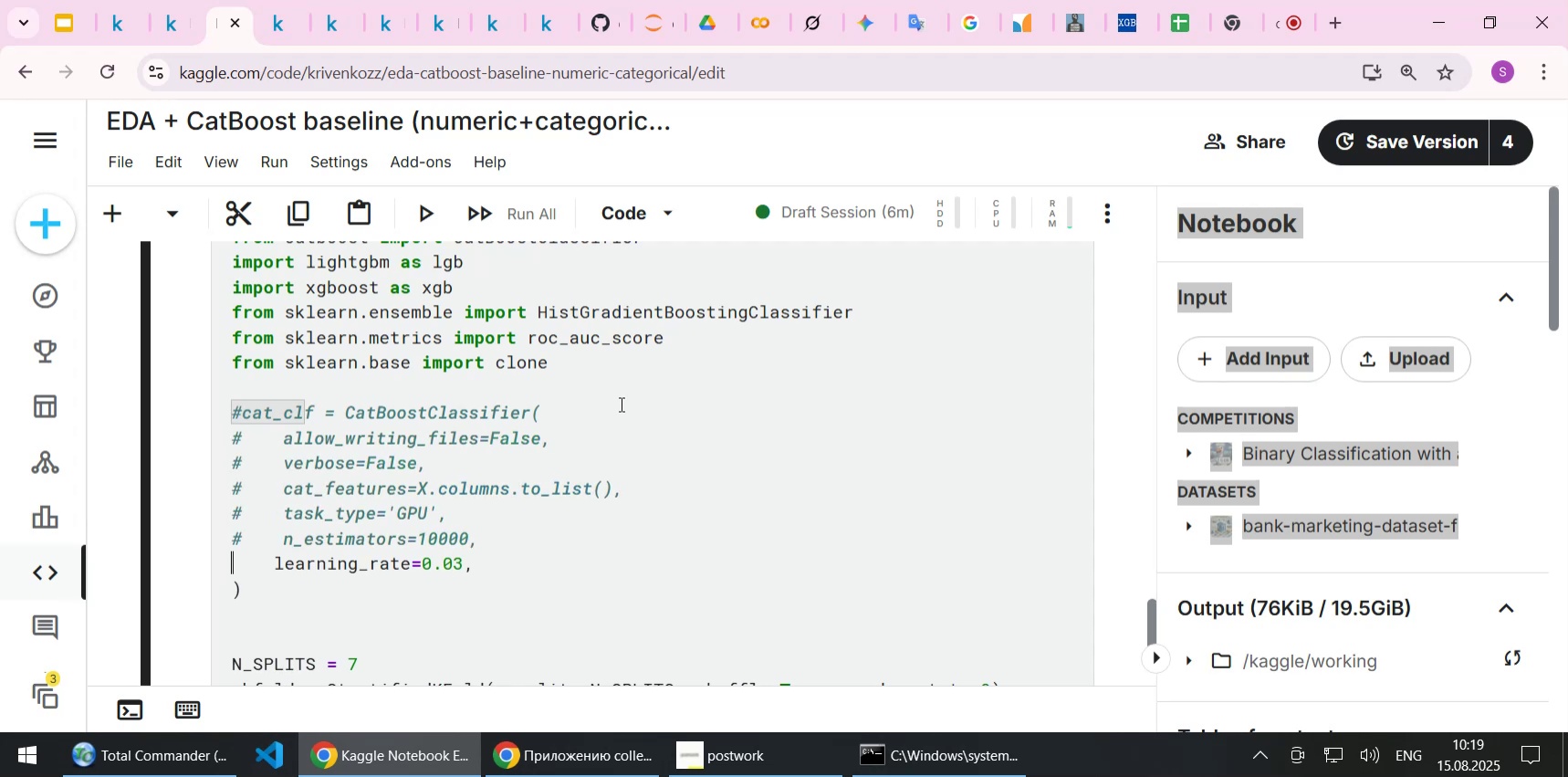 
key(Control+ControlLeft)
 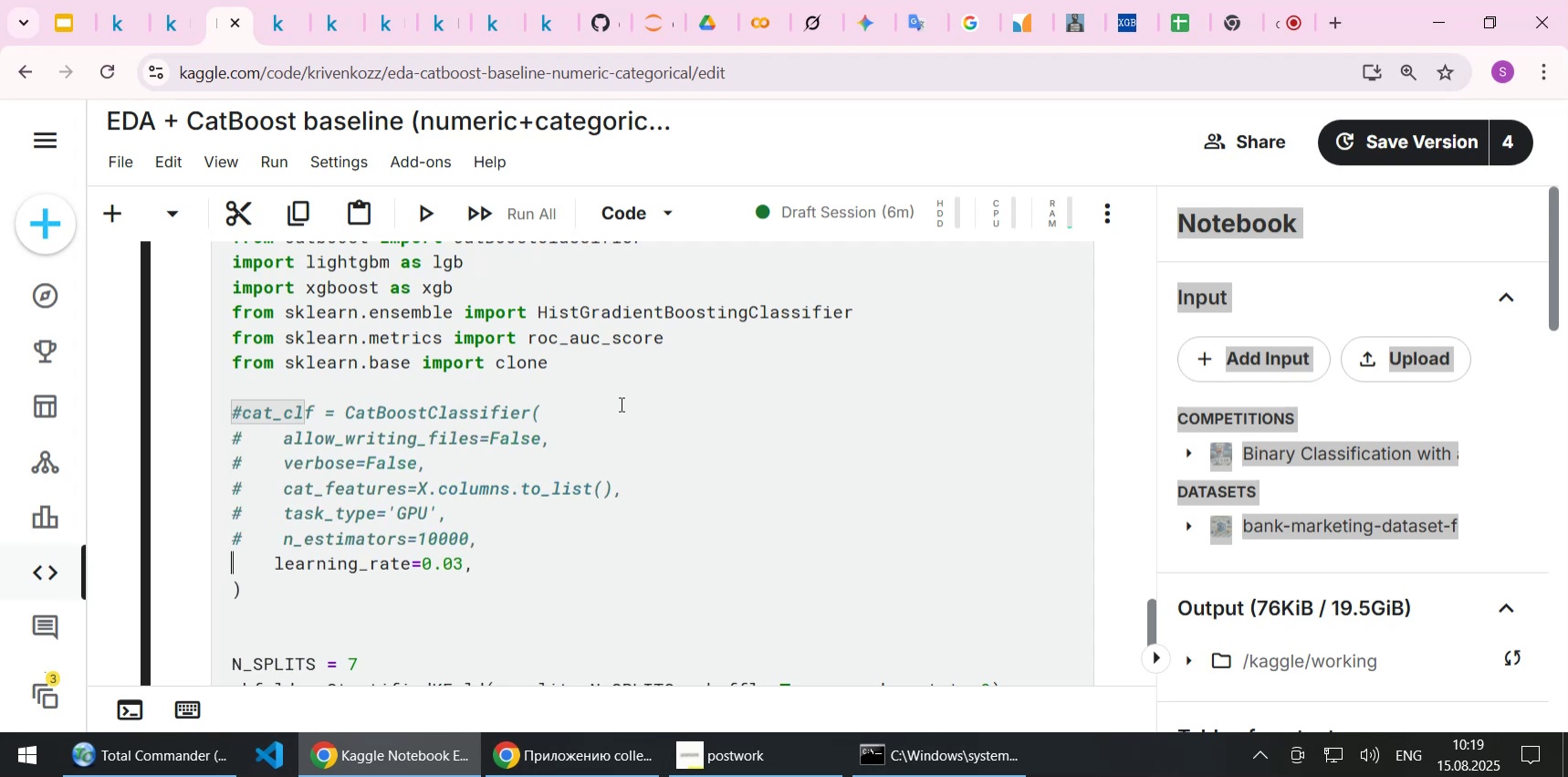 
key(Control+V)
 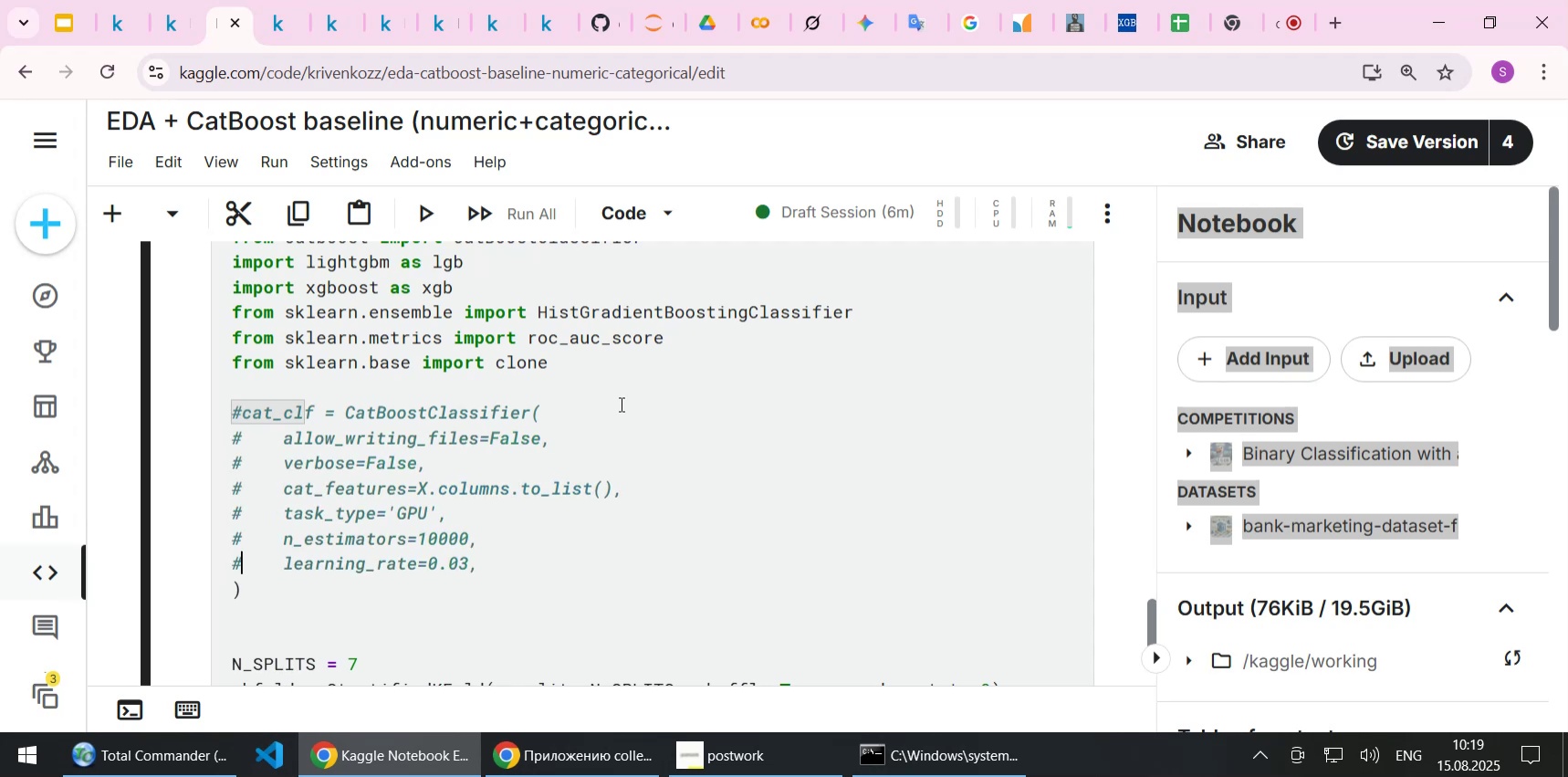 
key(ArrowDown)
 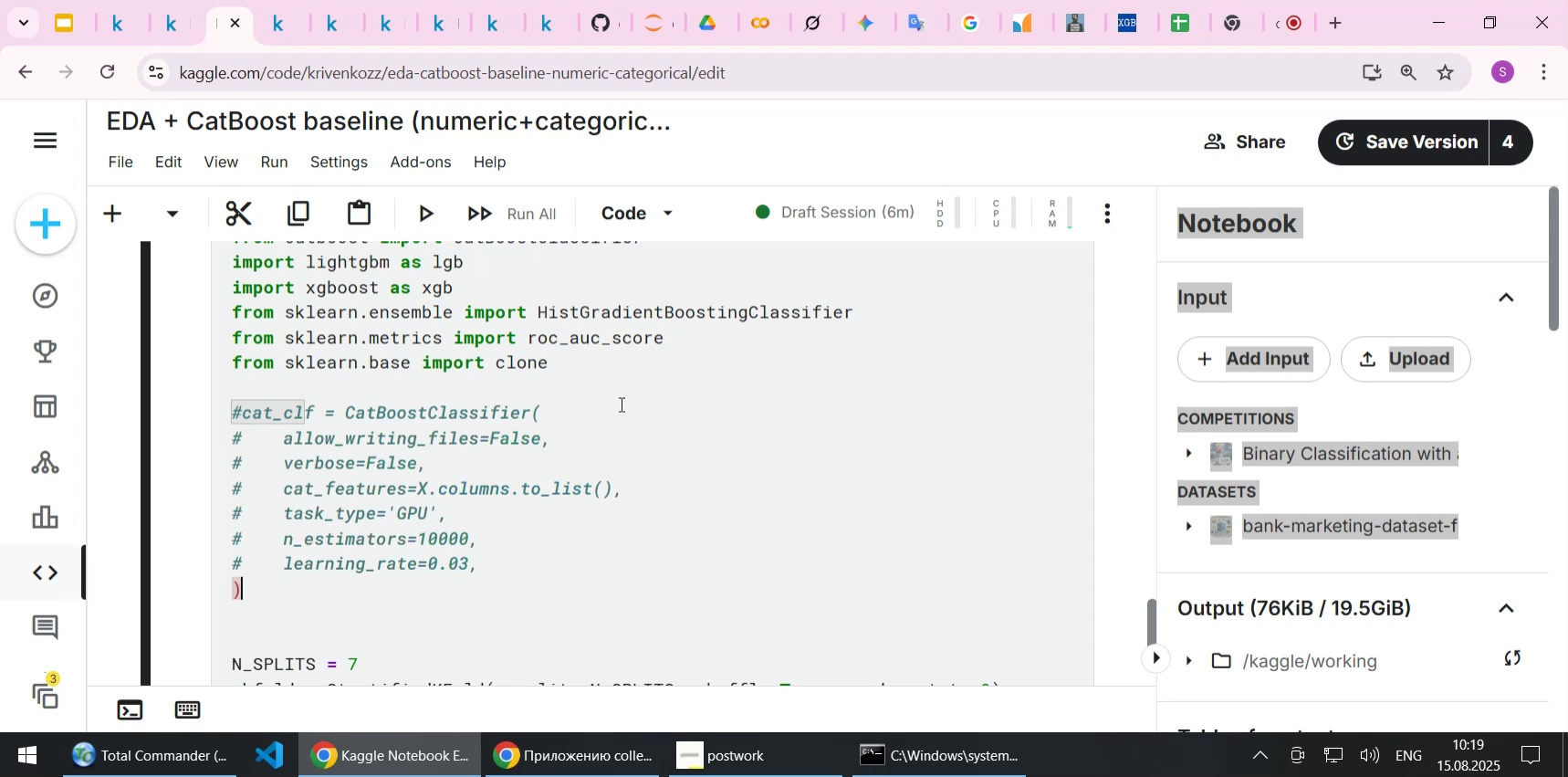 
key(ArrowLeft)
 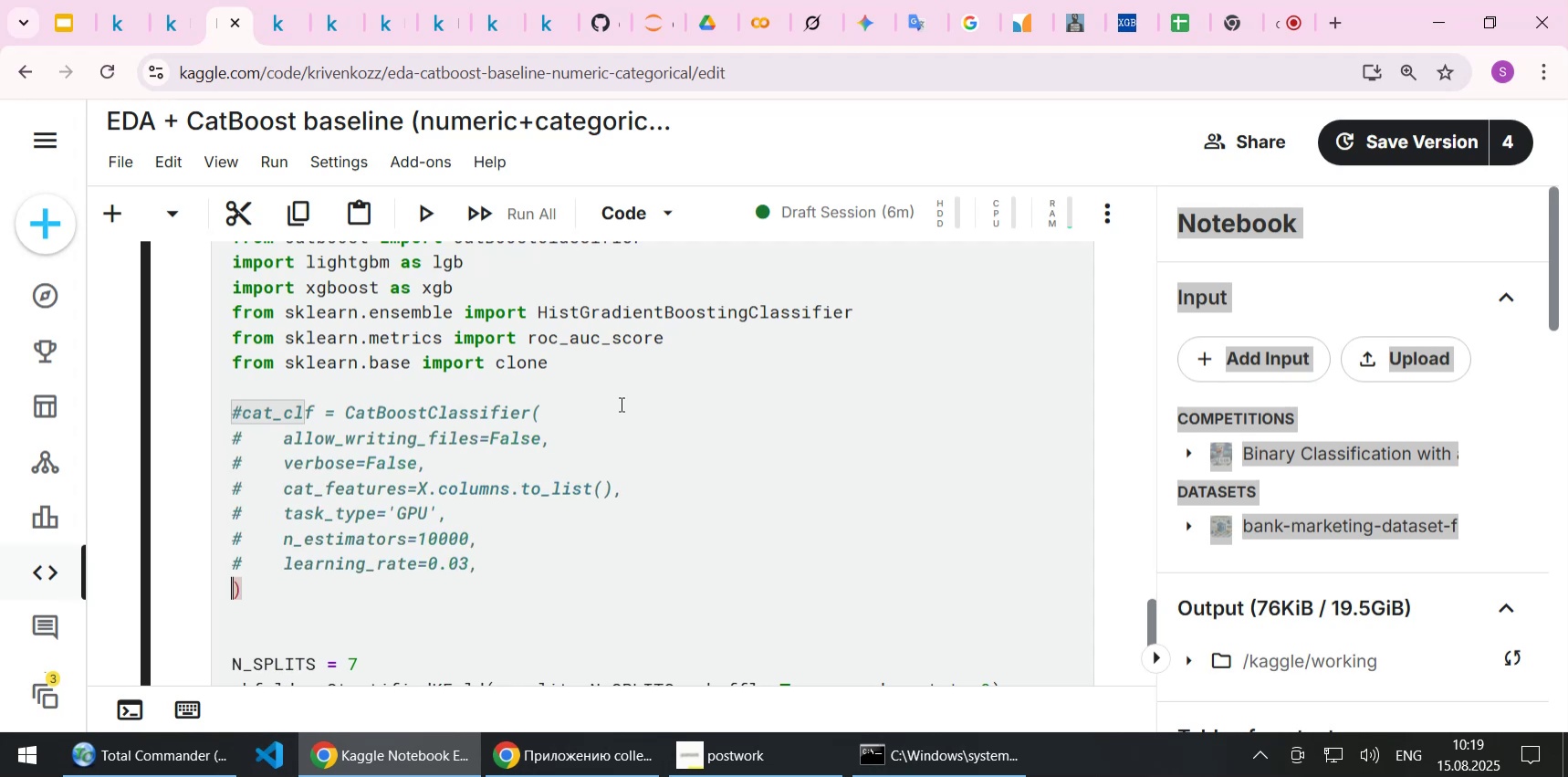 
key(Control+ControlLeft)
 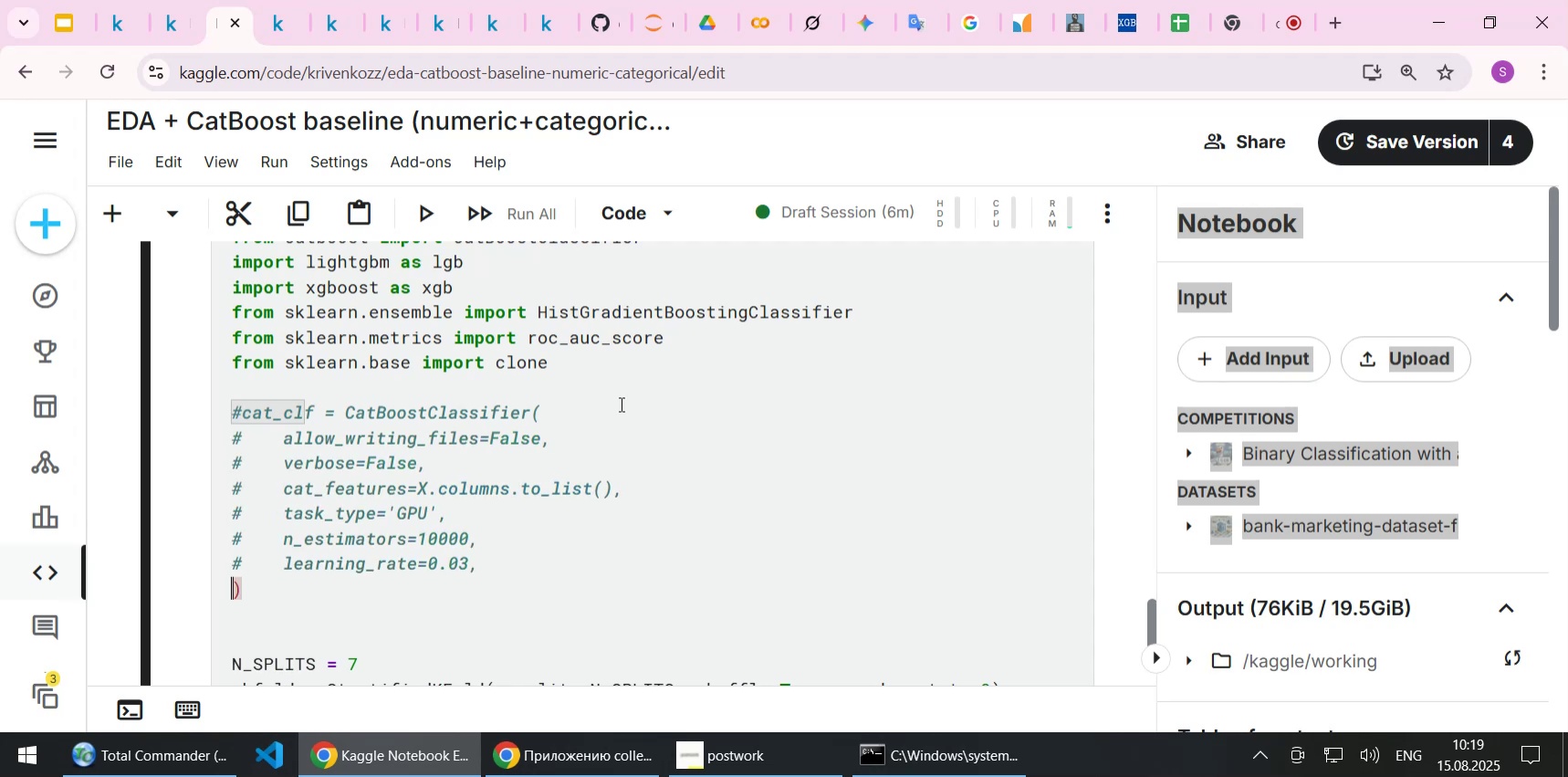 
key(Control+V)
 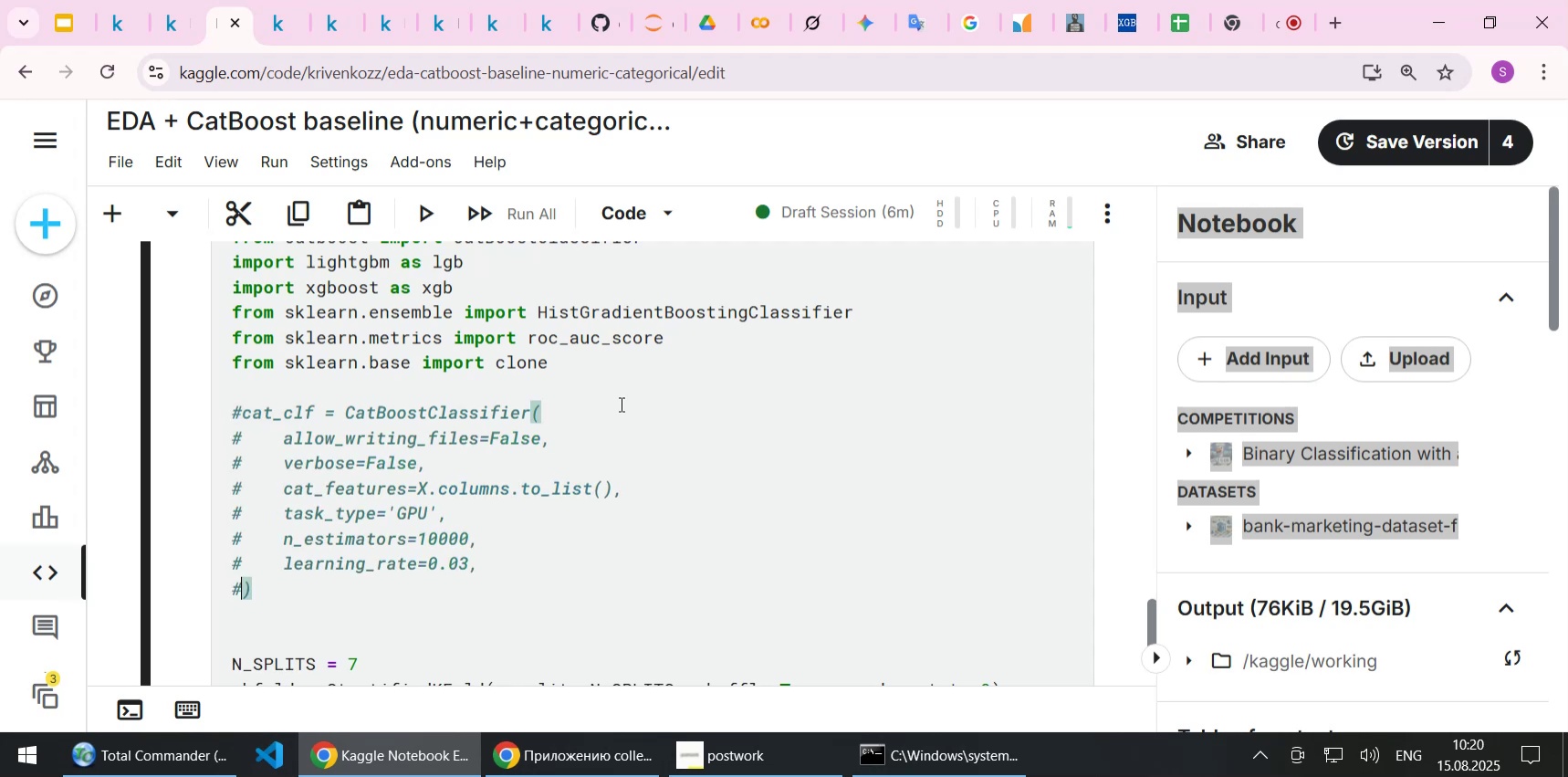 
key(ArrowUp)
 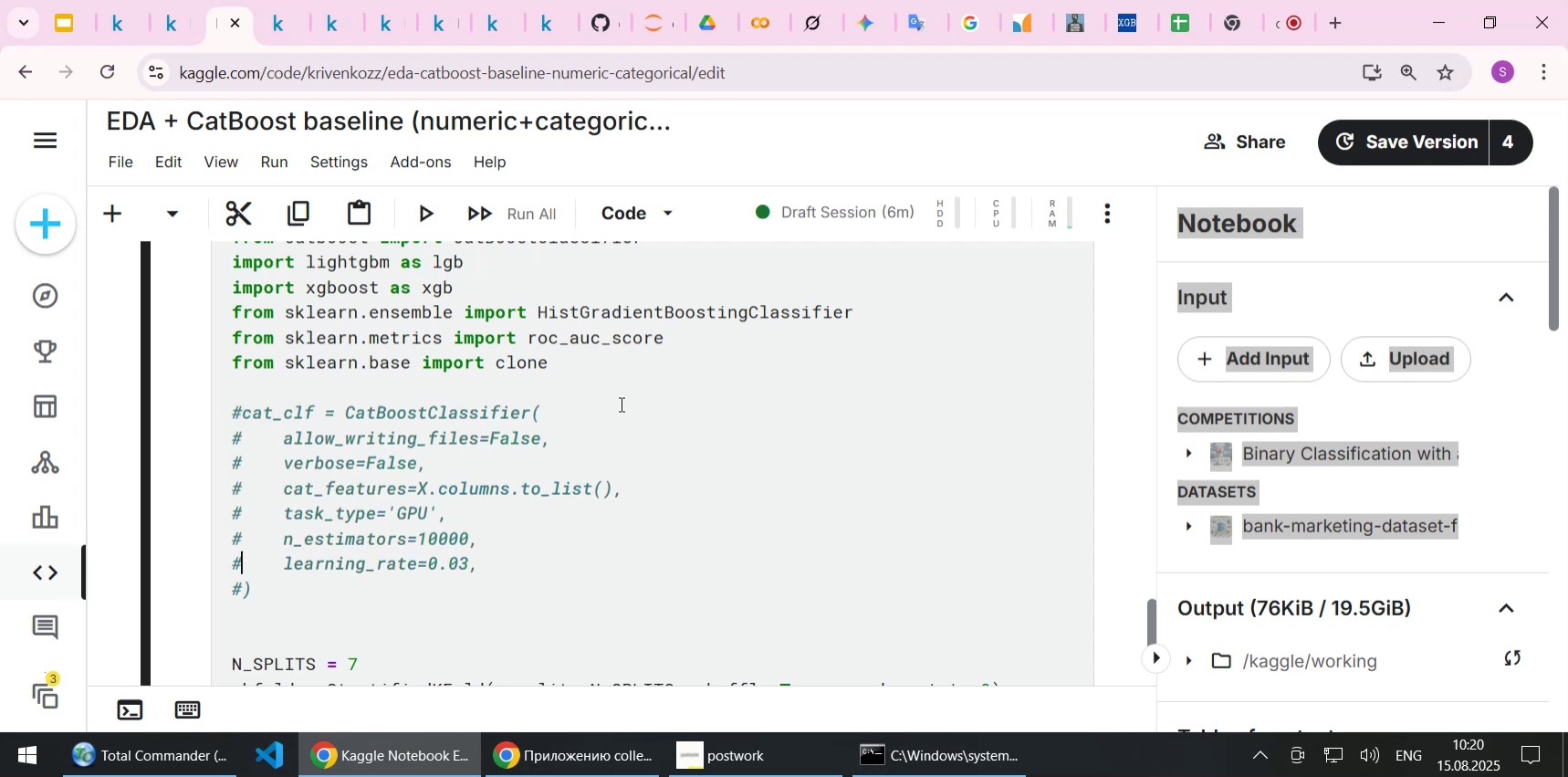 
key(ArrowUp)
 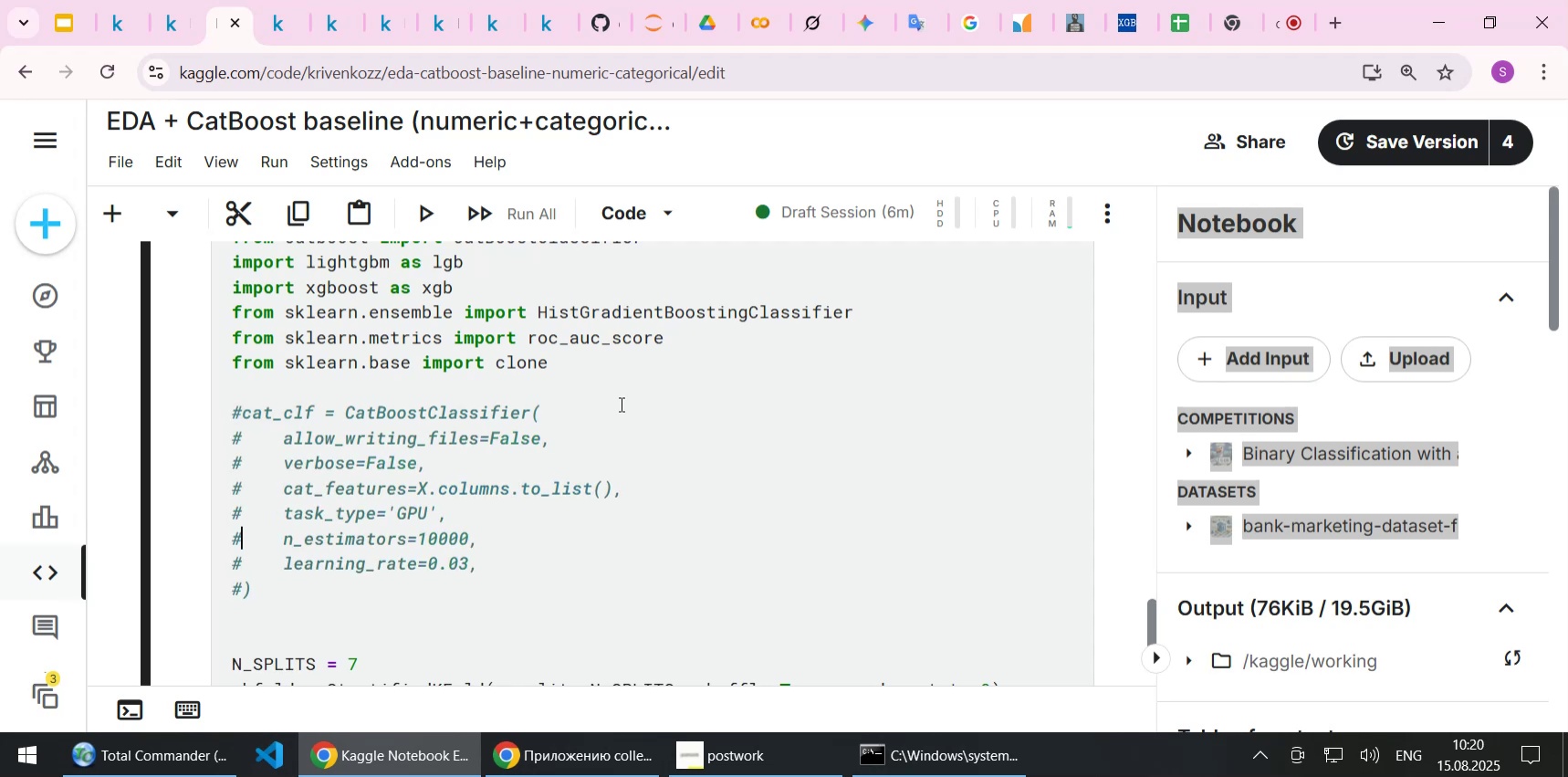 
key(ArrowUp)
 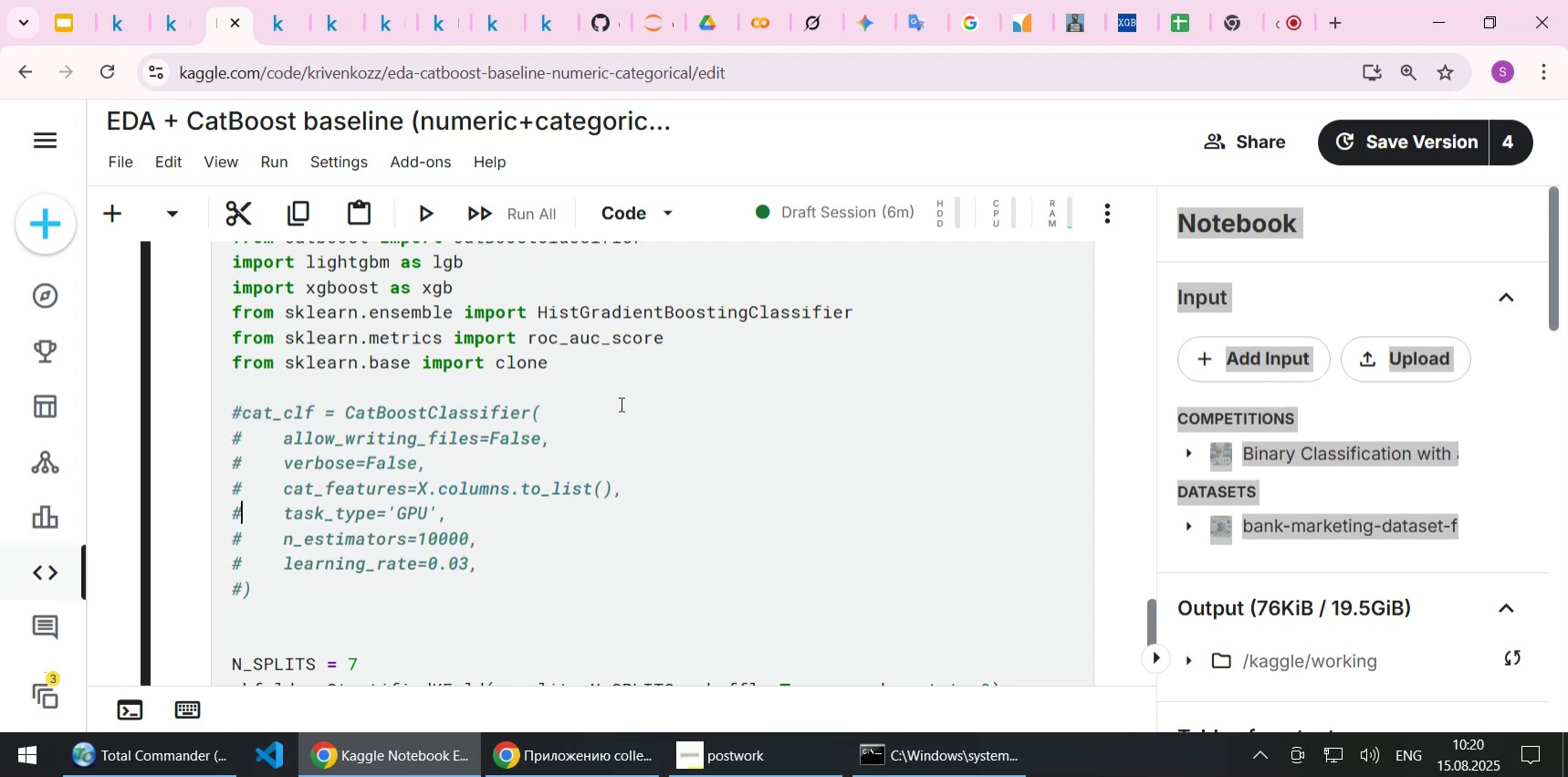 
key(ArrowUp)
 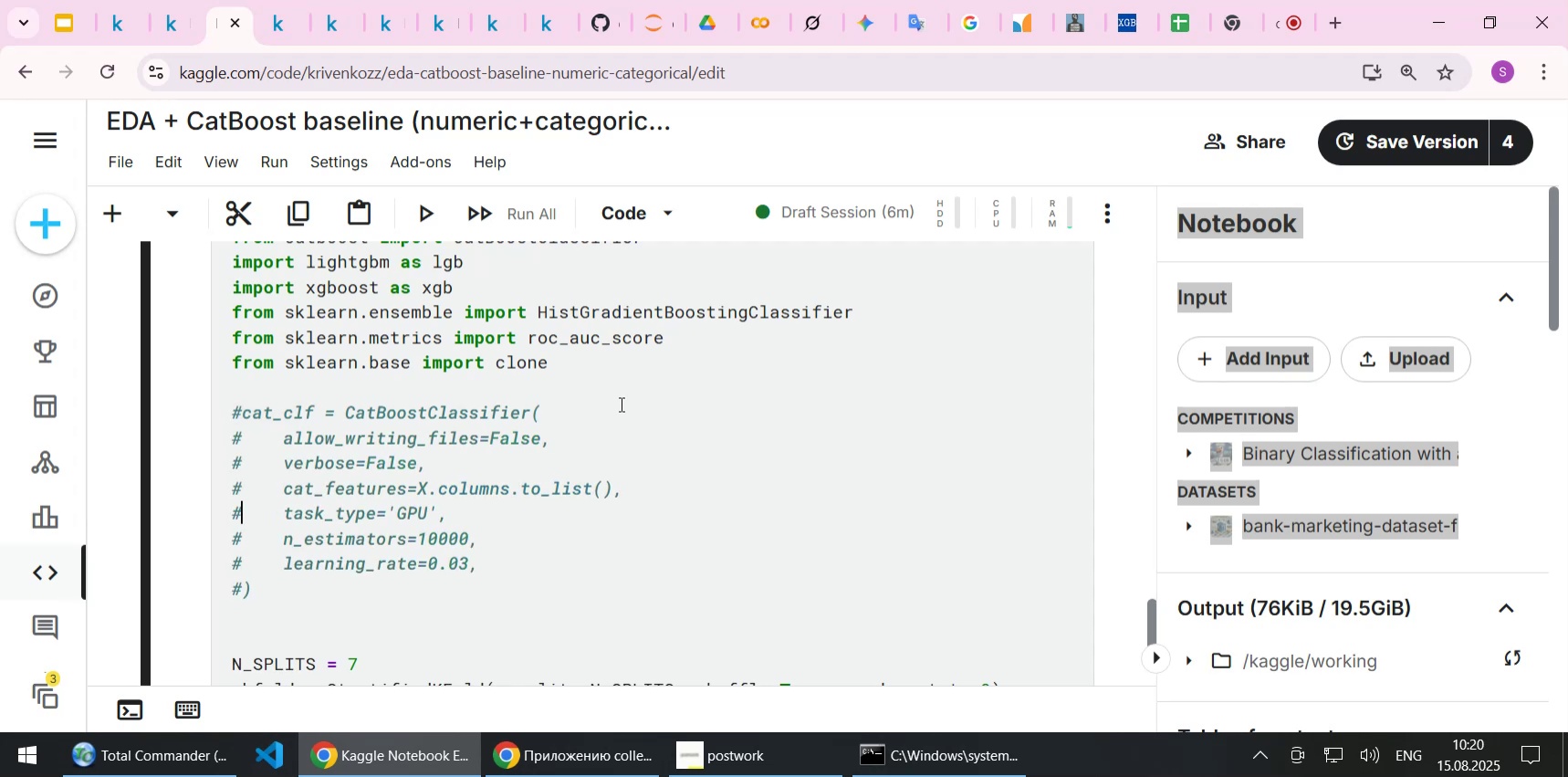 
key(ArrowUp)
 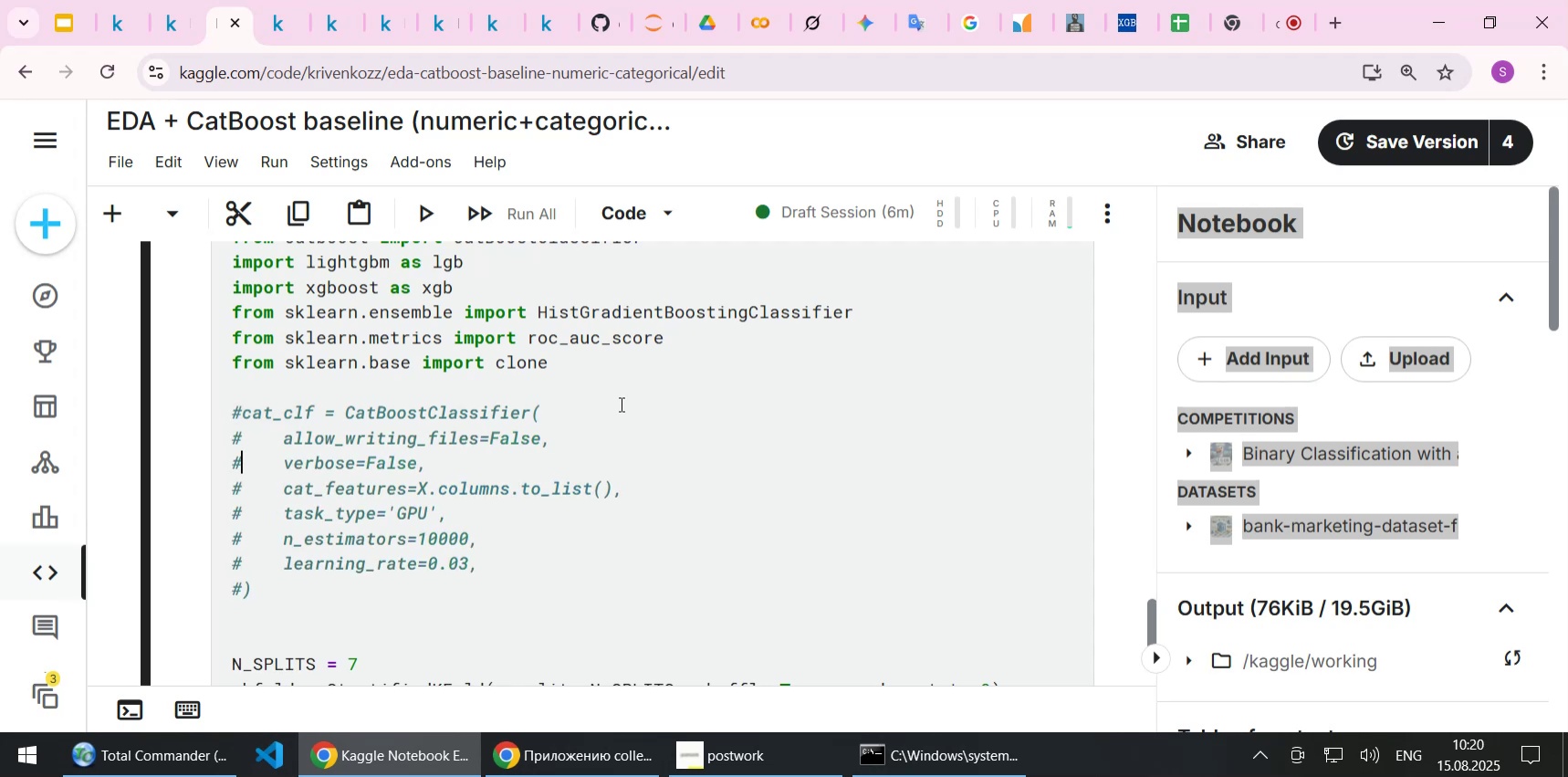 
key(ArrowUp)
 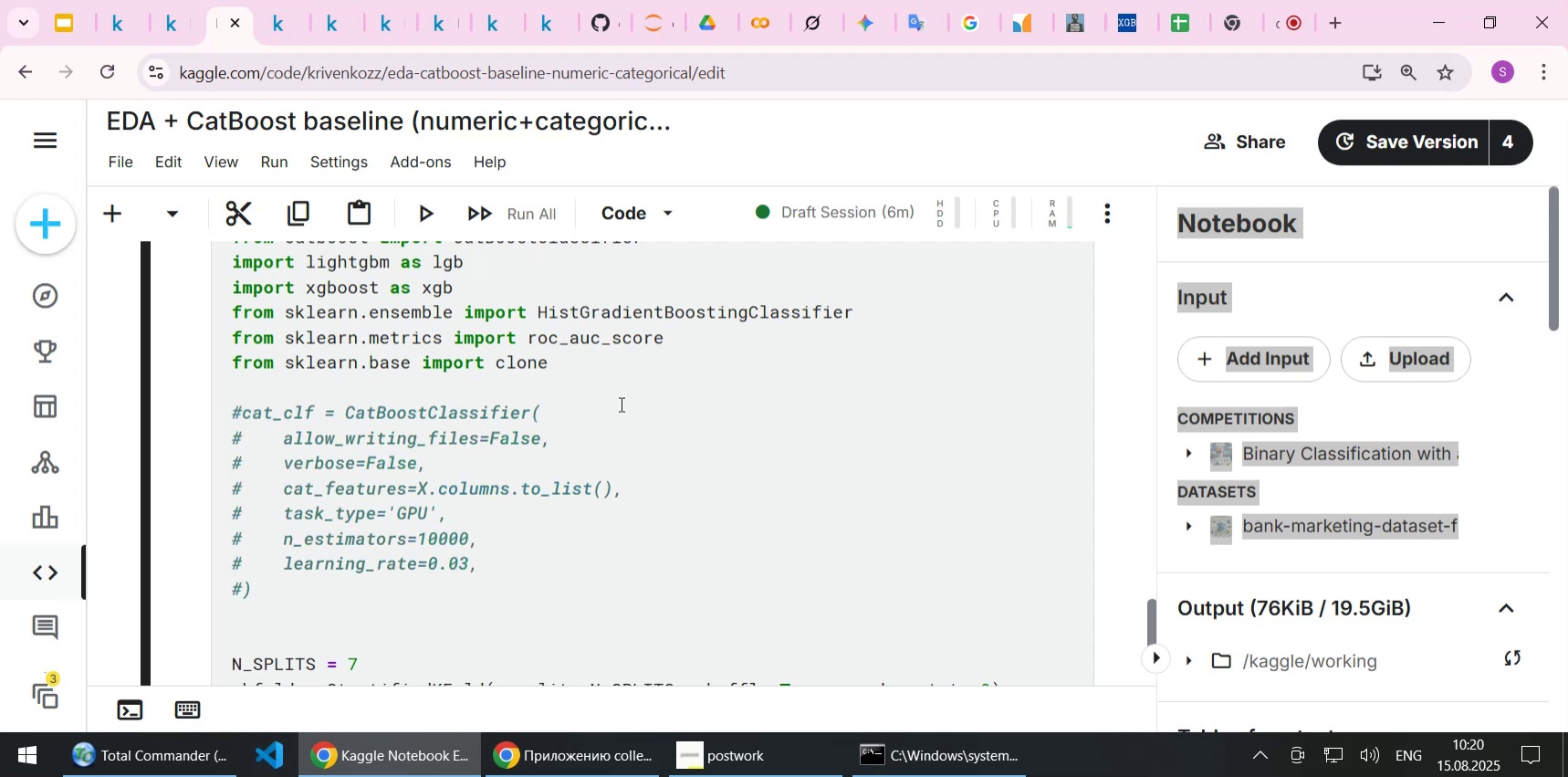 
scroll: coordinate [591, 562], scroll_direction: down, amount: 5.0
 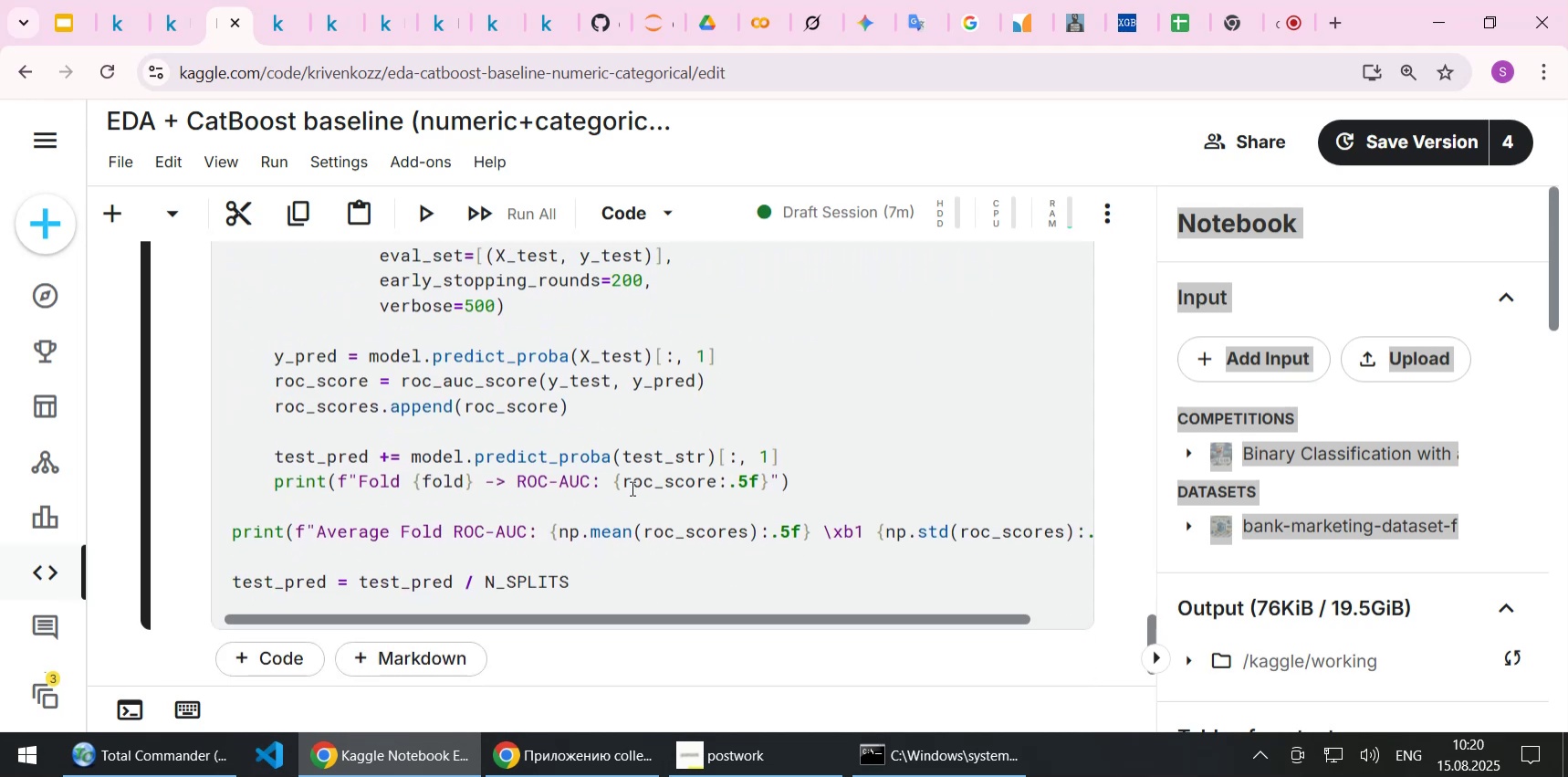 
scroll: coordinate [631, 488], scroll_direction: up, amount: 4.0
 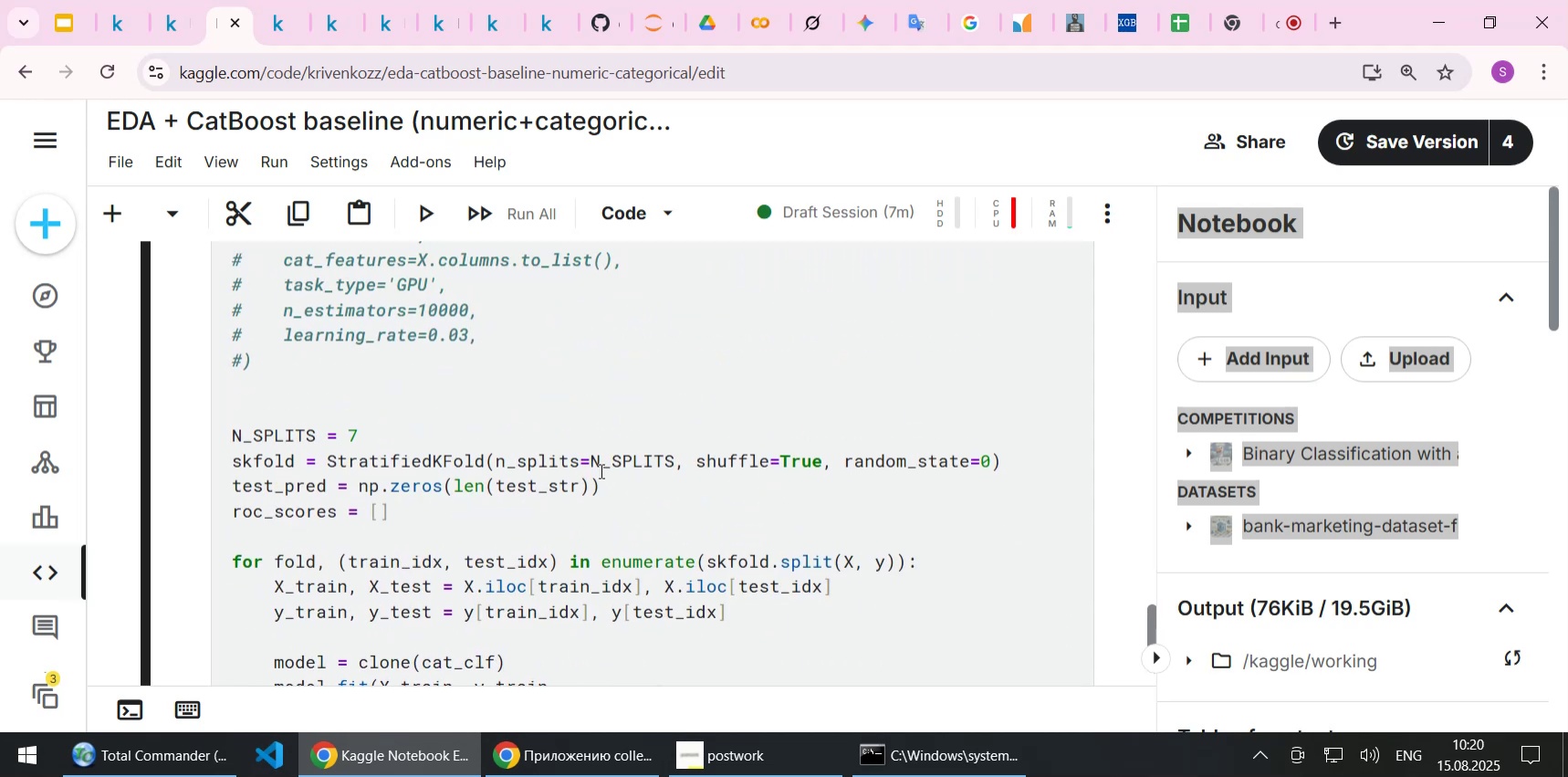 
left_click([562, 430])
 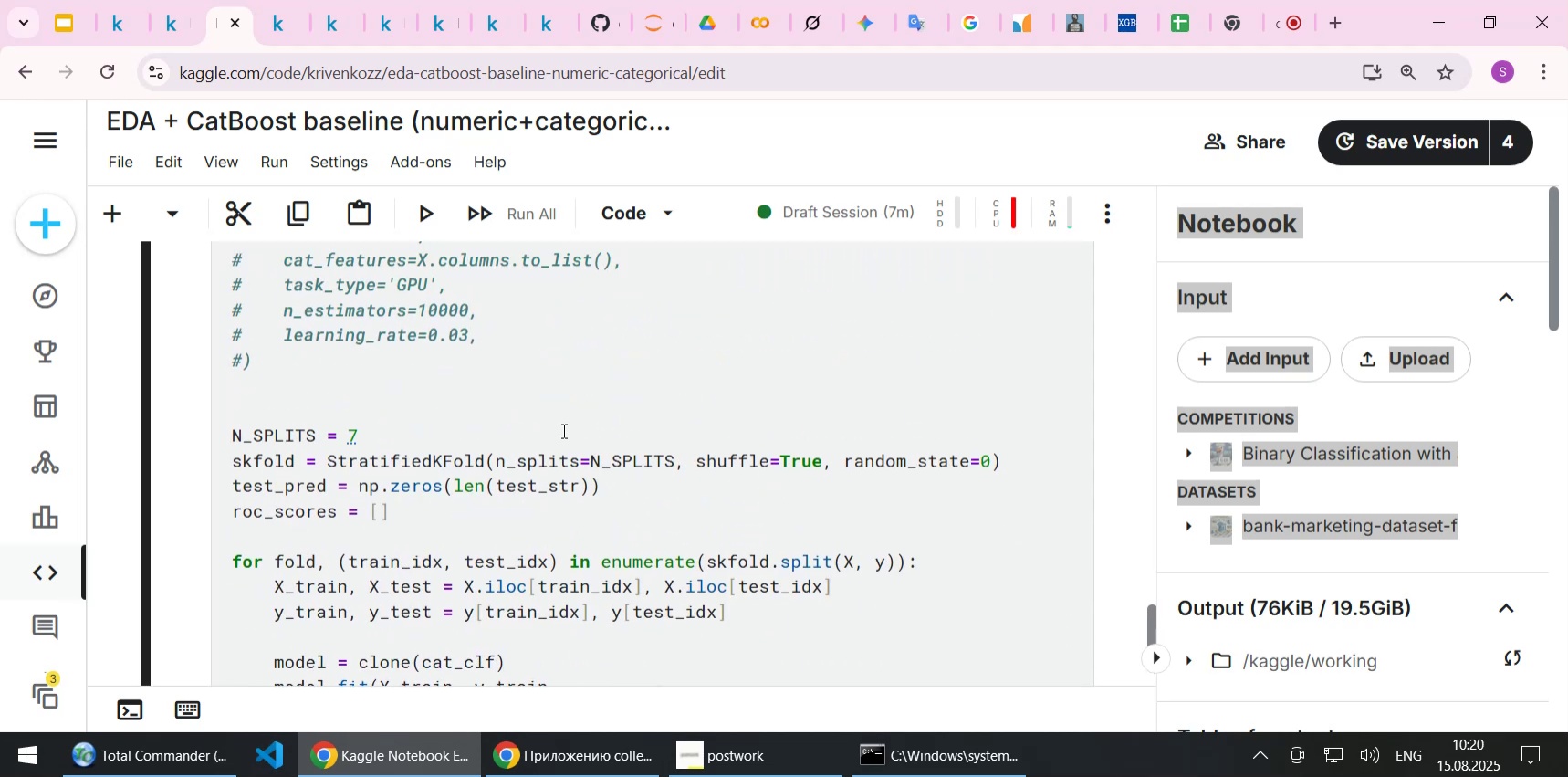 
key(Backspace)
 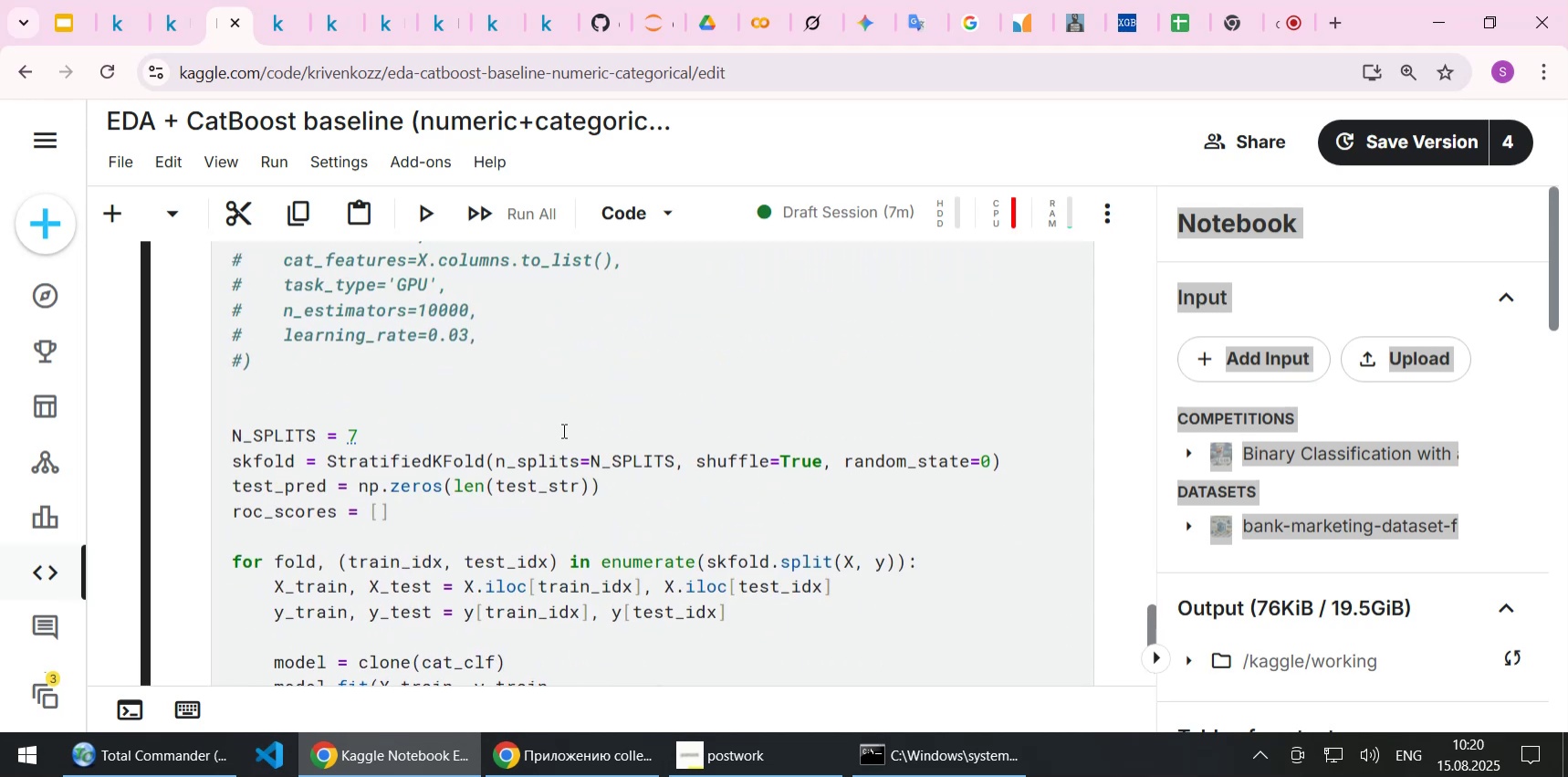 
key(5)
 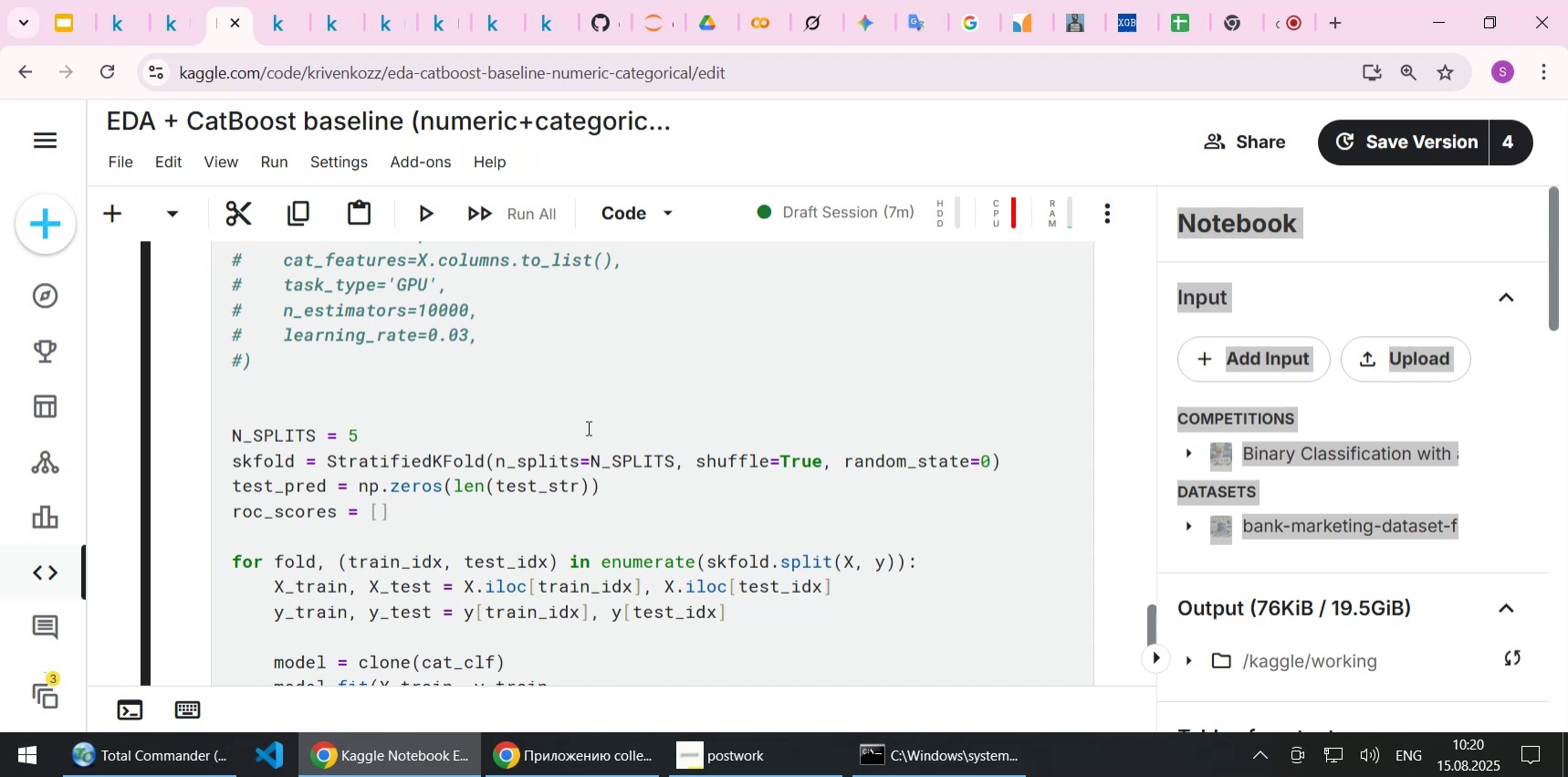 
scroll: coordinate [693, 439], scroll_direction: down, amount: 4.0
 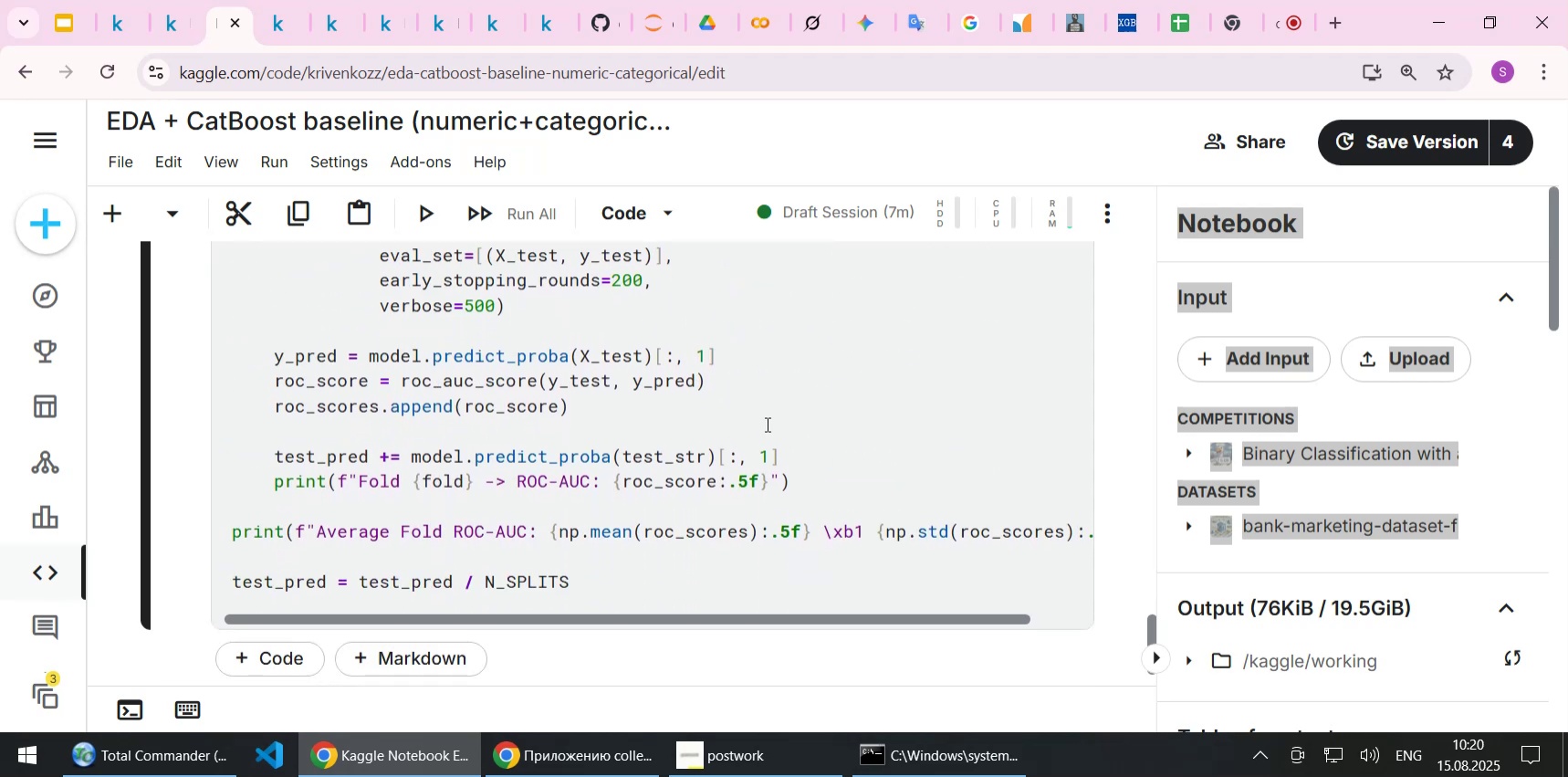 
wait(6.32)
 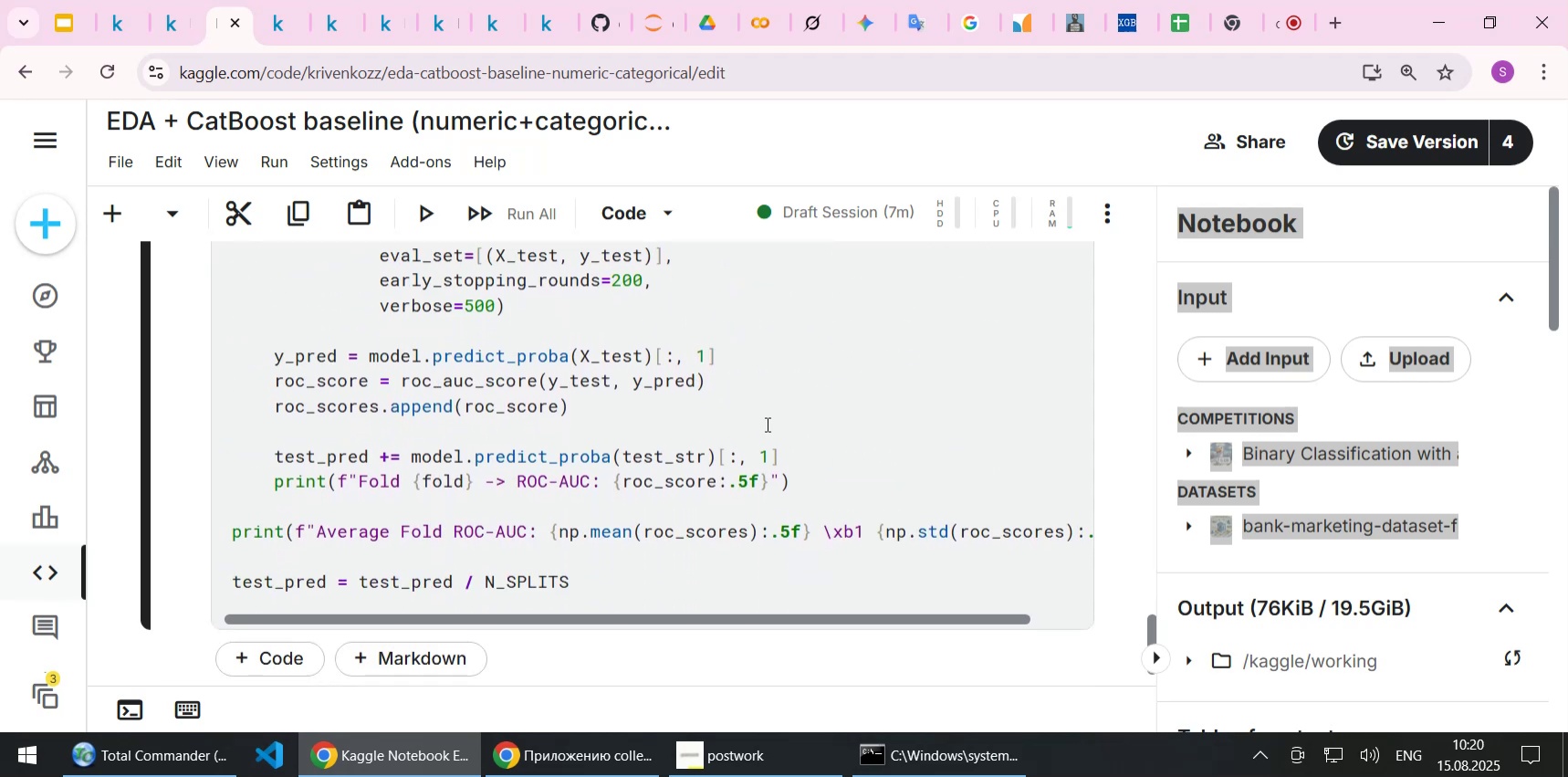 
left_click([651, 26])
 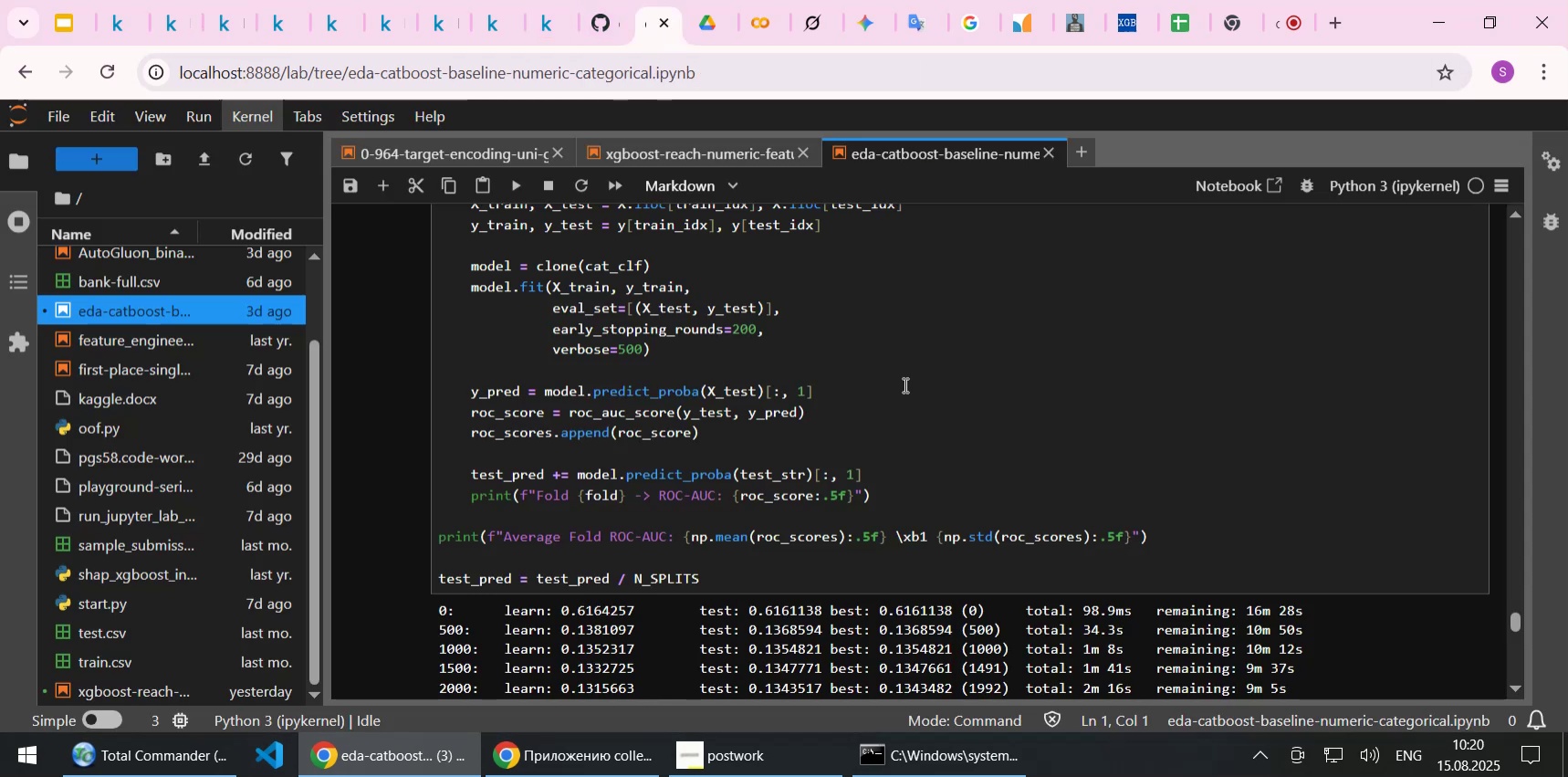 
scroll: coordinate [921, 392], scroll_direction: up, amount: 6.0
 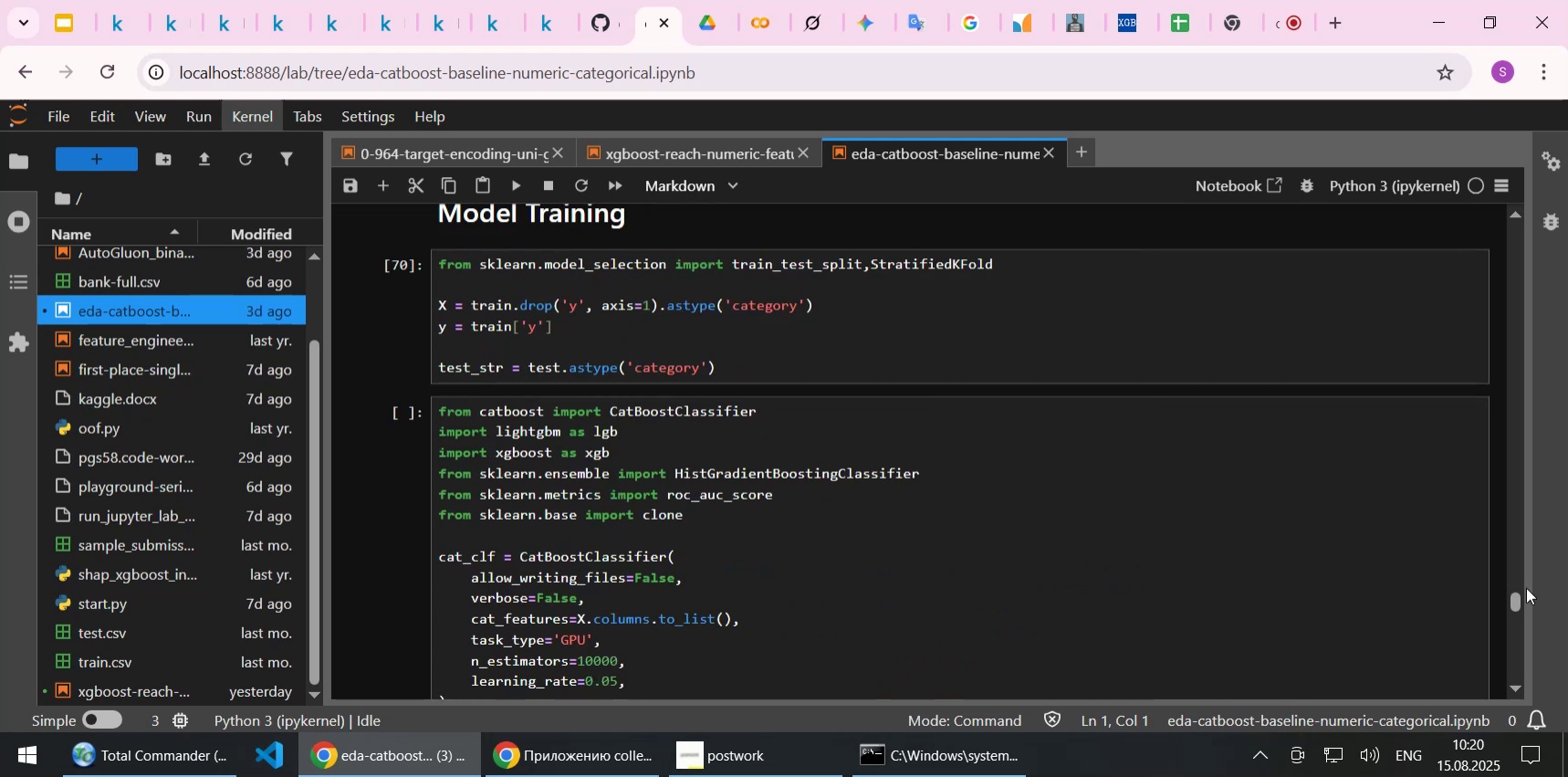 
left_click_drag(start_coordinate=[1513, 600], to_coordinate=[1525, 391])
 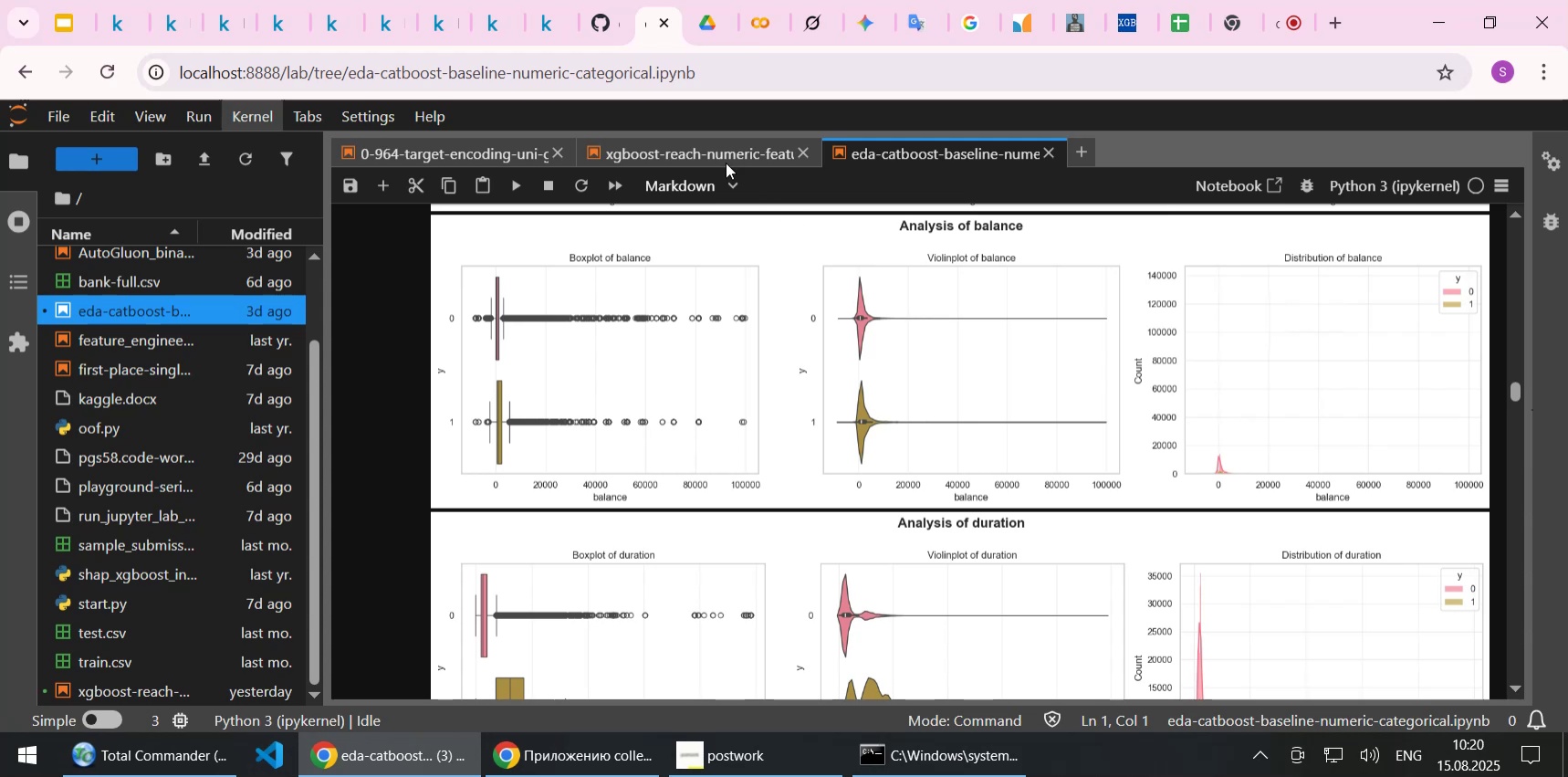 
left_click([719, 157])
 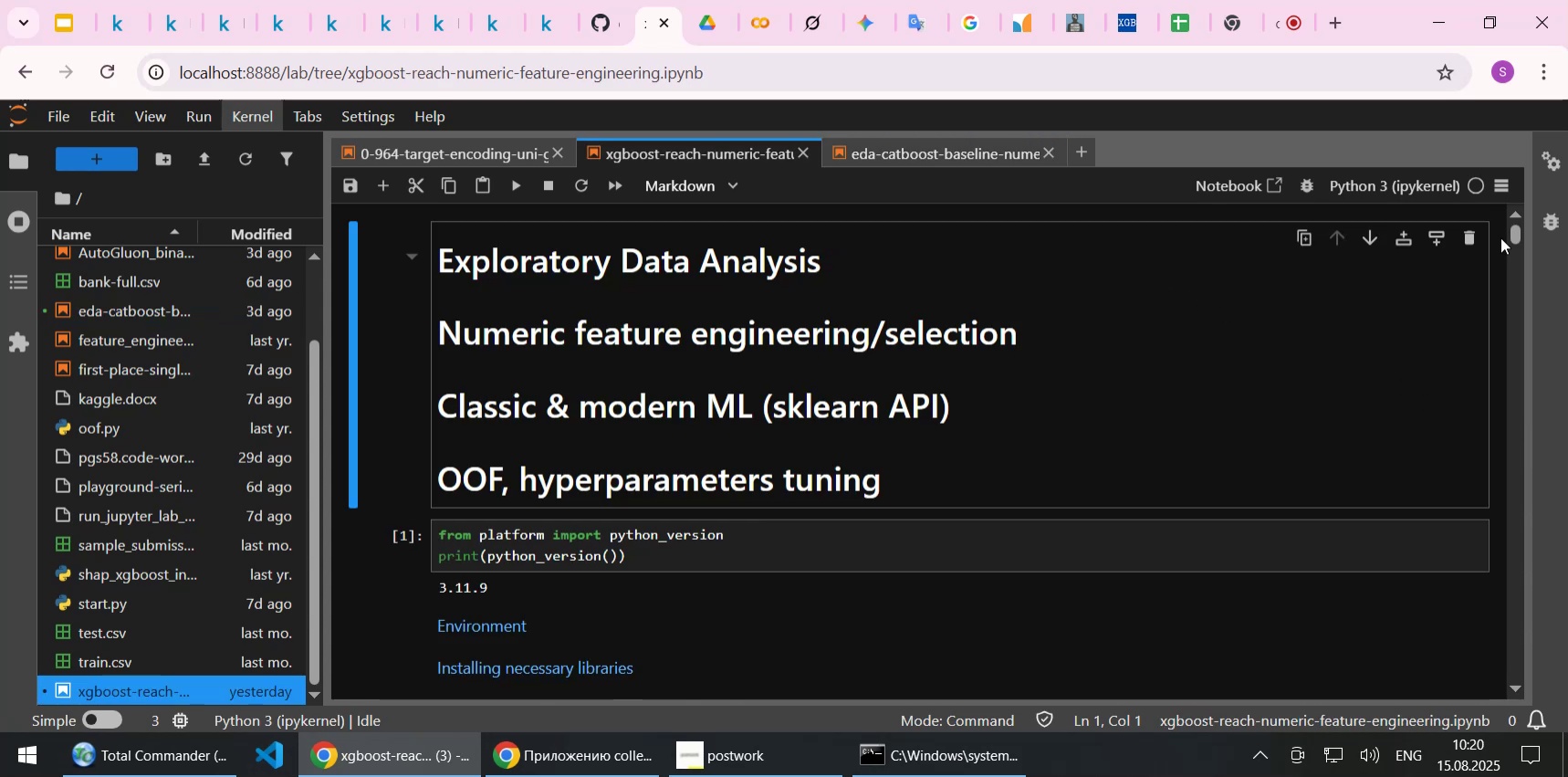 
left_click_drag(start_coordinate=[1513, 233], to_coordinate=[1514, 566])
 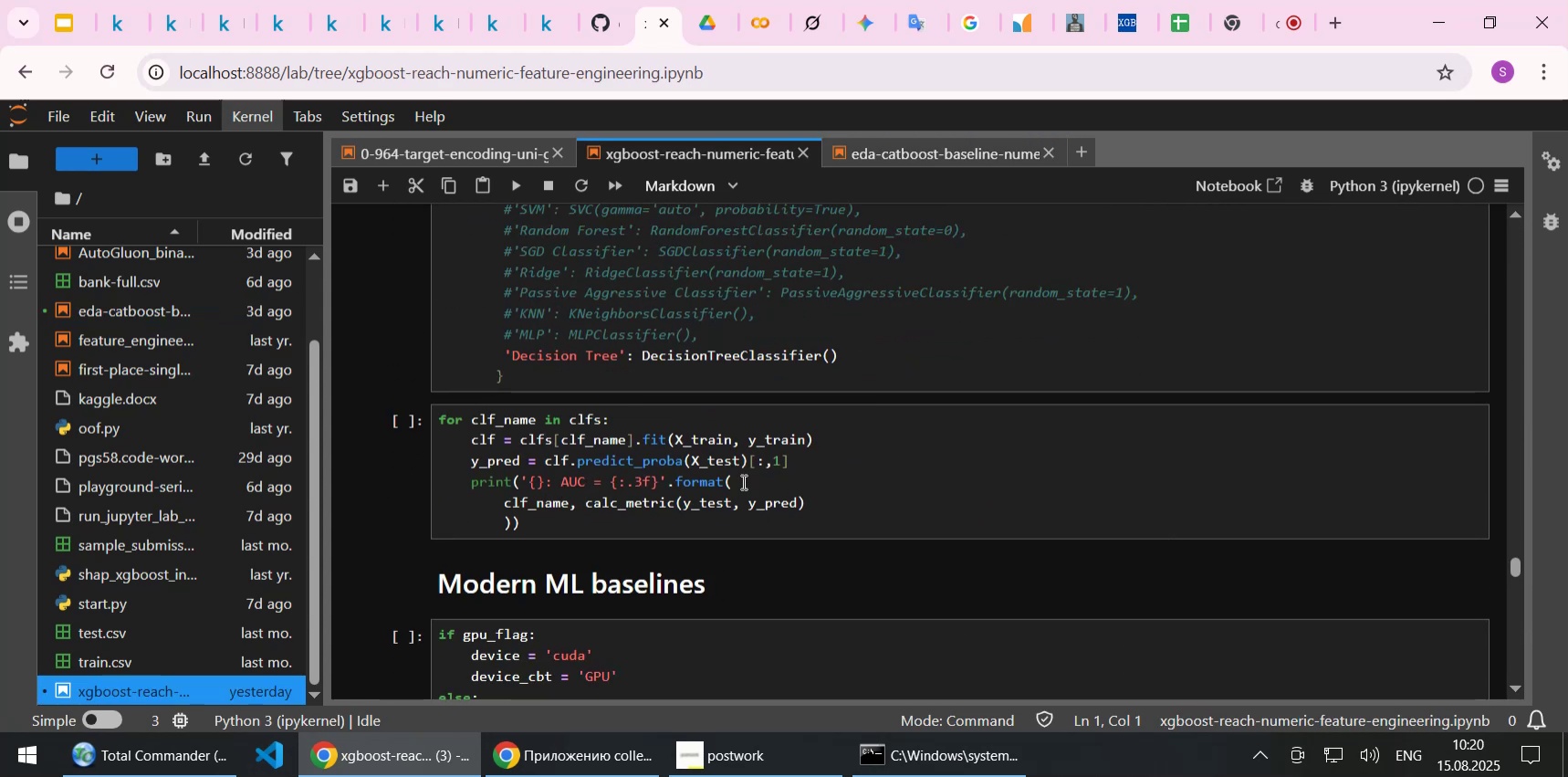 
scroll: coordinate [742, 481], scroll_direction: down, amount: 5.0
 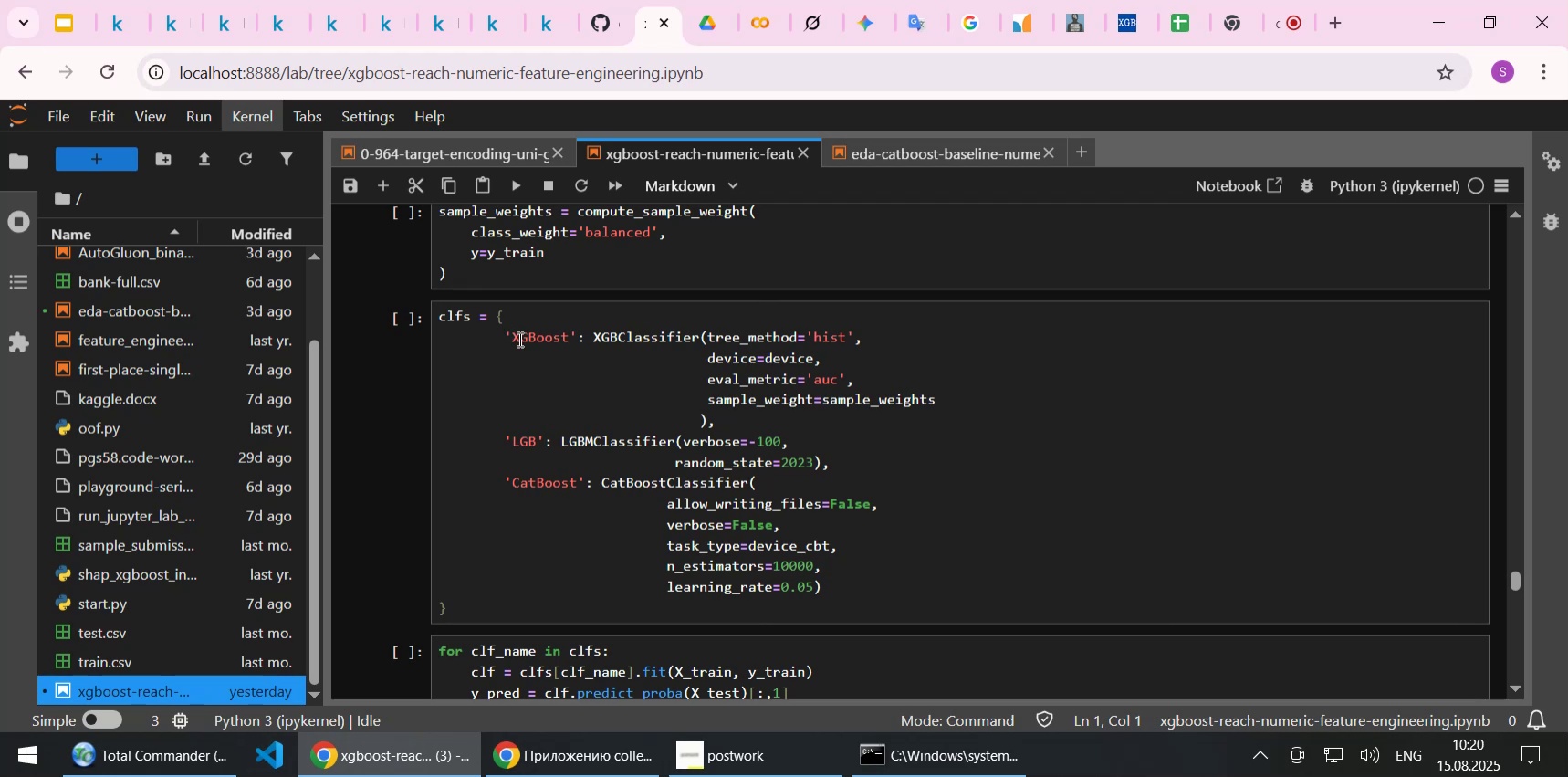 
left_click_drag(start_coordinate=[595, 333], to_coordinate=[709, 417])
 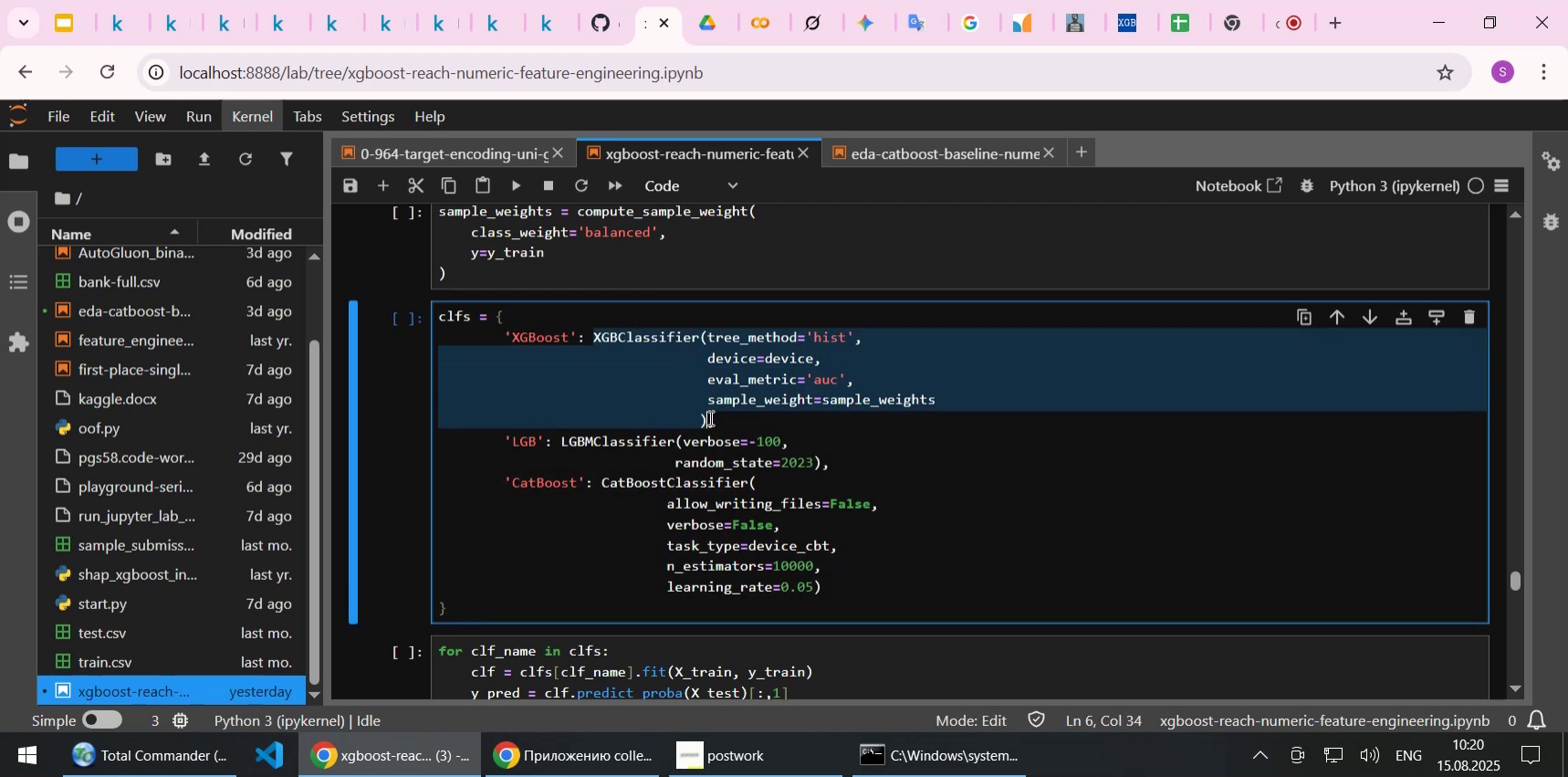 
key(Control+C)
 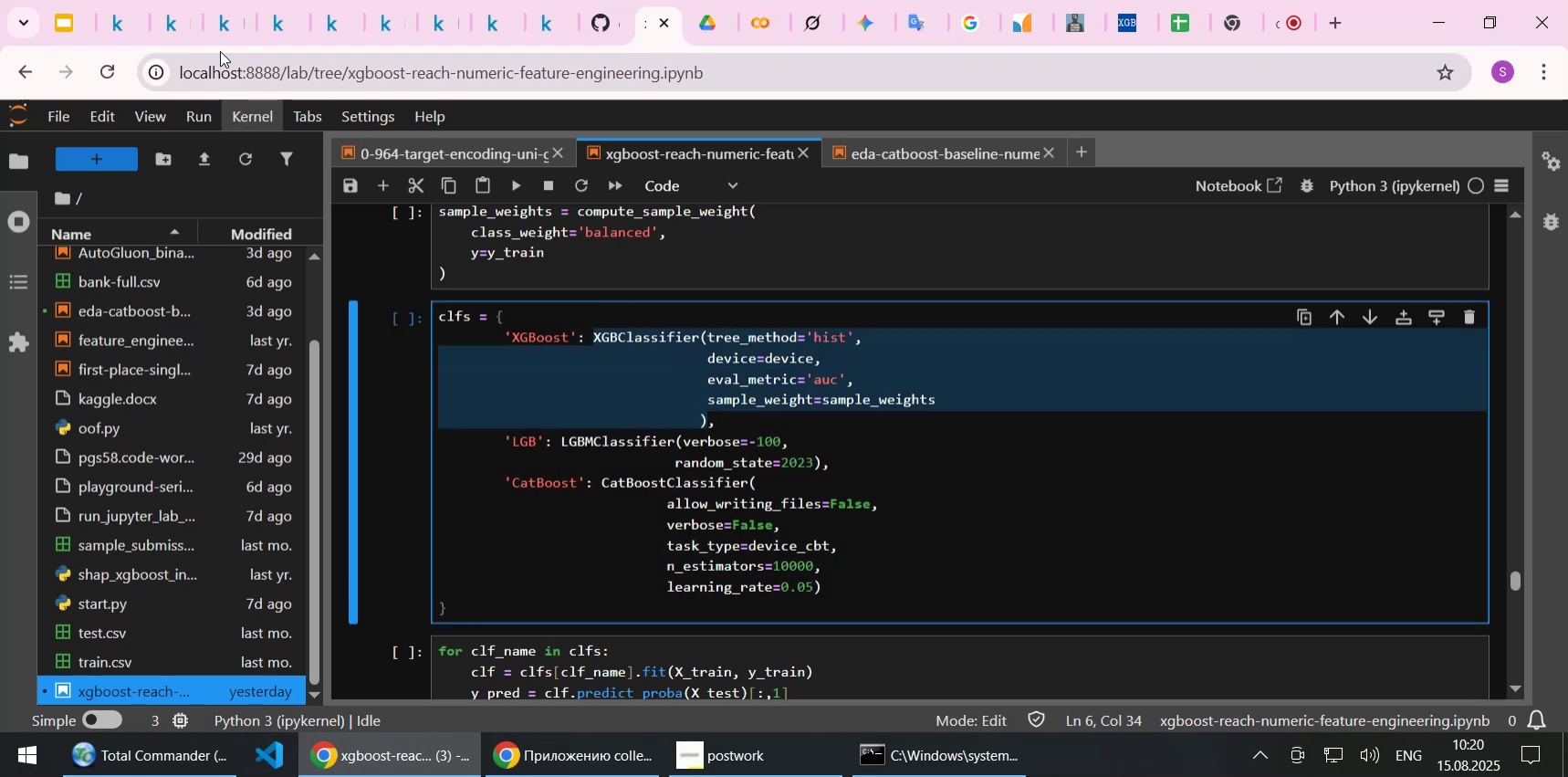 
left_click([219, 29])
 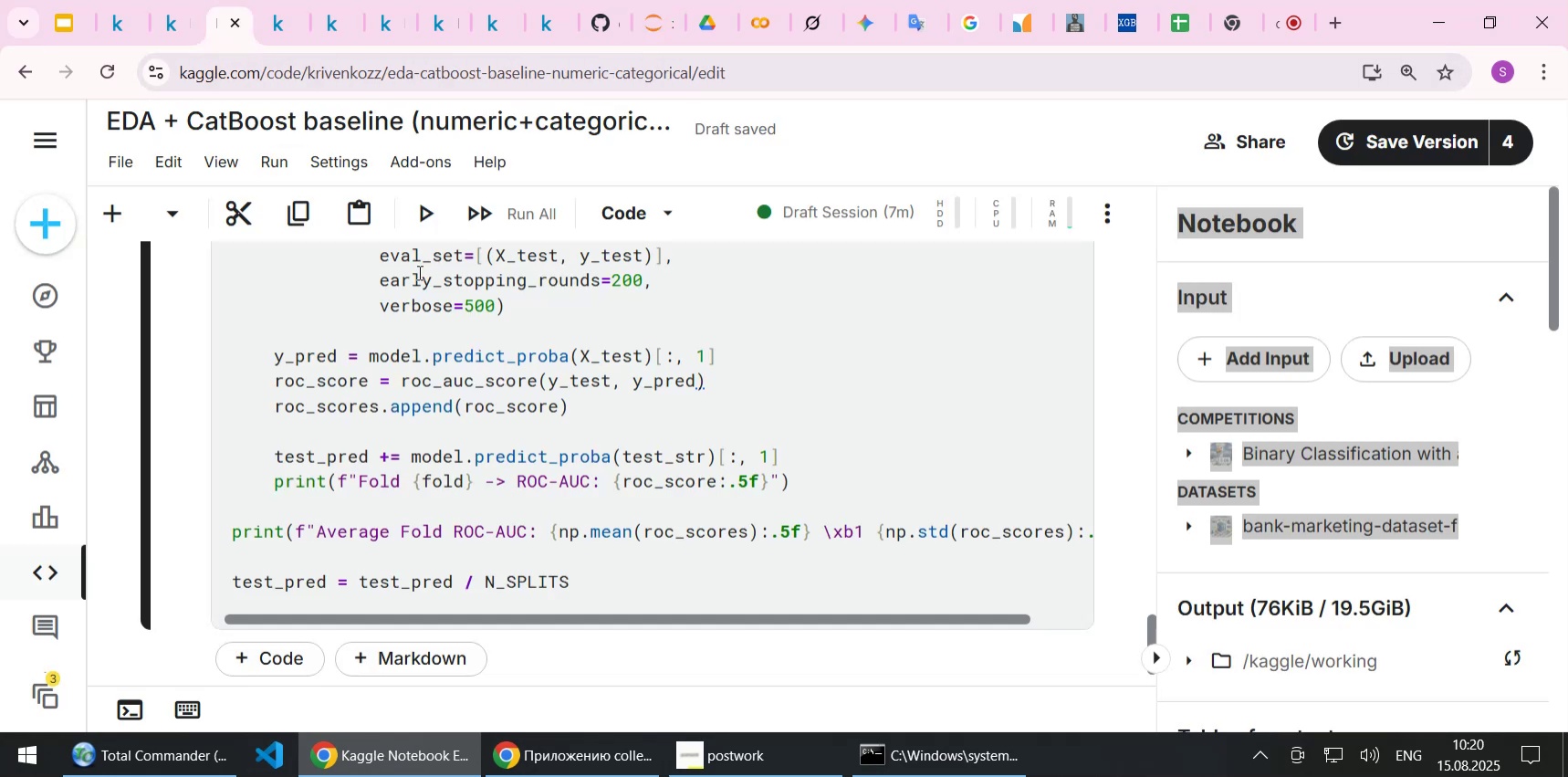 
scroll: coordinate [447, 406], scroll_direction: up, amount: 5.0
 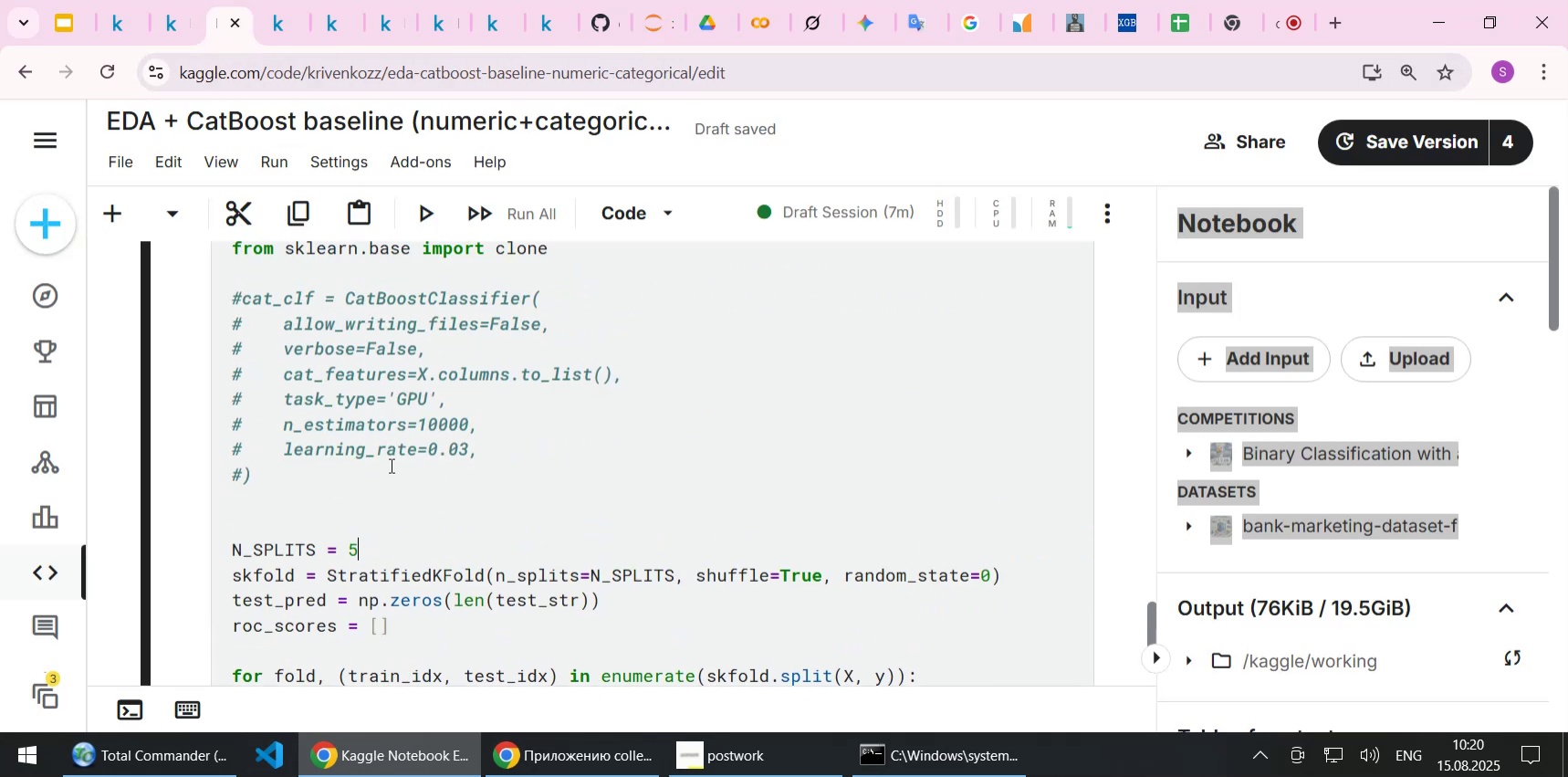 
left_click([371, 478])
 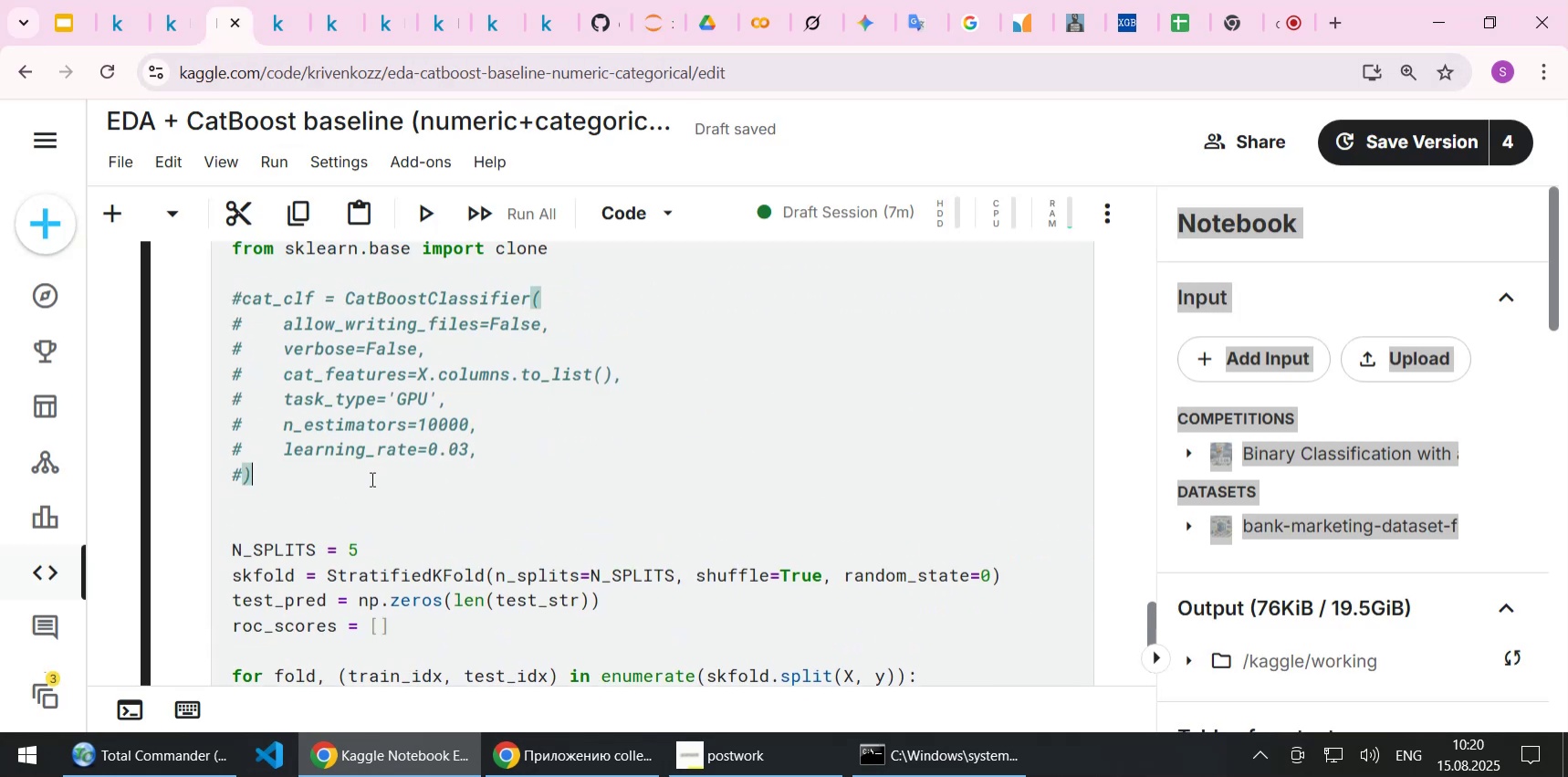 
key(NumpadEnter)
 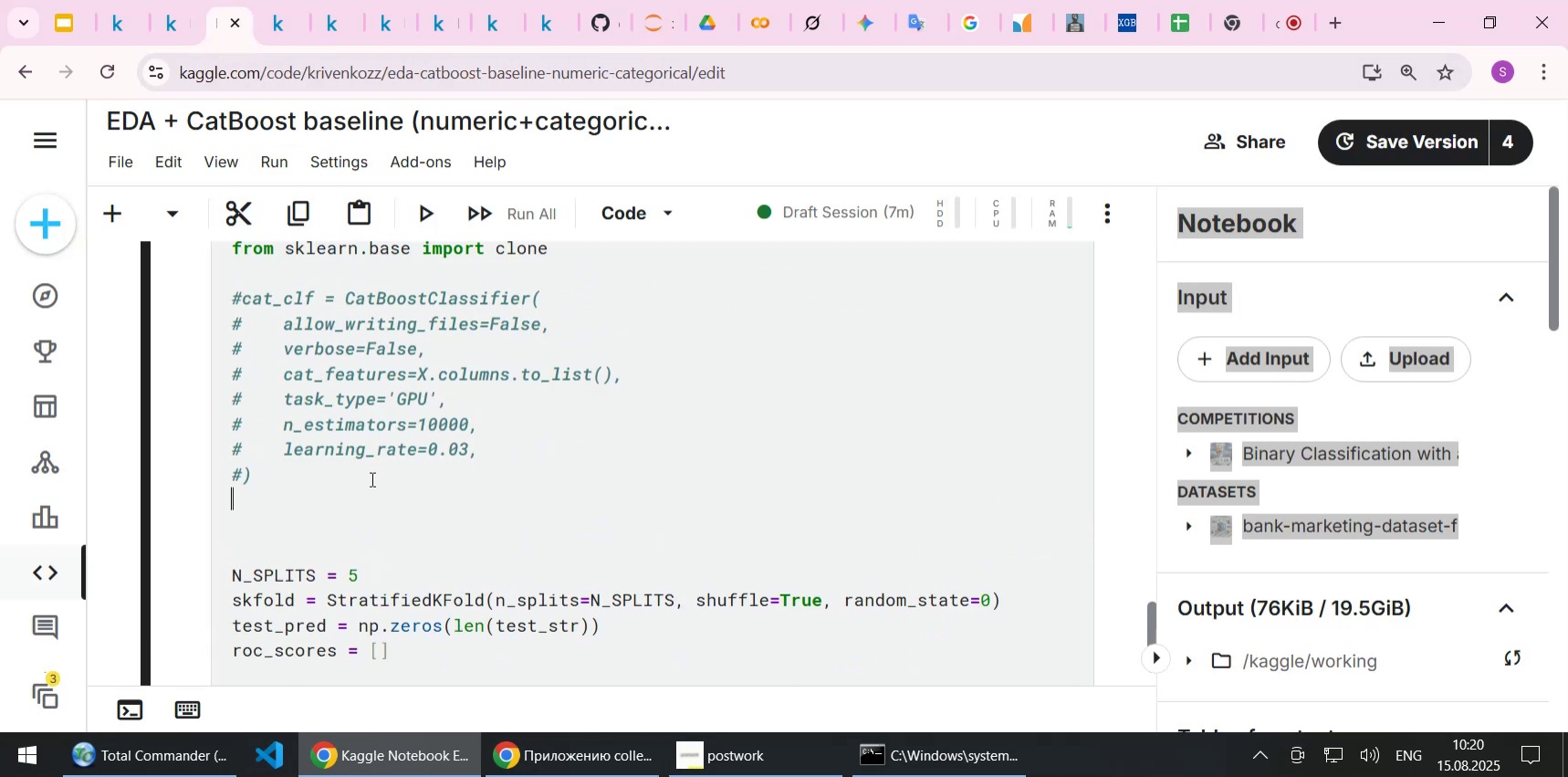 
key(Control+V)
 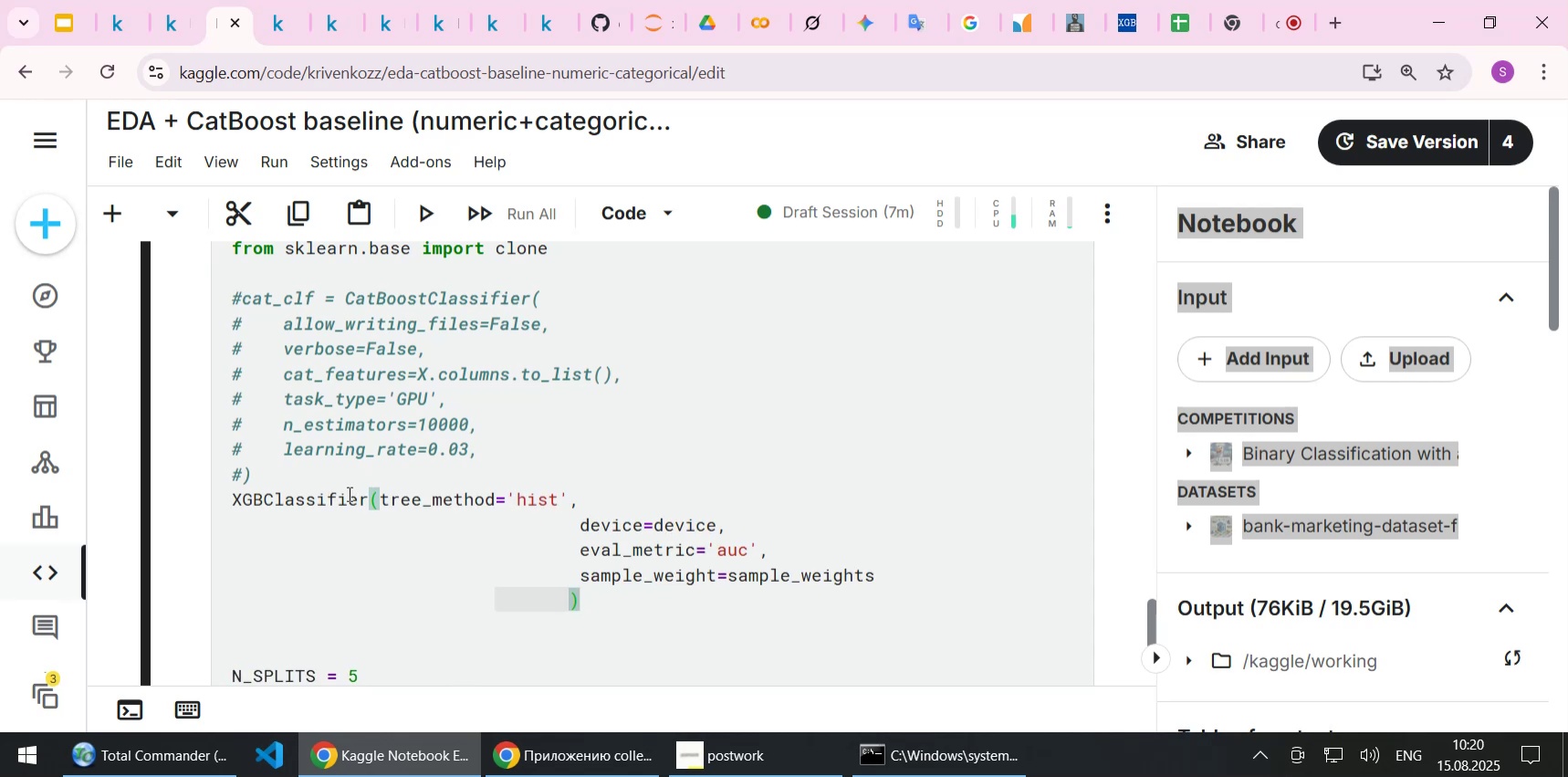 
left_click([340, 499])
 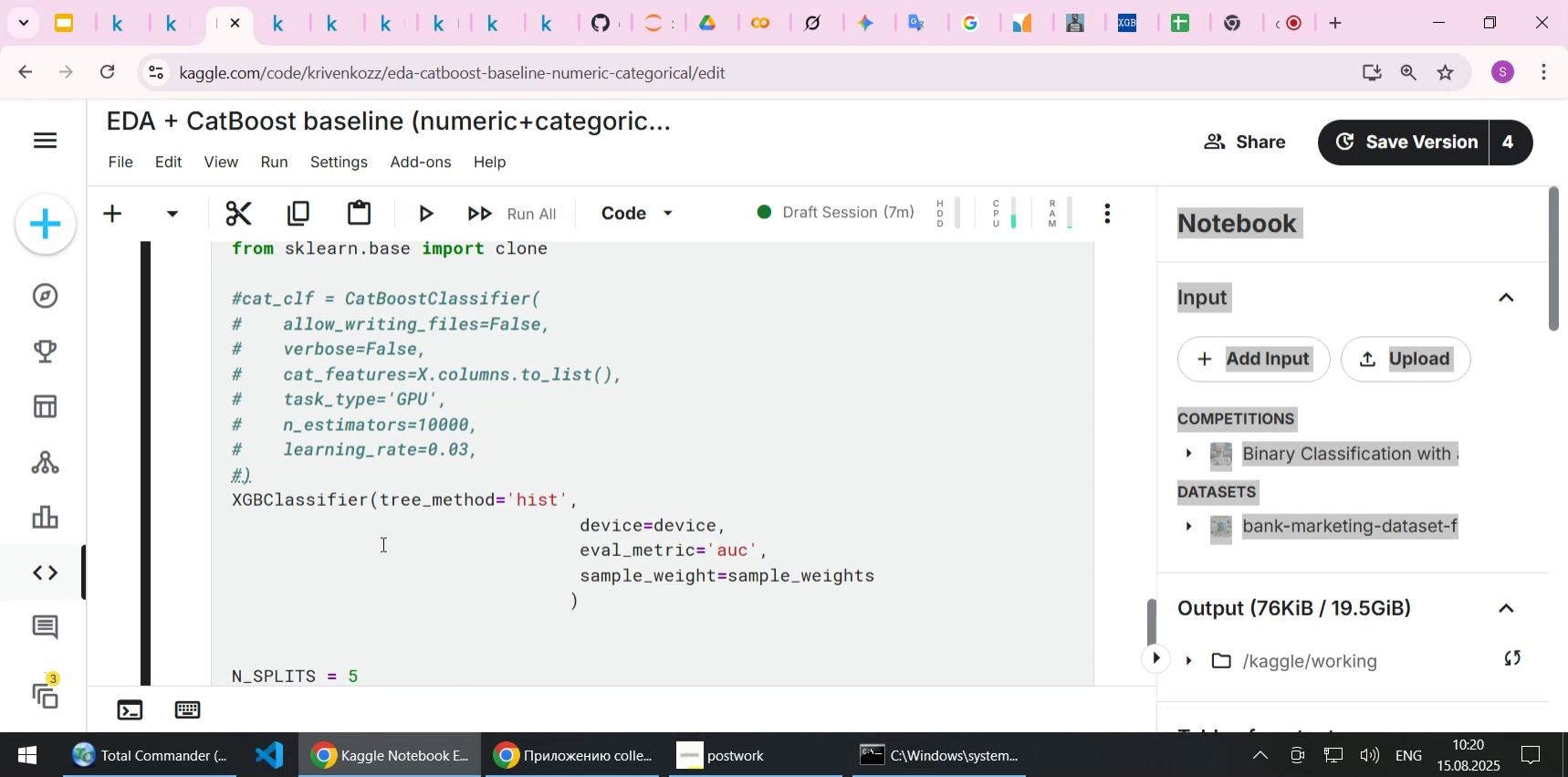 
type([Home]xgb_clg)
key(Backspace)
type(f = )
 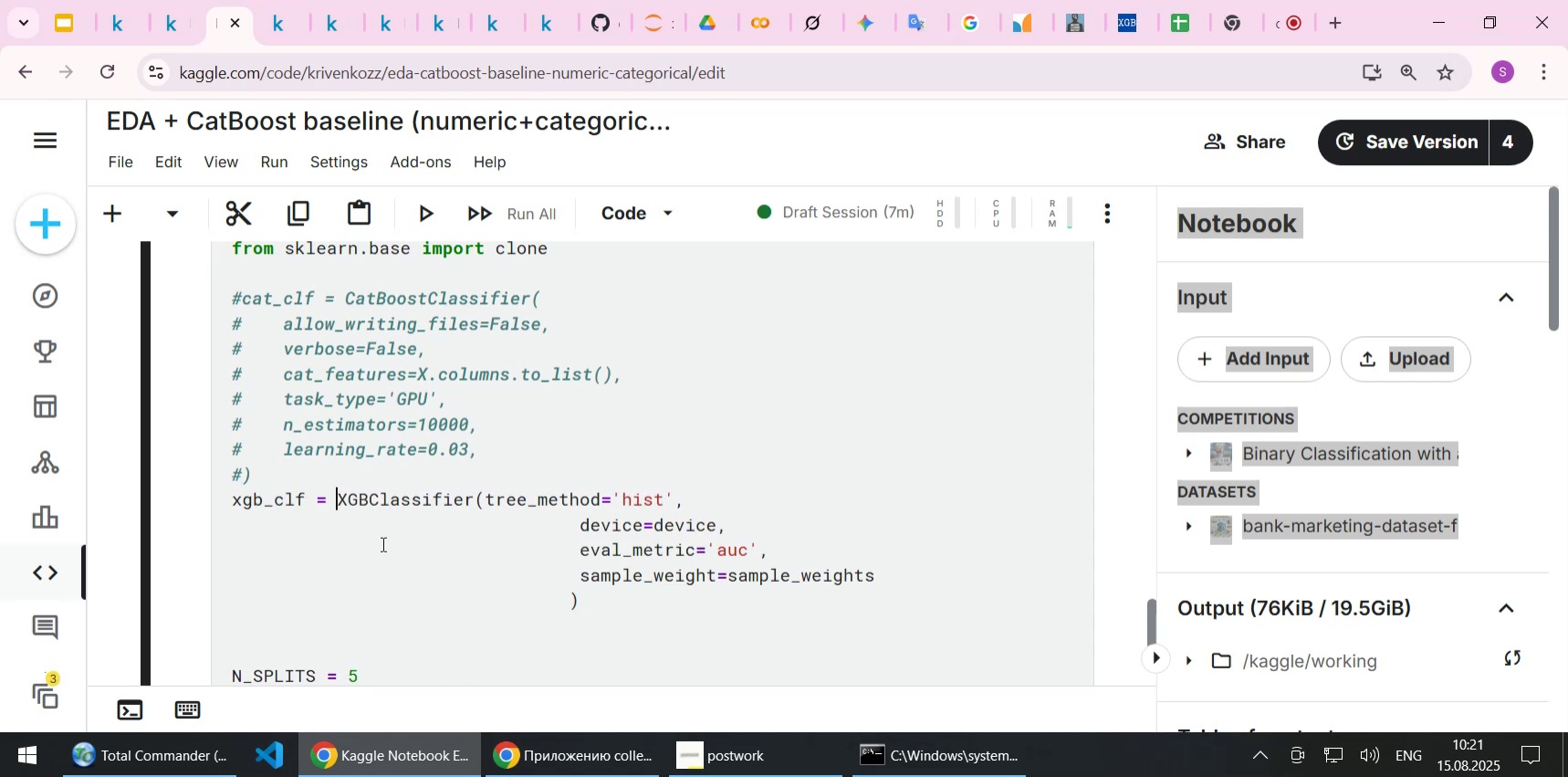 
double_click([670, 525])
 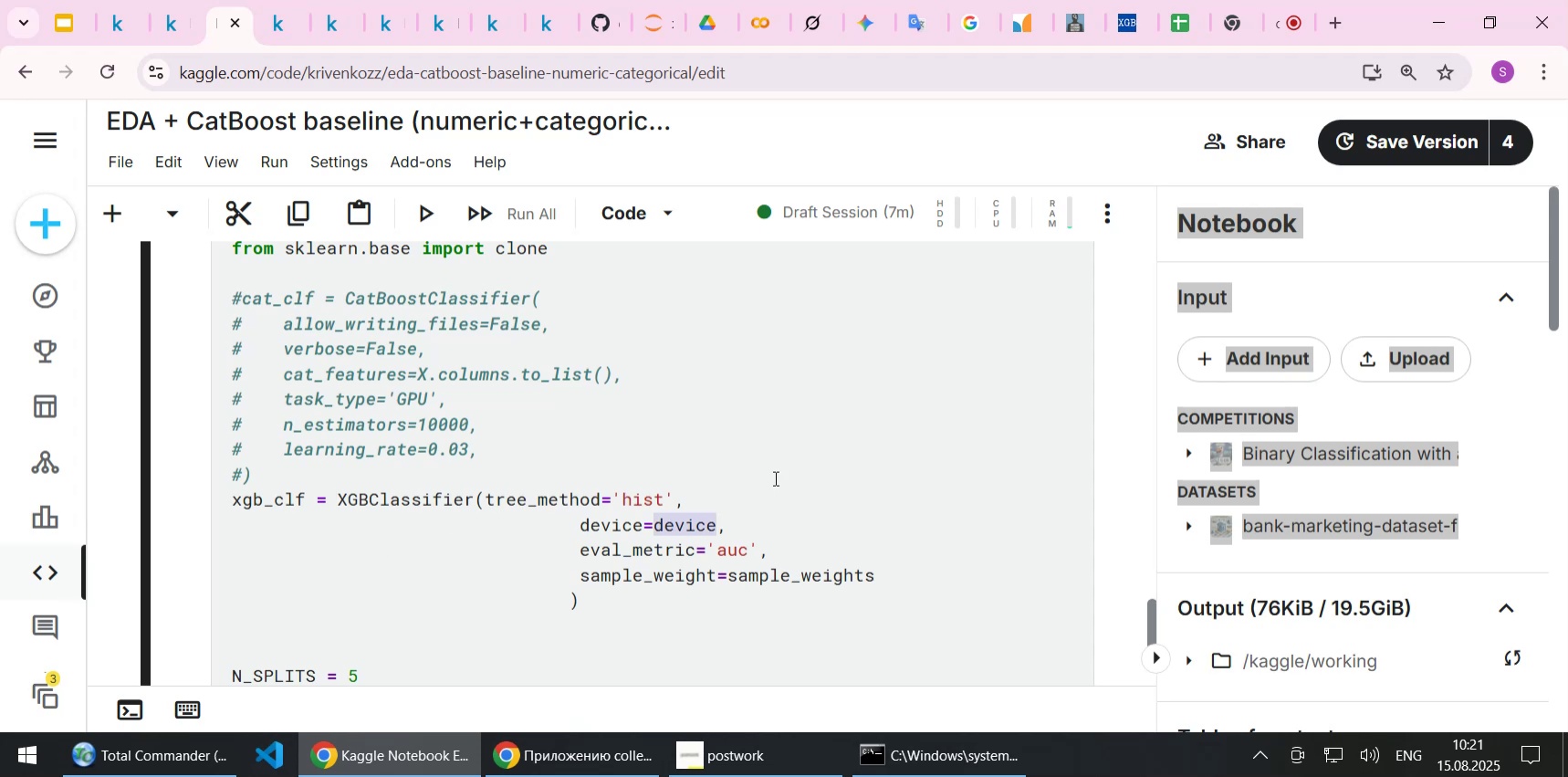 
key(Delete)
 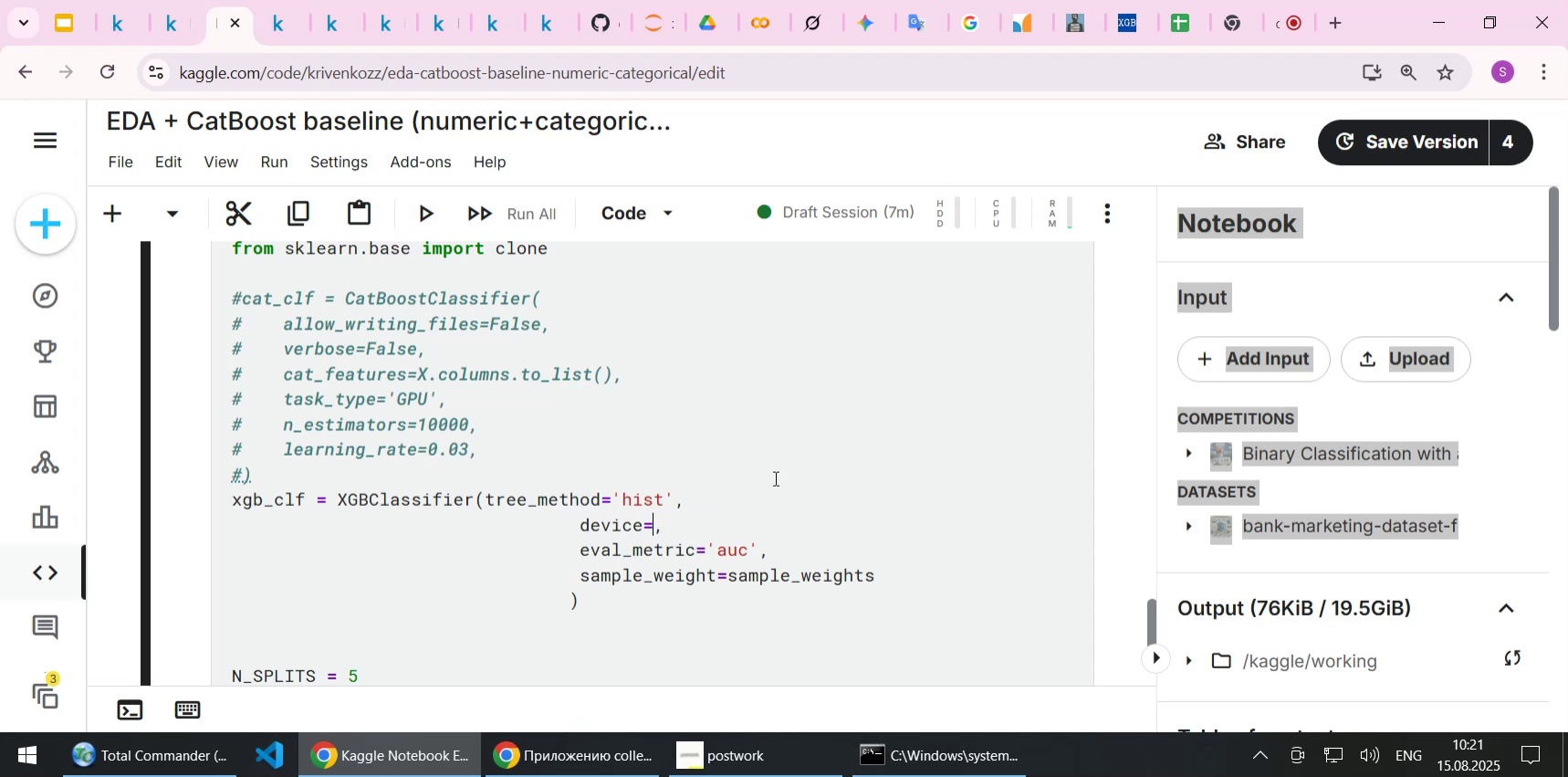 
hold_key(key=ControlLeft, duration=0.35)
 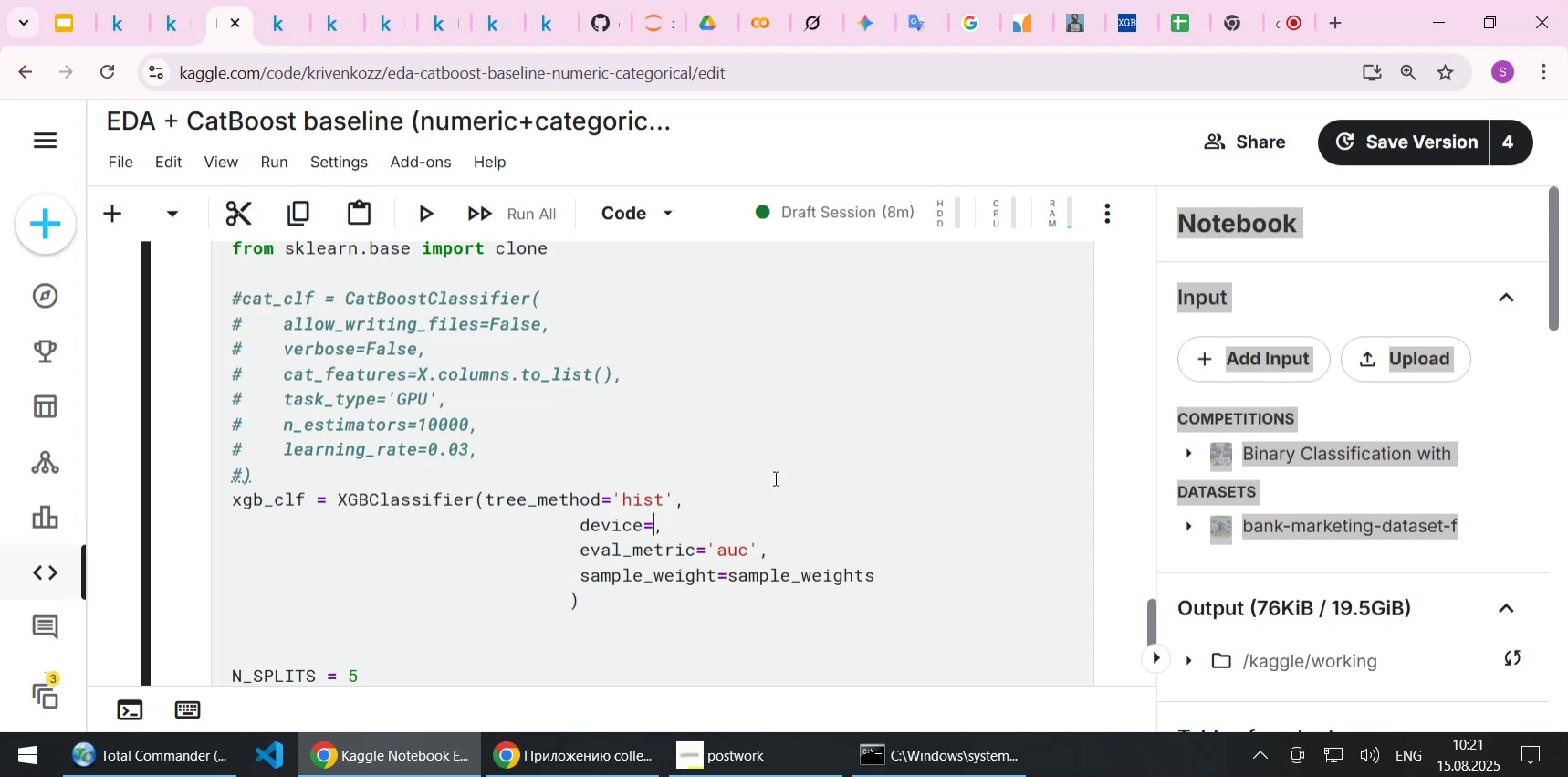 
key(Quote)
 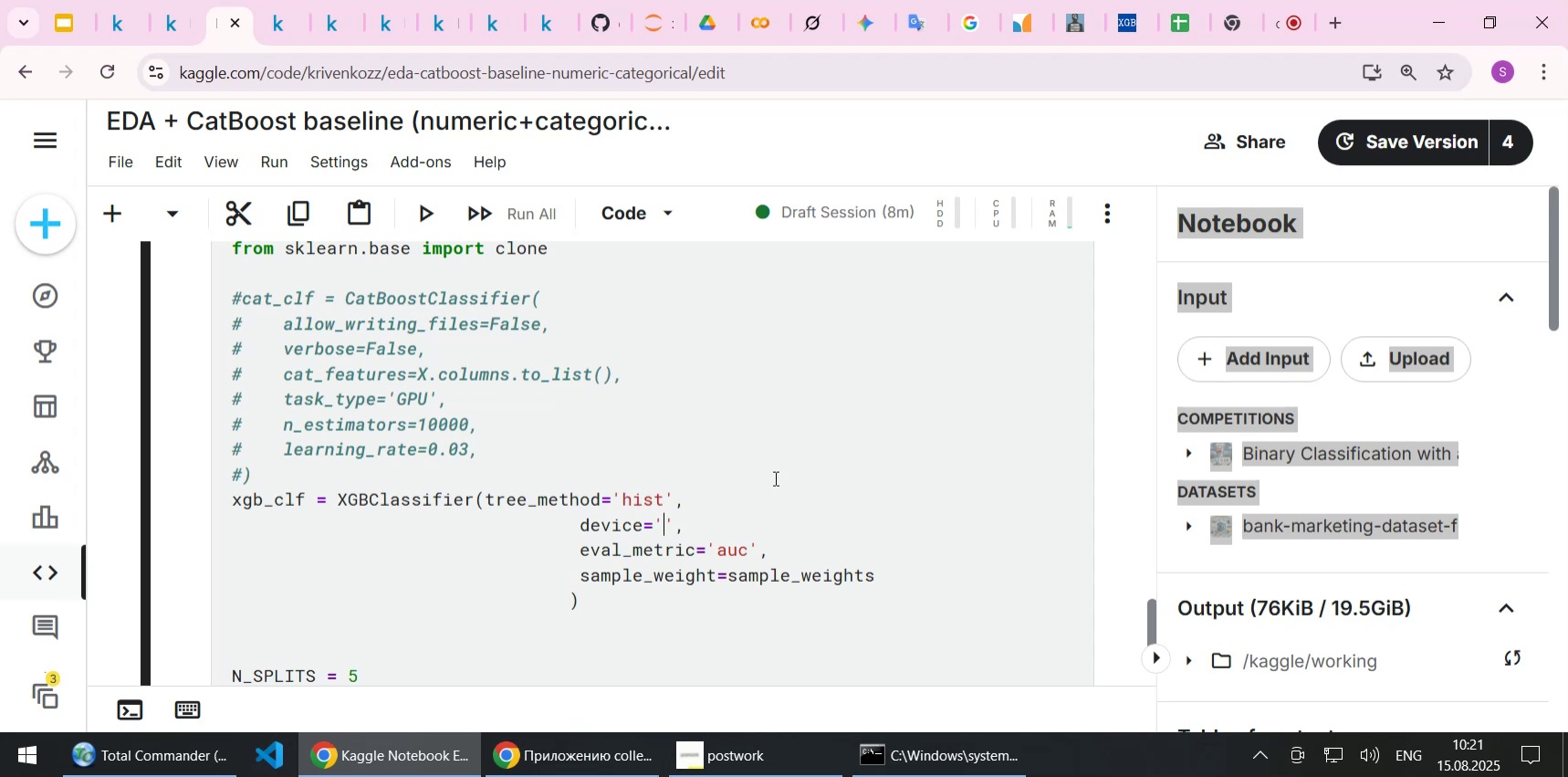 
key(Quote)
 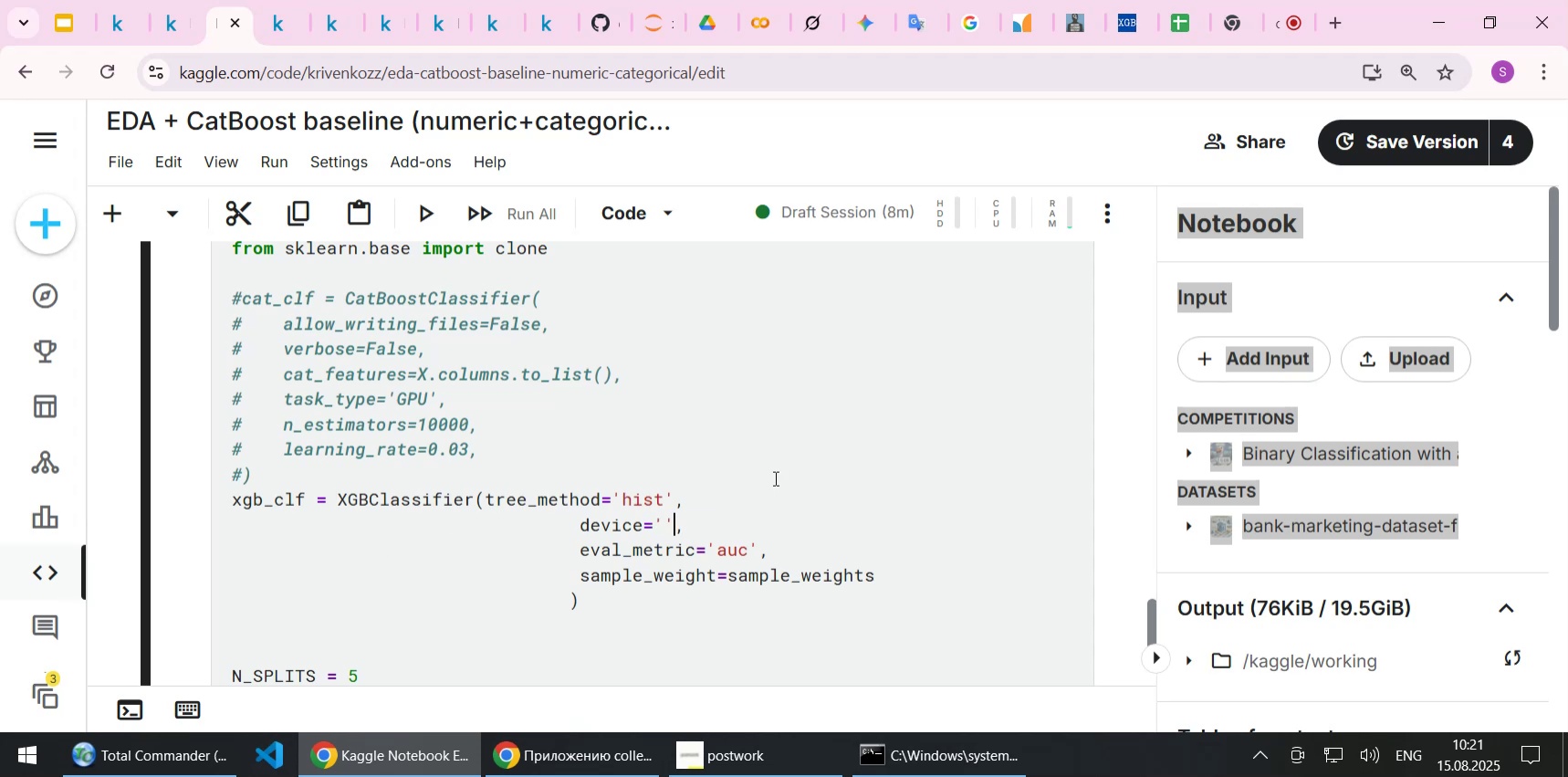 
key(ArrowLeft)
 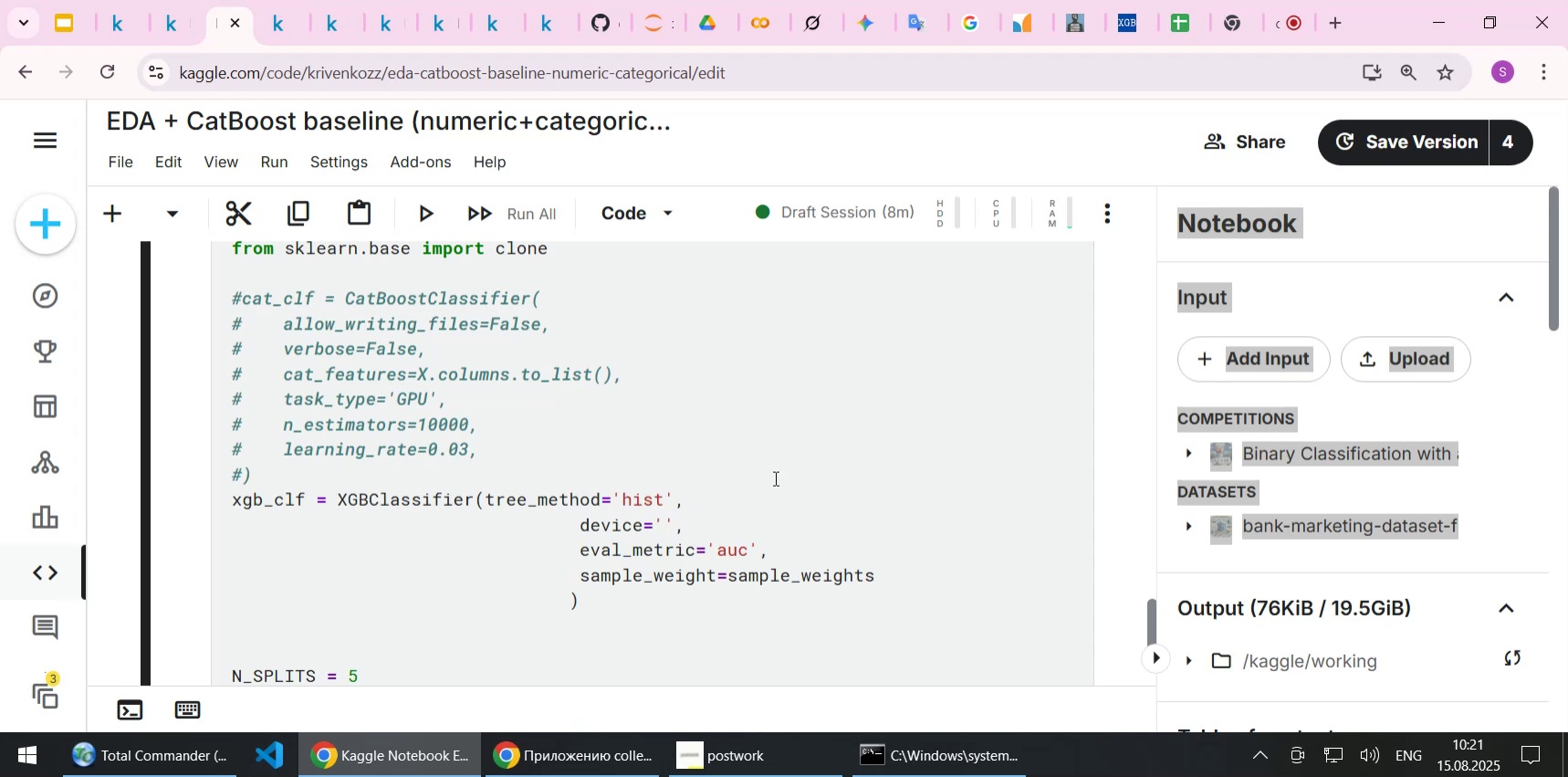 
type(cpu)
 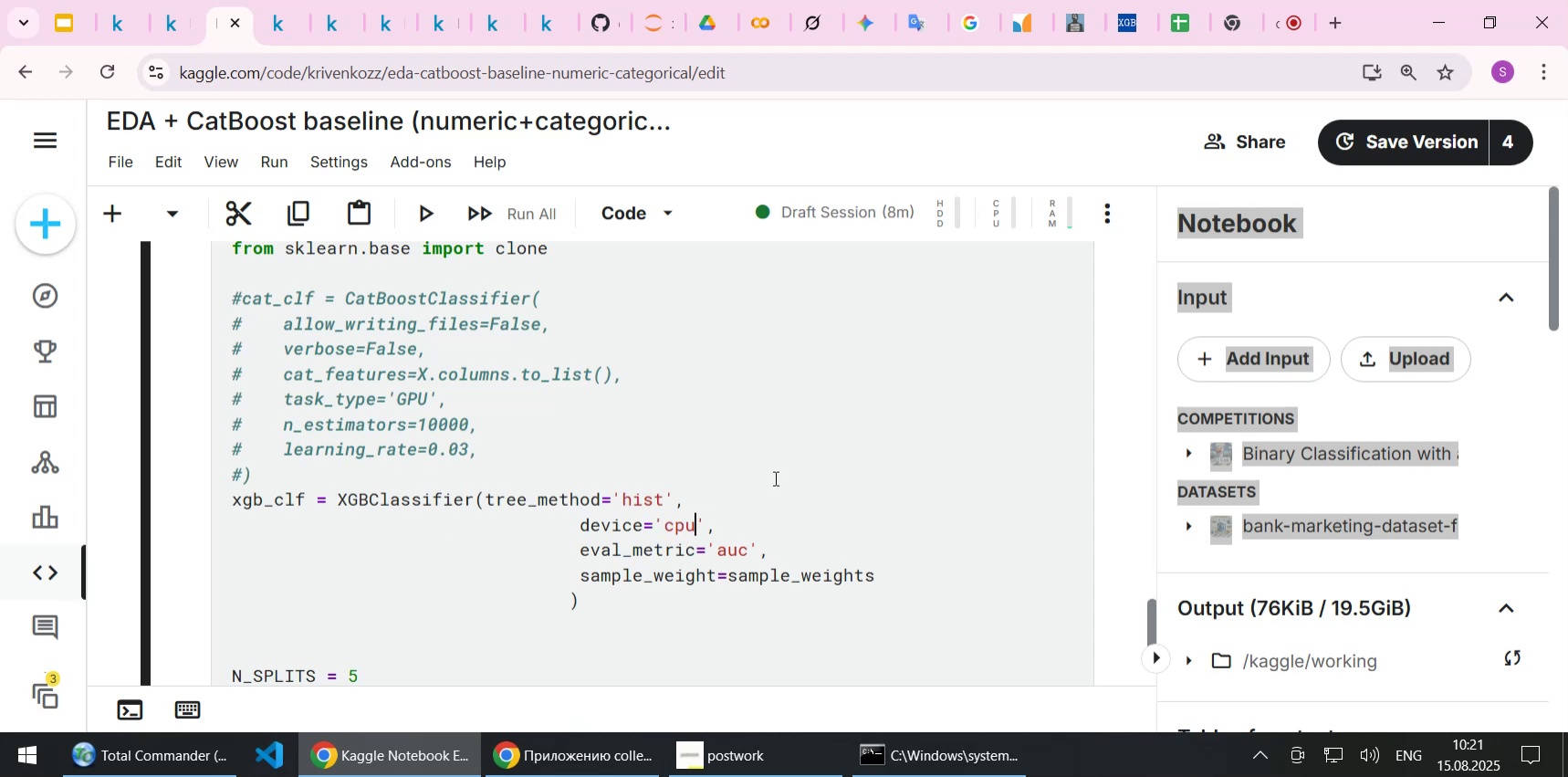 
scroll: coordinate [774, 478], scroll_direction: up, amount: 7.0
 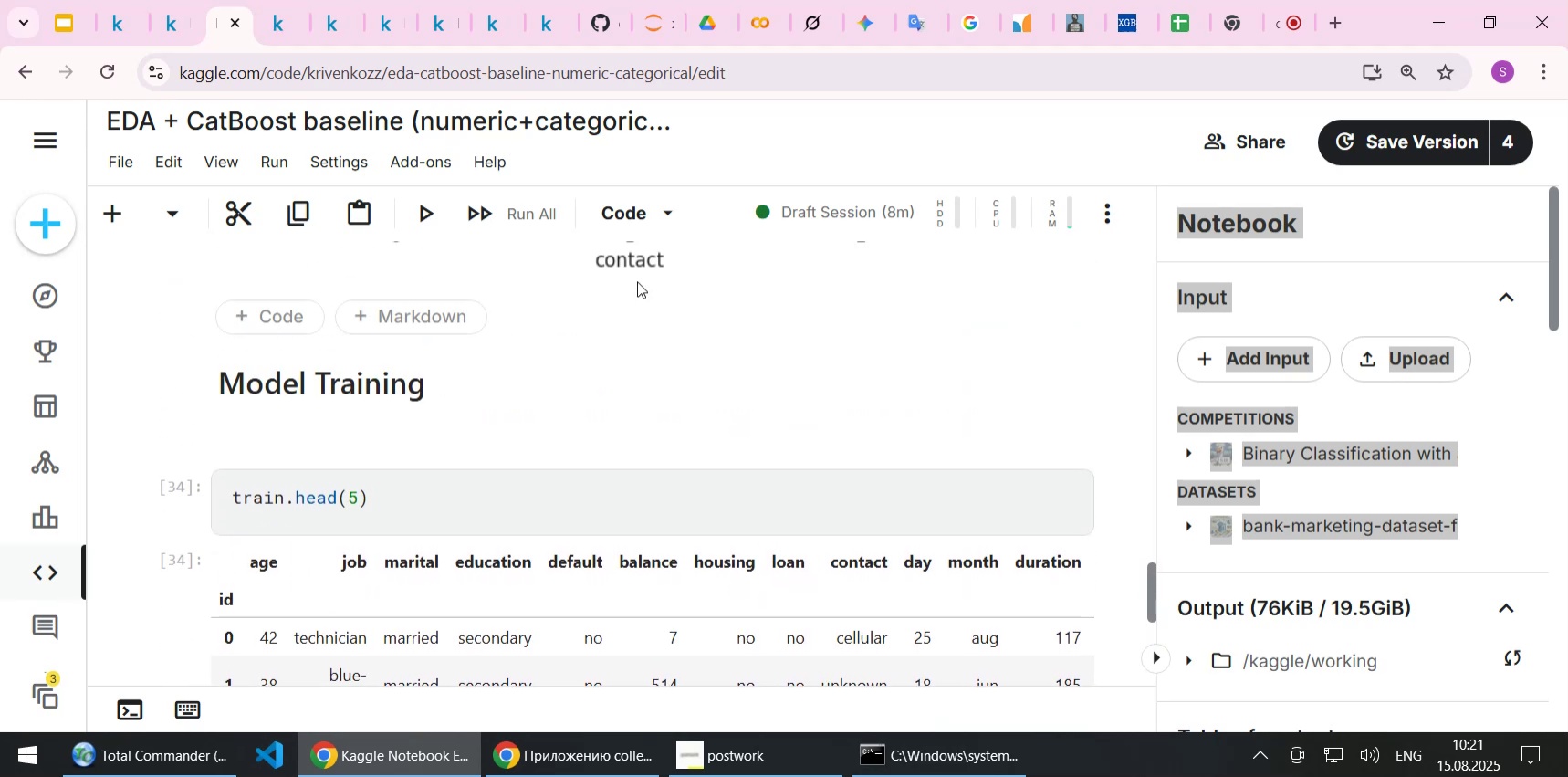 
left_click([265, 14])
 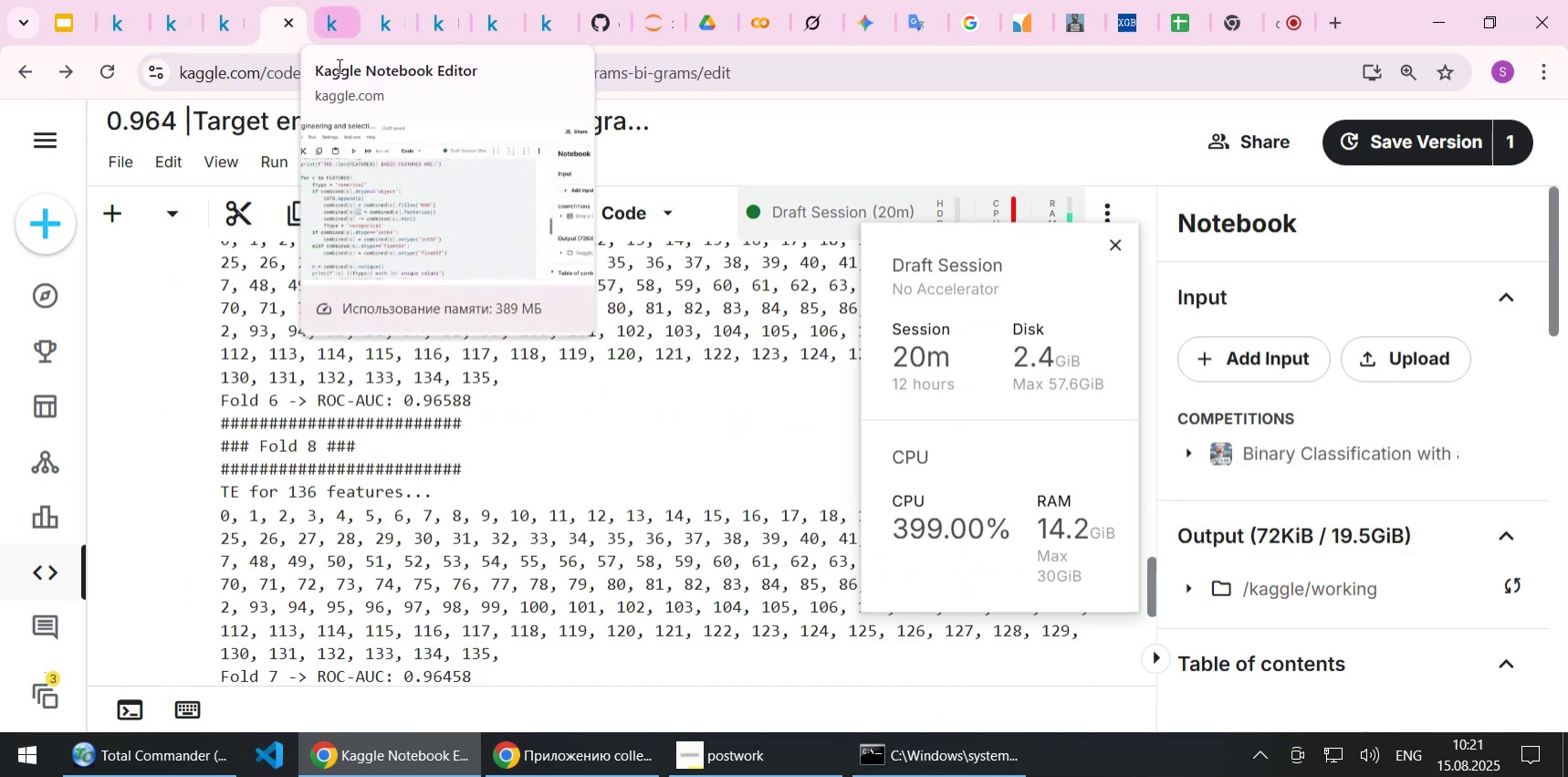 
scroll: coordinate [411, 494], scroll_direction: down, amount: 1.0
 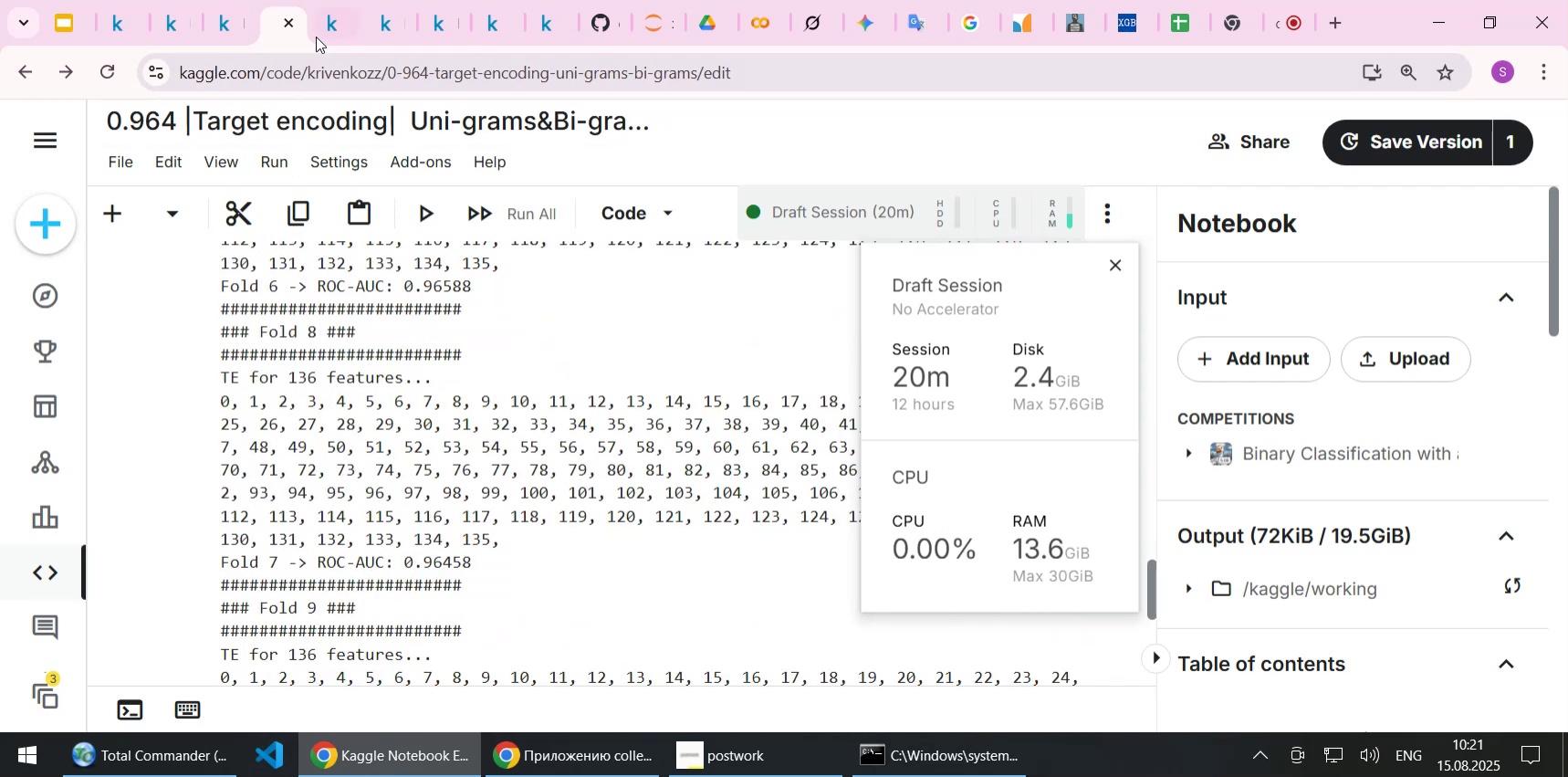 
left_click([326, 34])
 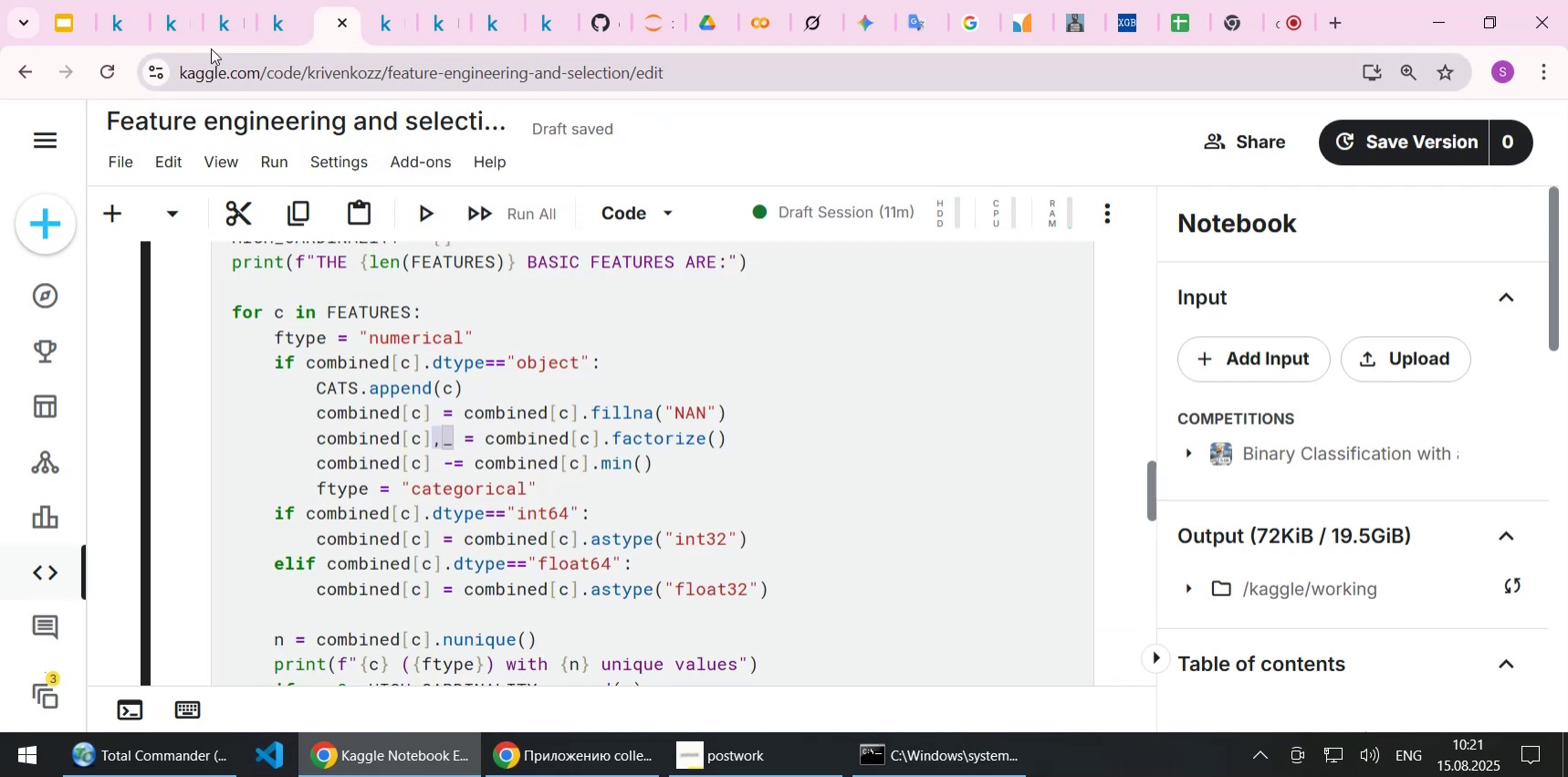 
left_click([288, 16])
 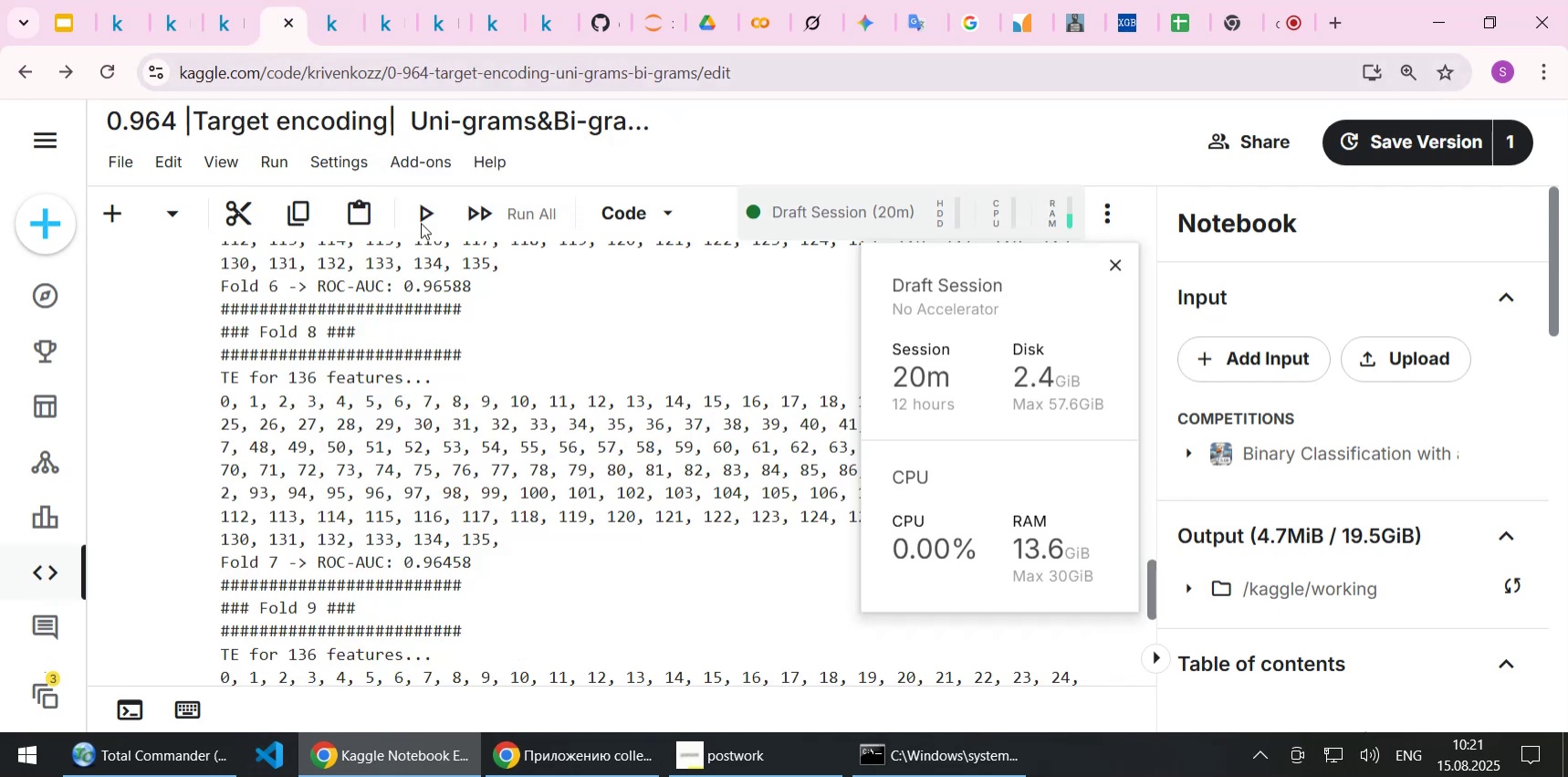 
scroll: coordinate [489, 358], scroll_direction: down, amount: 5.0
 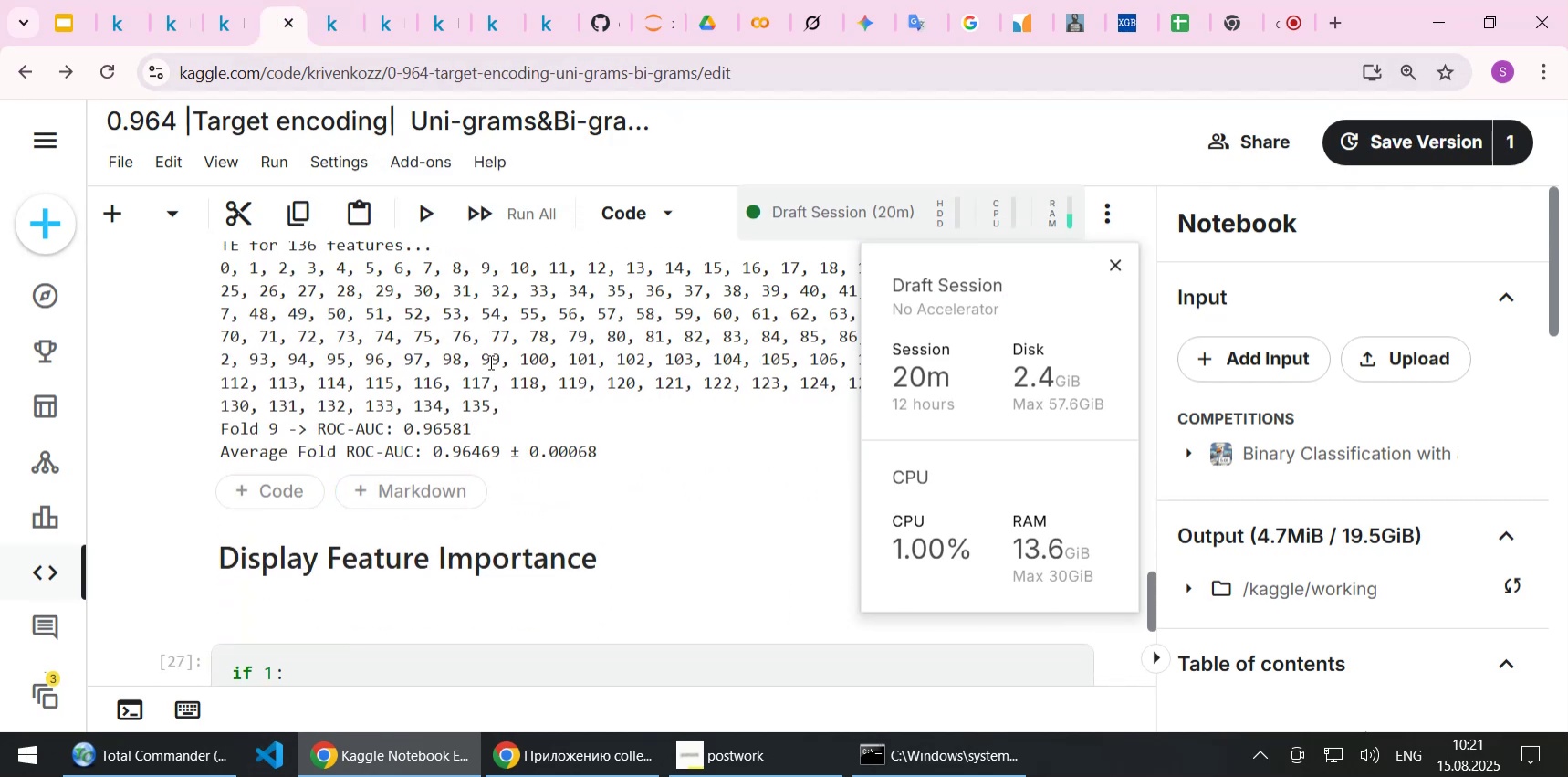 
left_click([275, 162])
 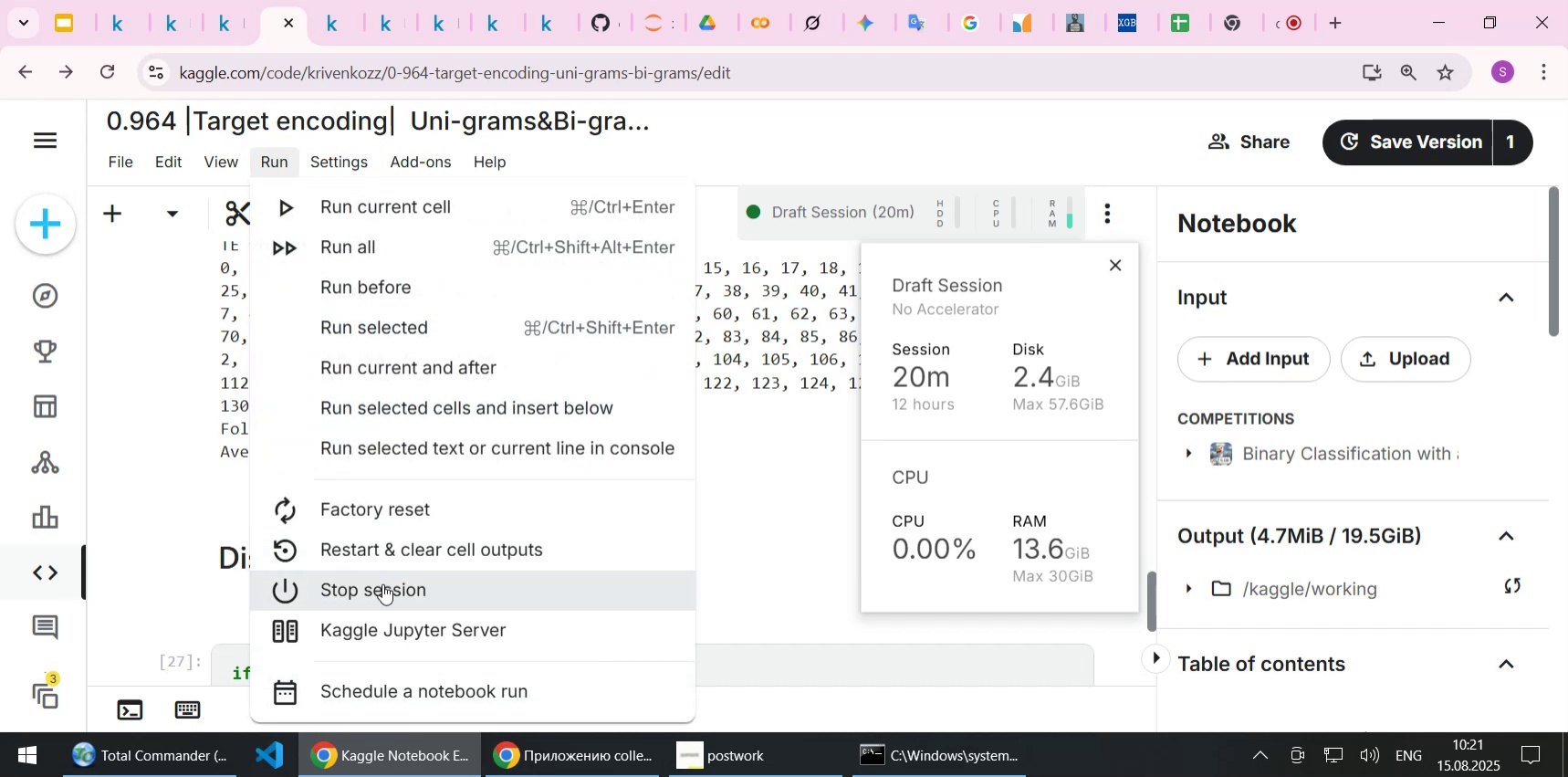 
left_click([384, 590])
 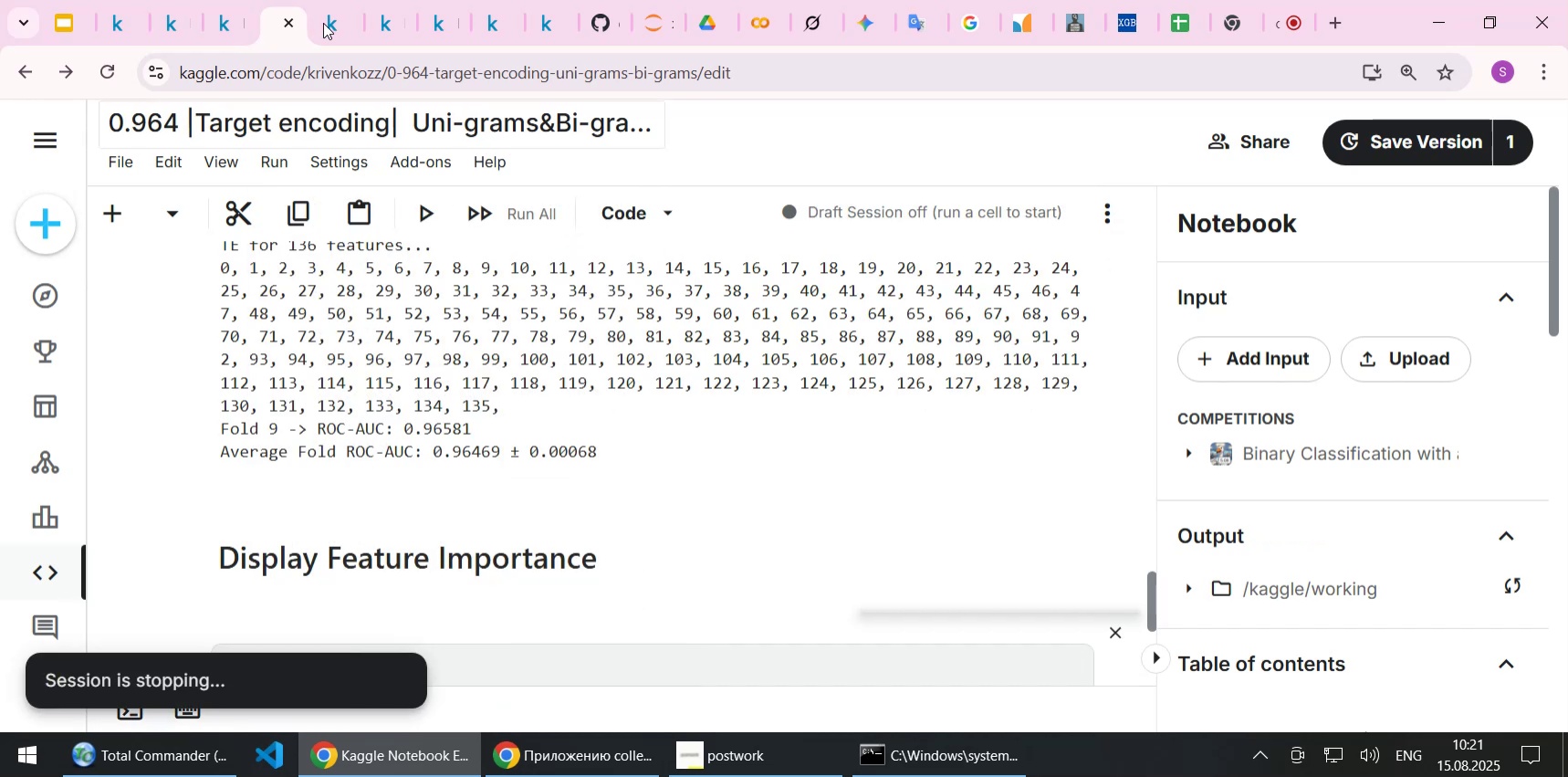 
left_click([319, 29])
 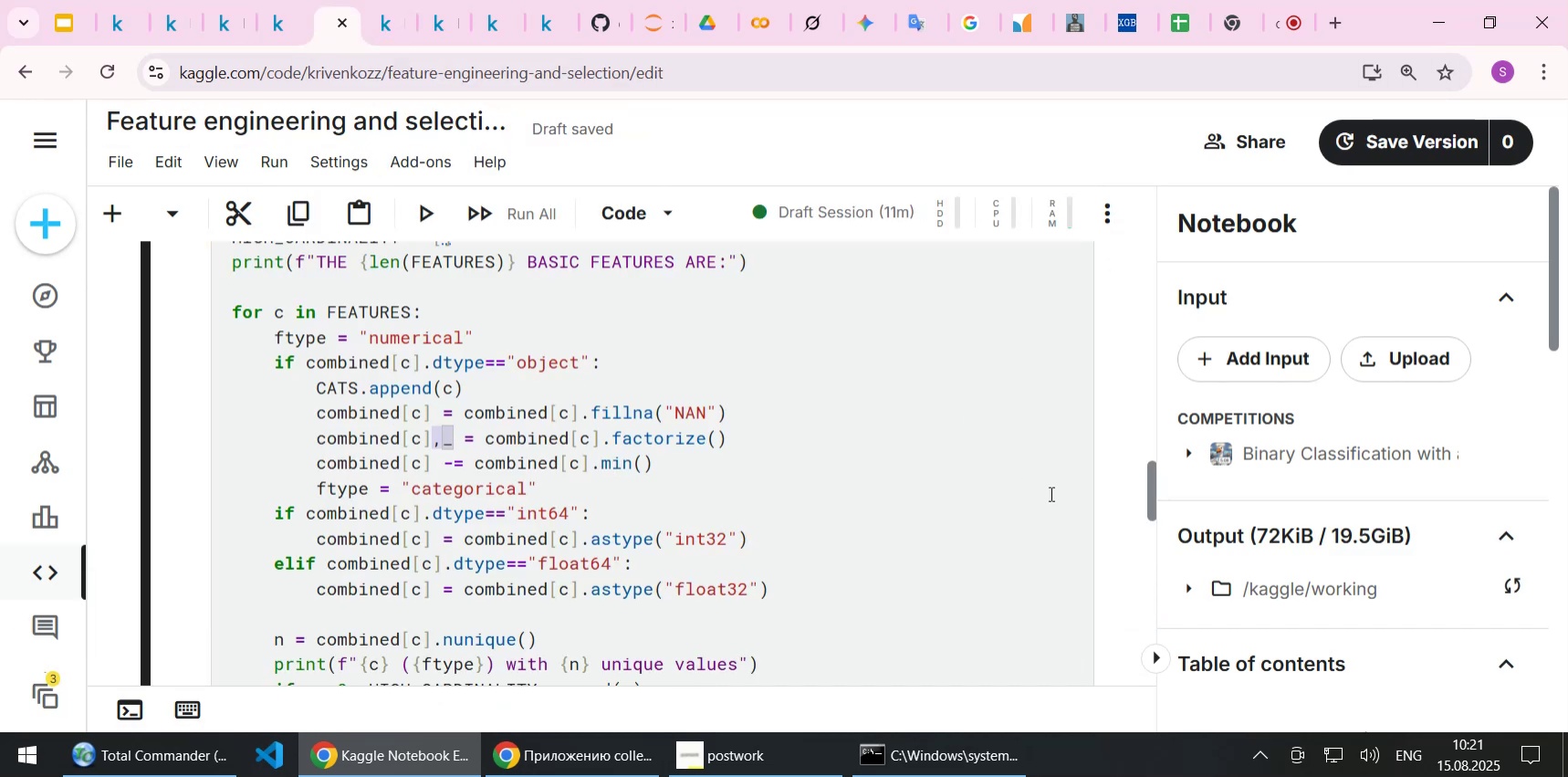 
left_click_drag(start_coordinate=[1150, 495], to_coordinate=[1153, 419])
 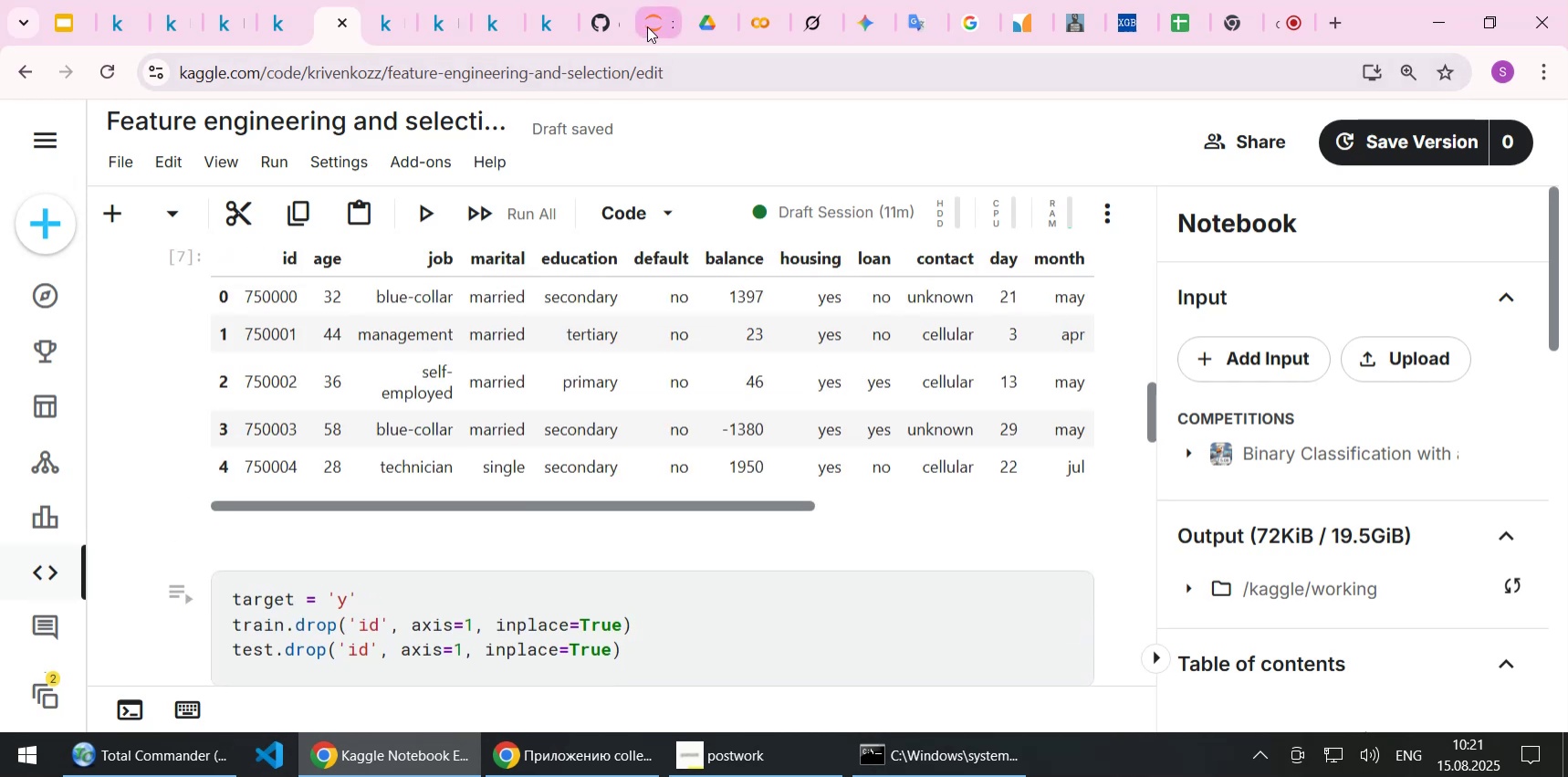 
left_click([647, 26])
 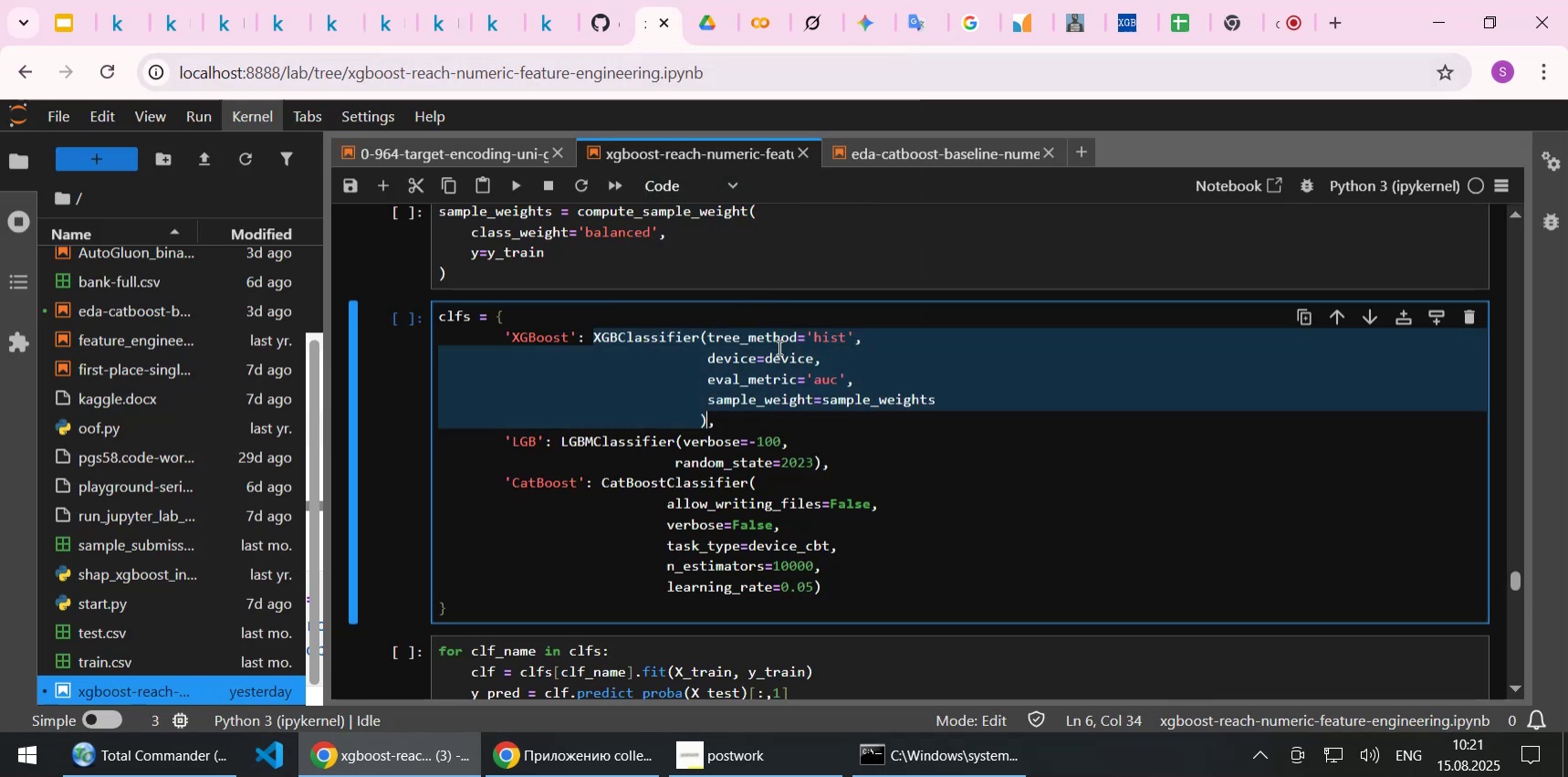 
scroll: coordinate [765, 367], scroll_direction: up, amount: 1.0
 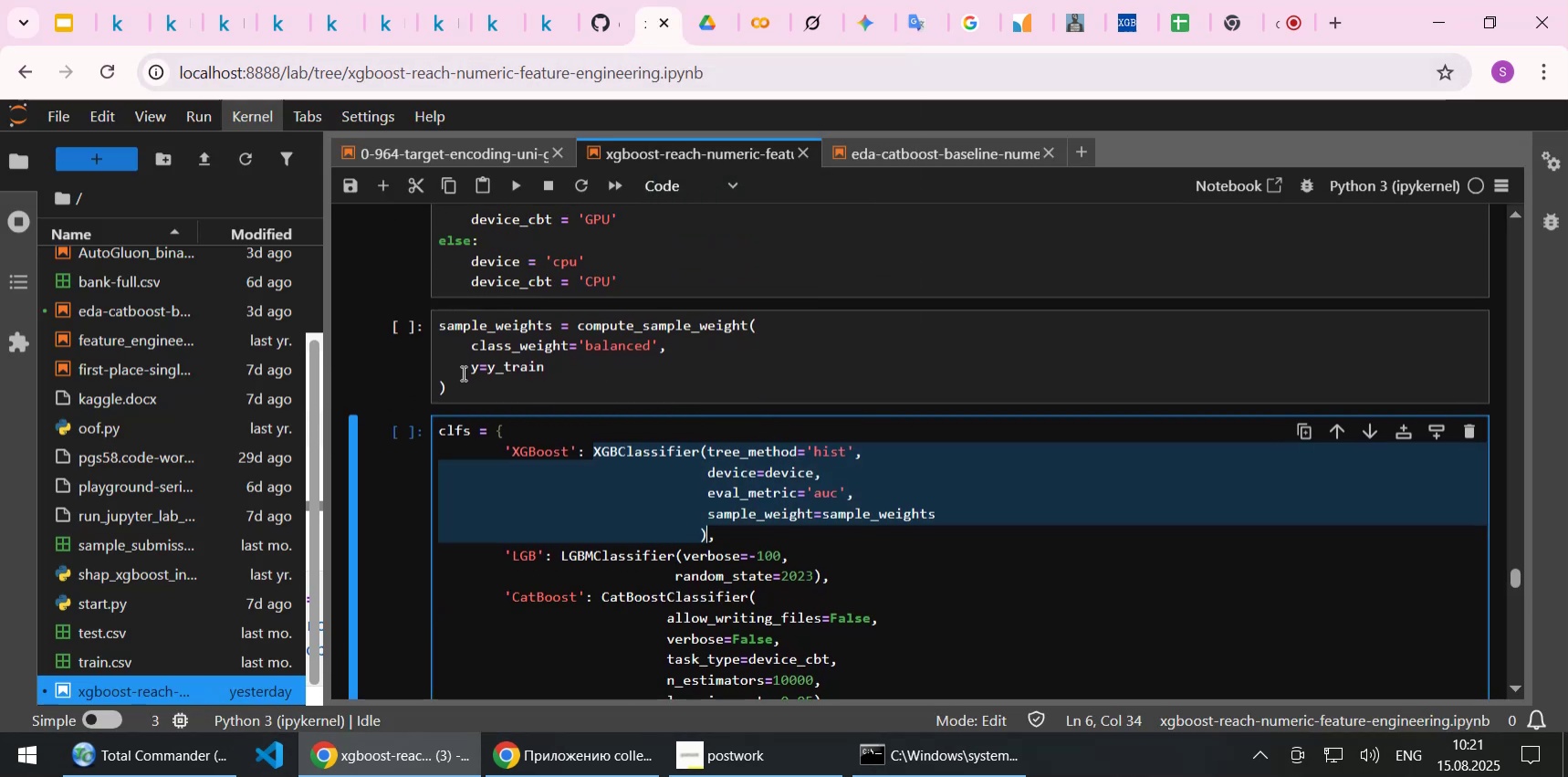 
left_click_drag(start_coordinate=[461, 385], to_coordinate=[426, 331])
 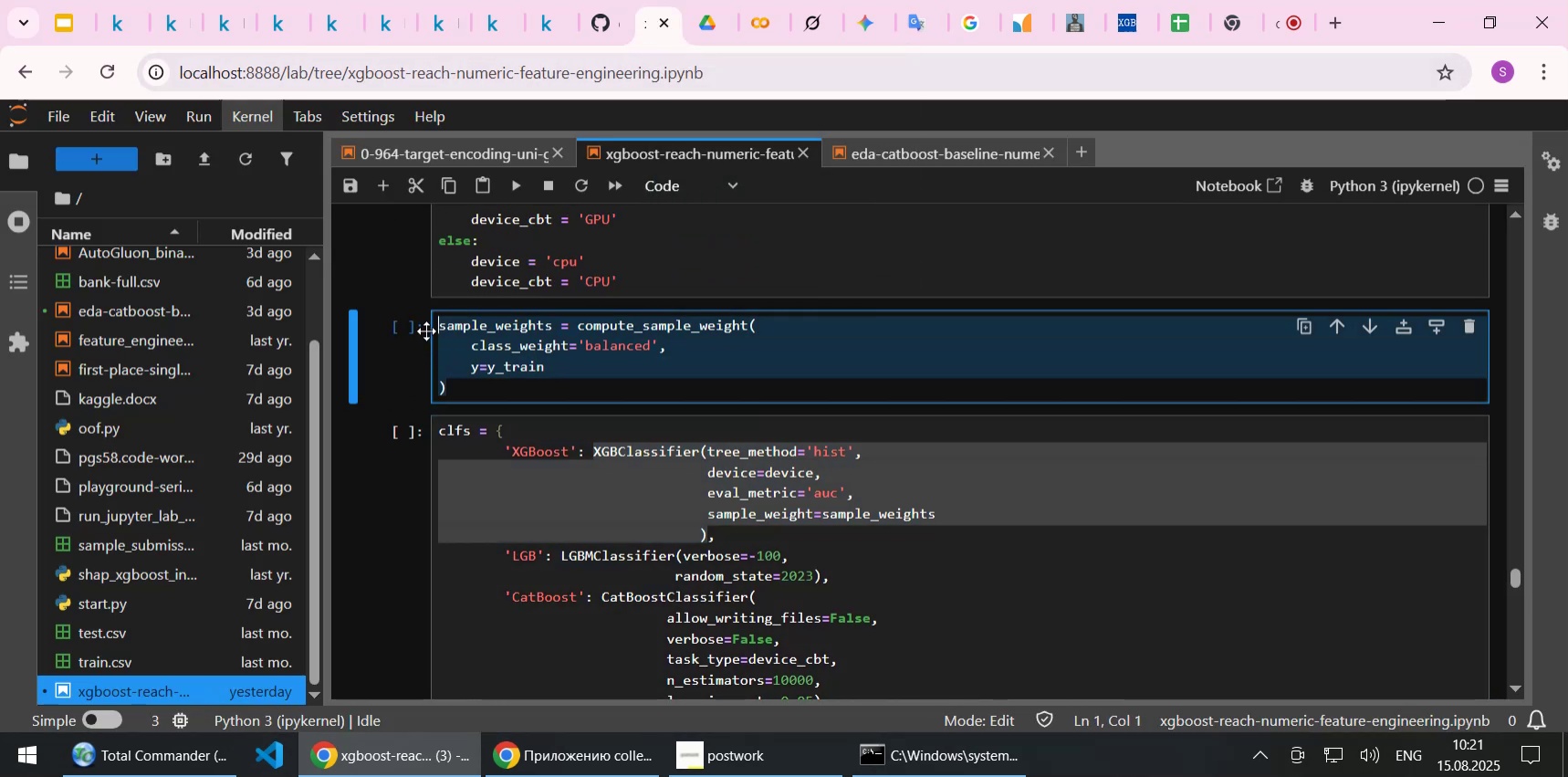 
key(Control+C)
 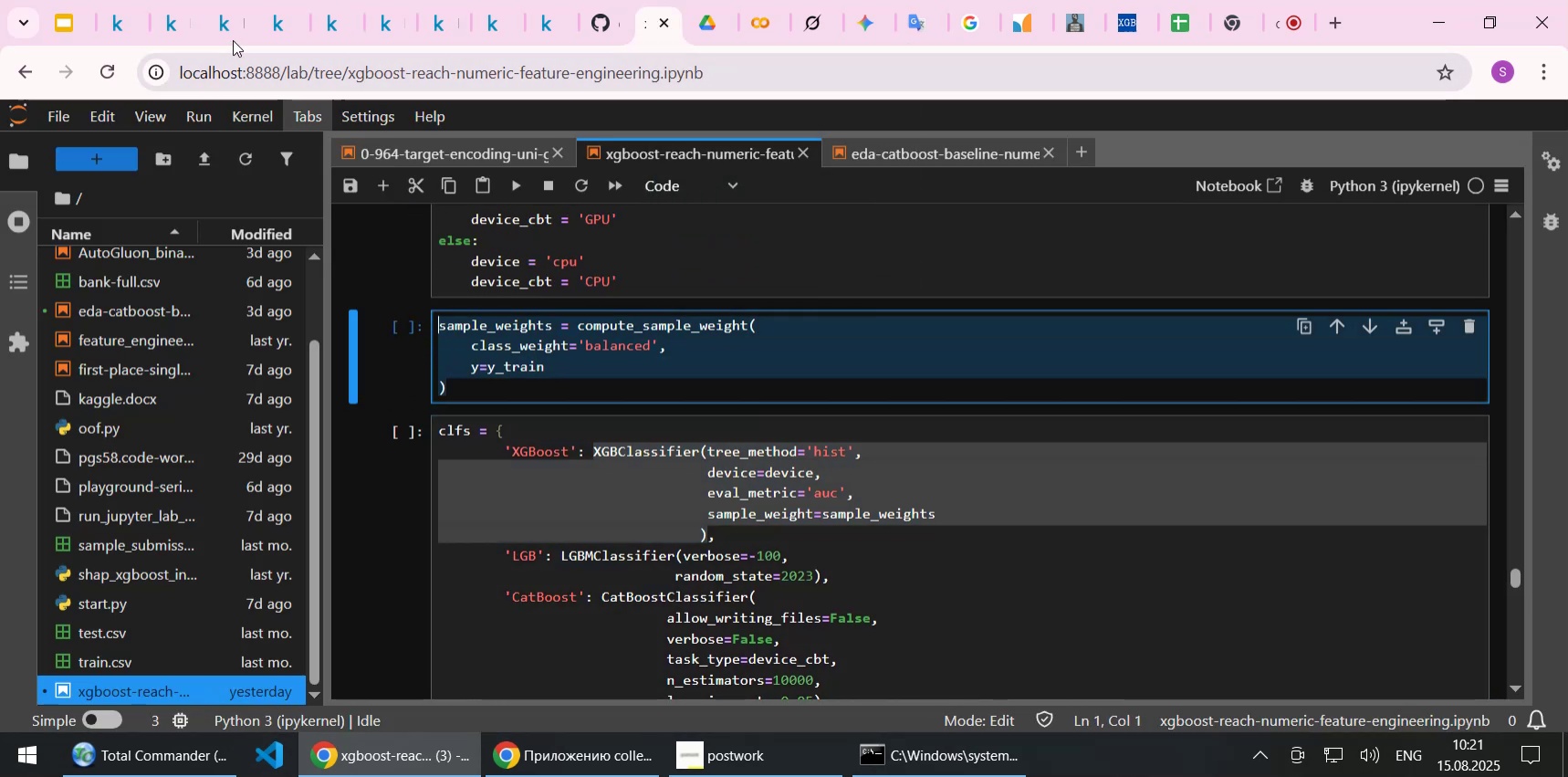 
left_click([216, 27])
 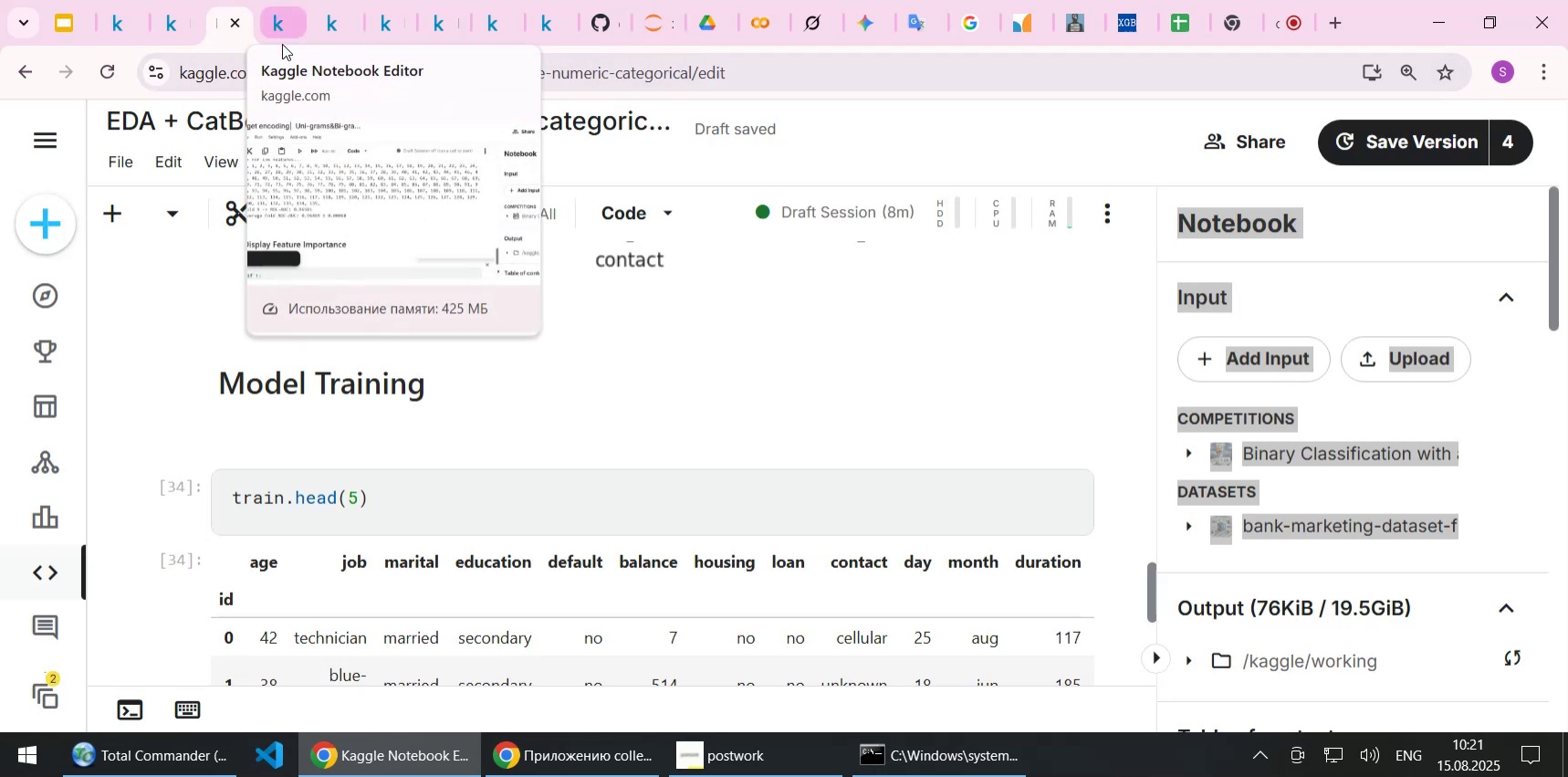 
left_click([181, 22])
 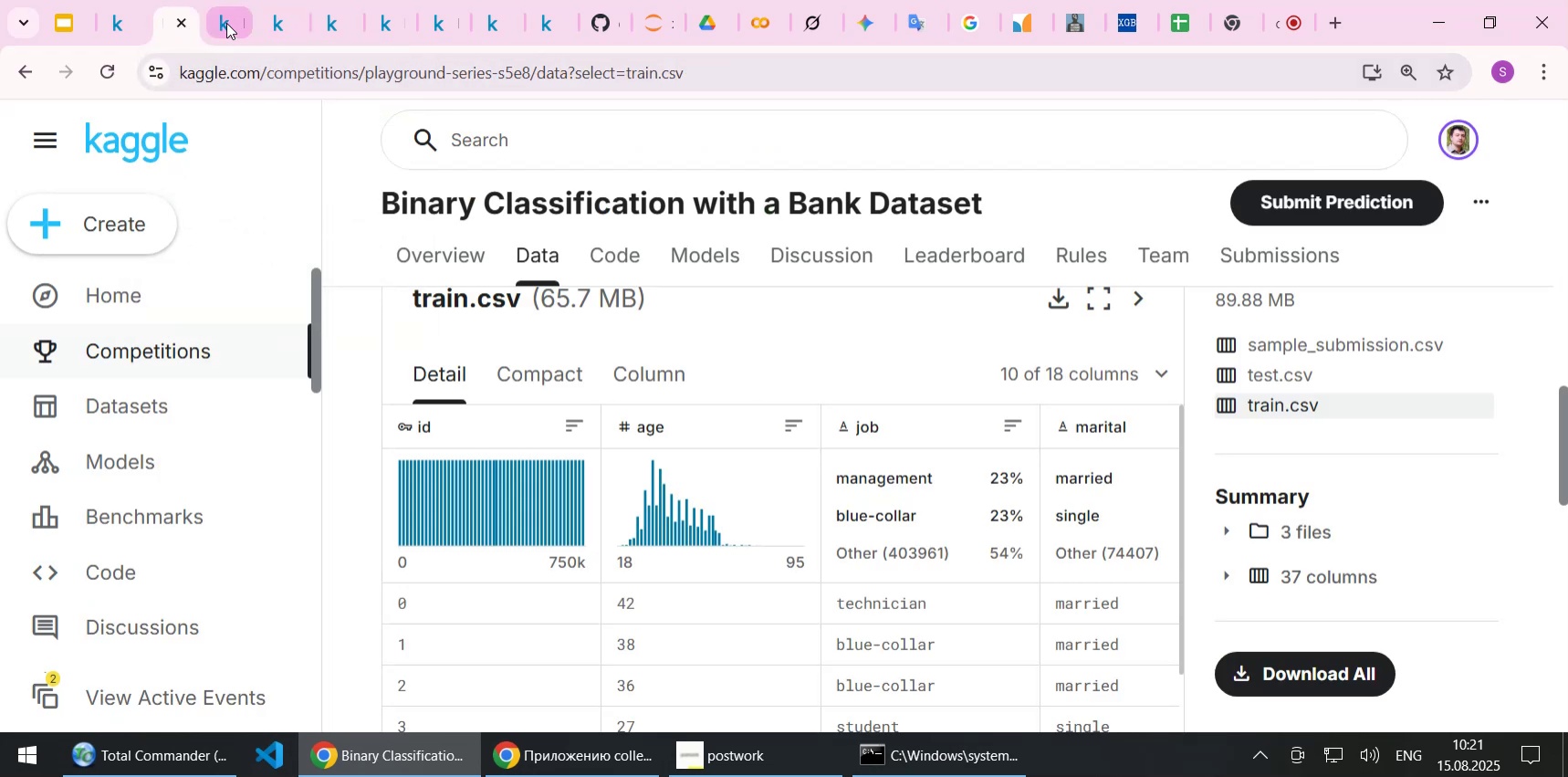 
left_click([226, 23])
 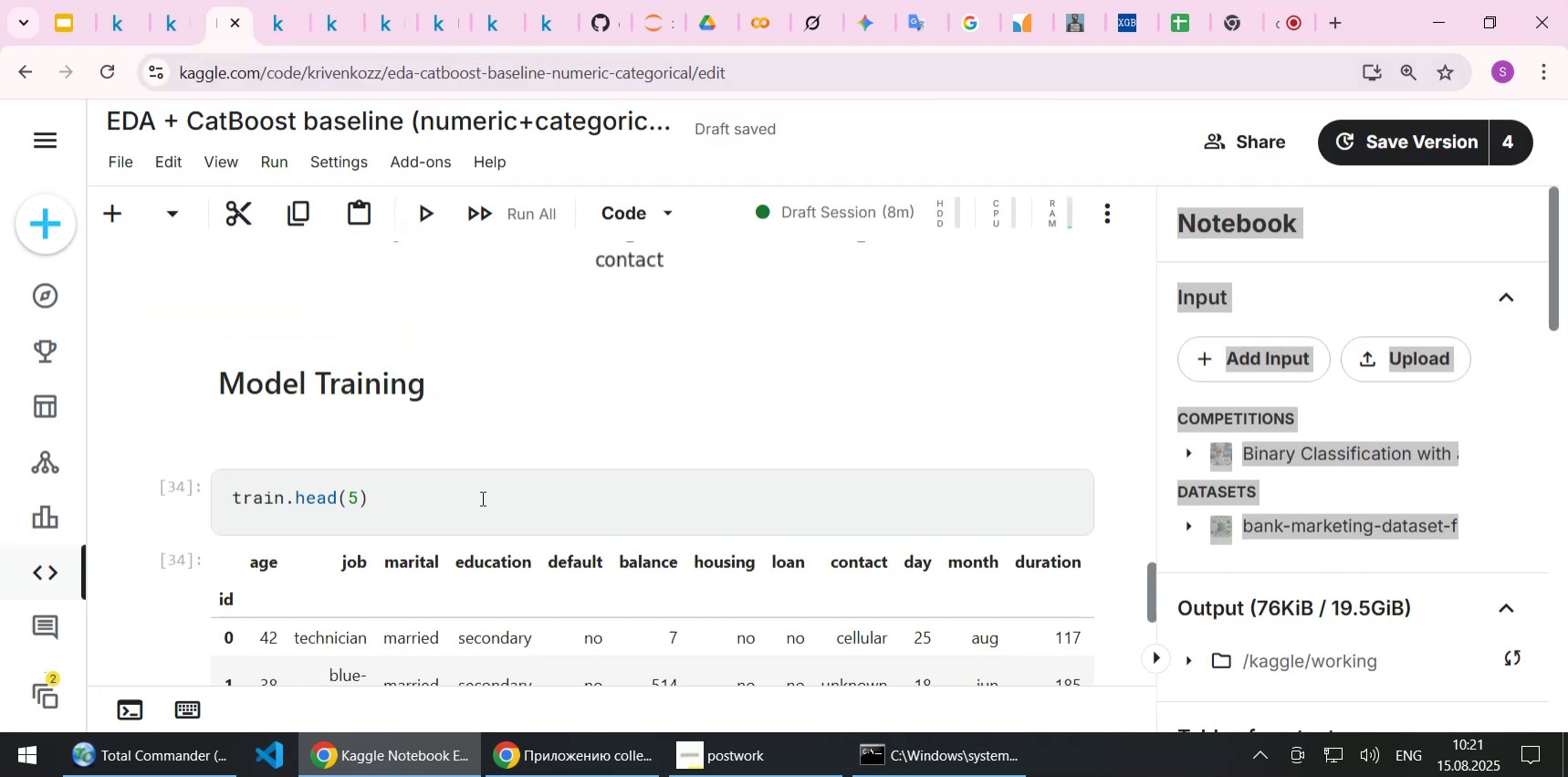 
scroll: coordinate [477, 506], scroll_direction: down, amount: 11.0
 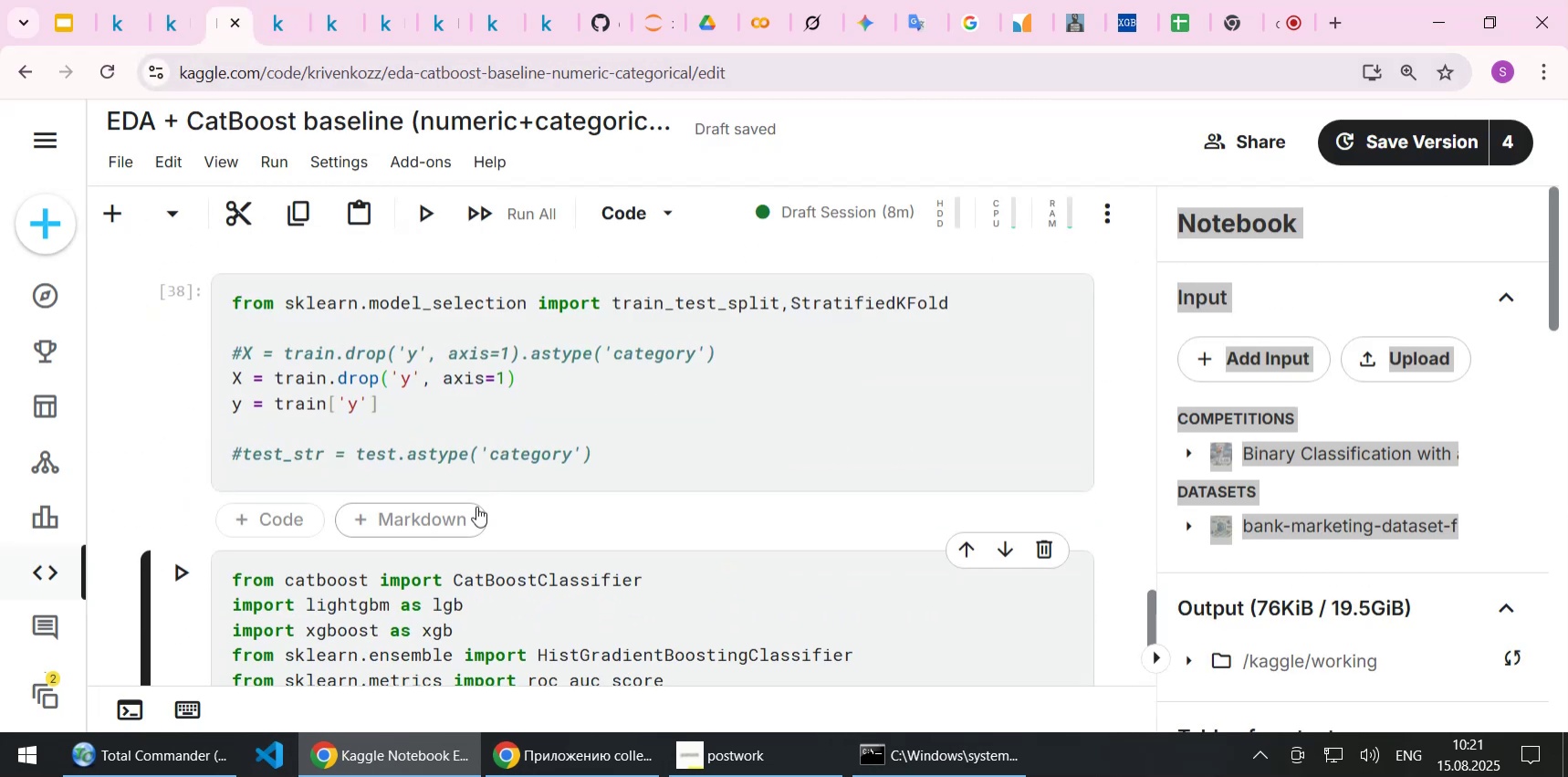 
scroll: coordinate [476, 506], scroll_direction: up, amount: 2.0
 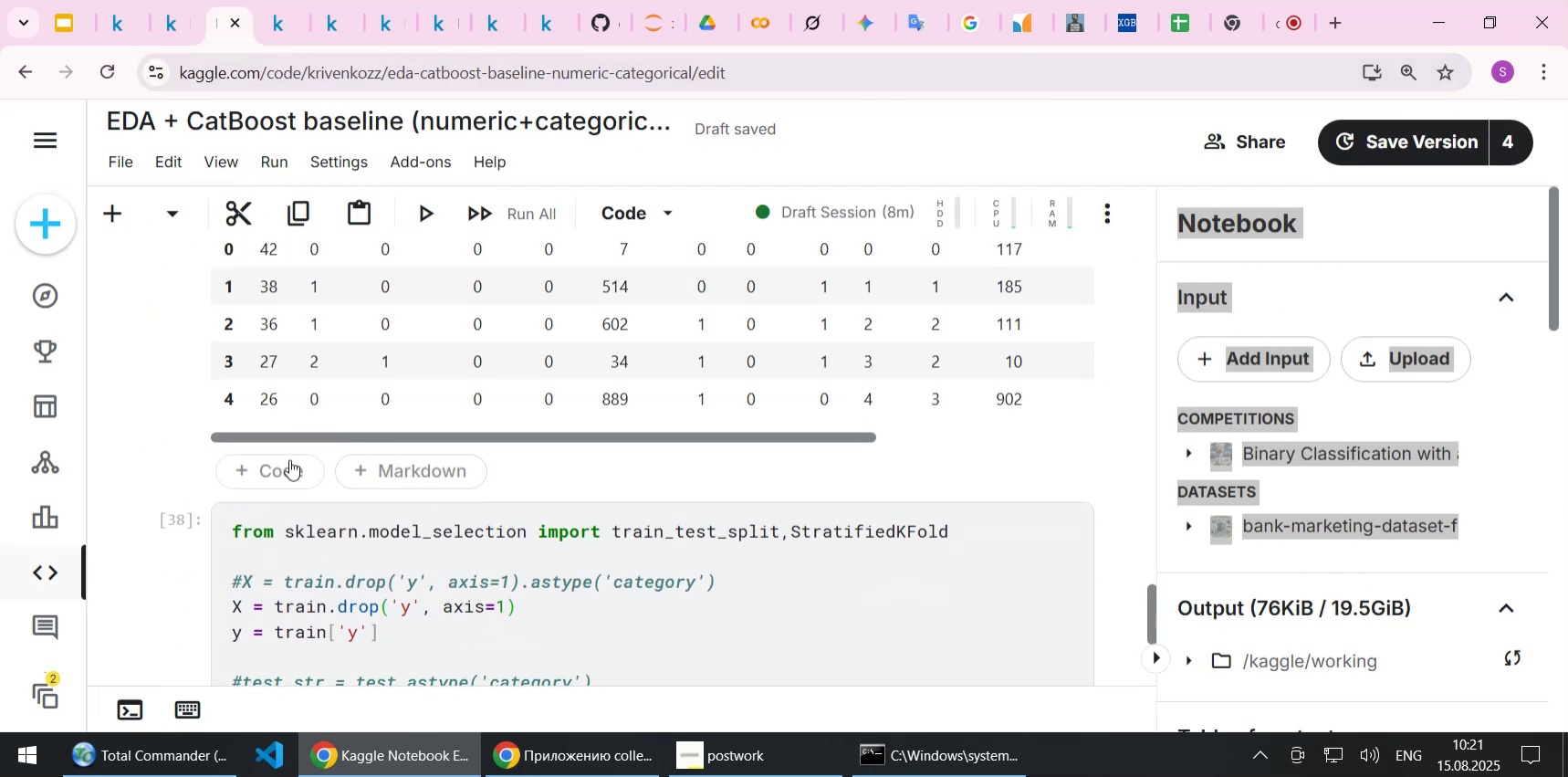 
left_click([277, 463])
 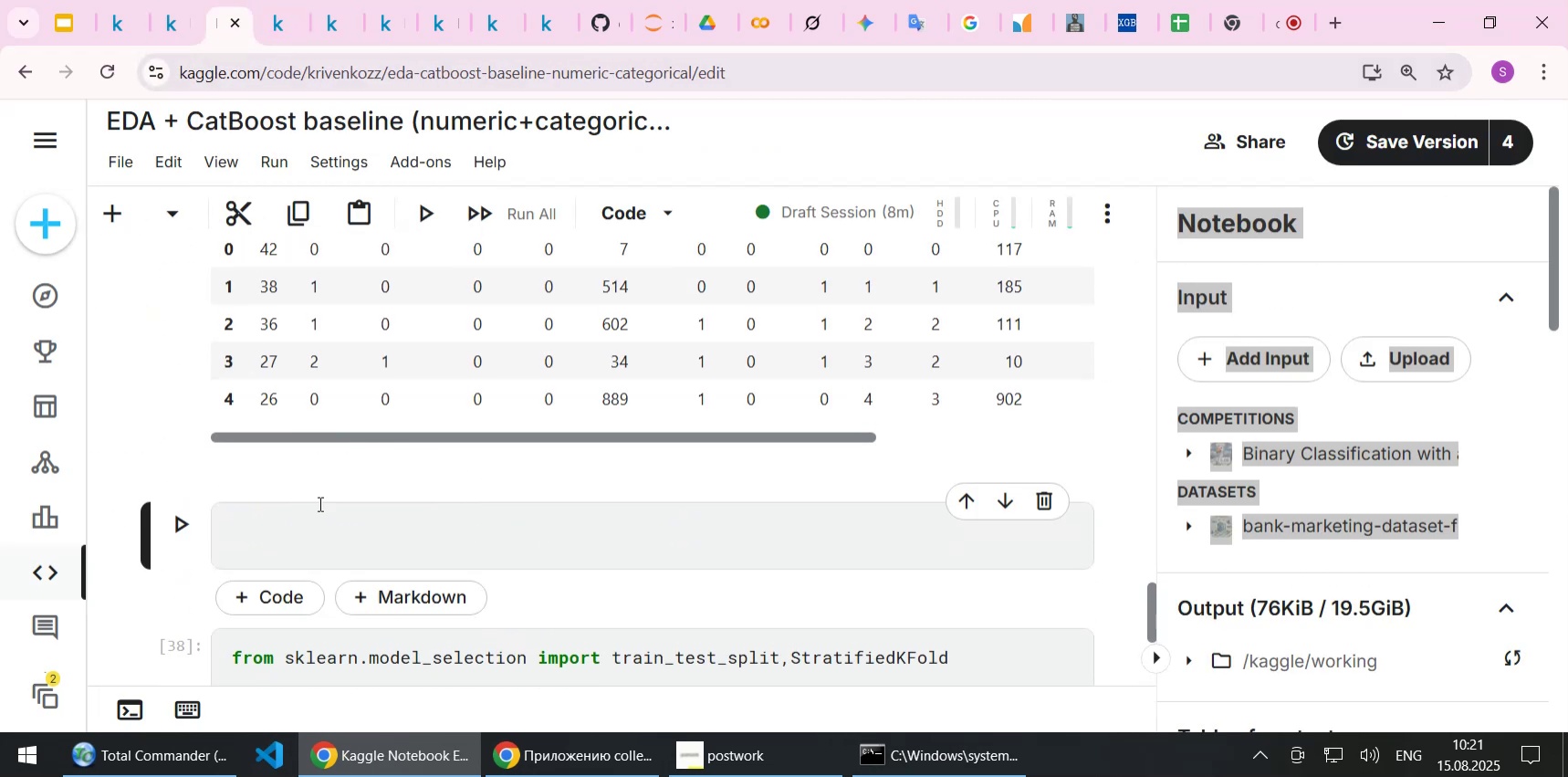 
left_click([319, 516])
 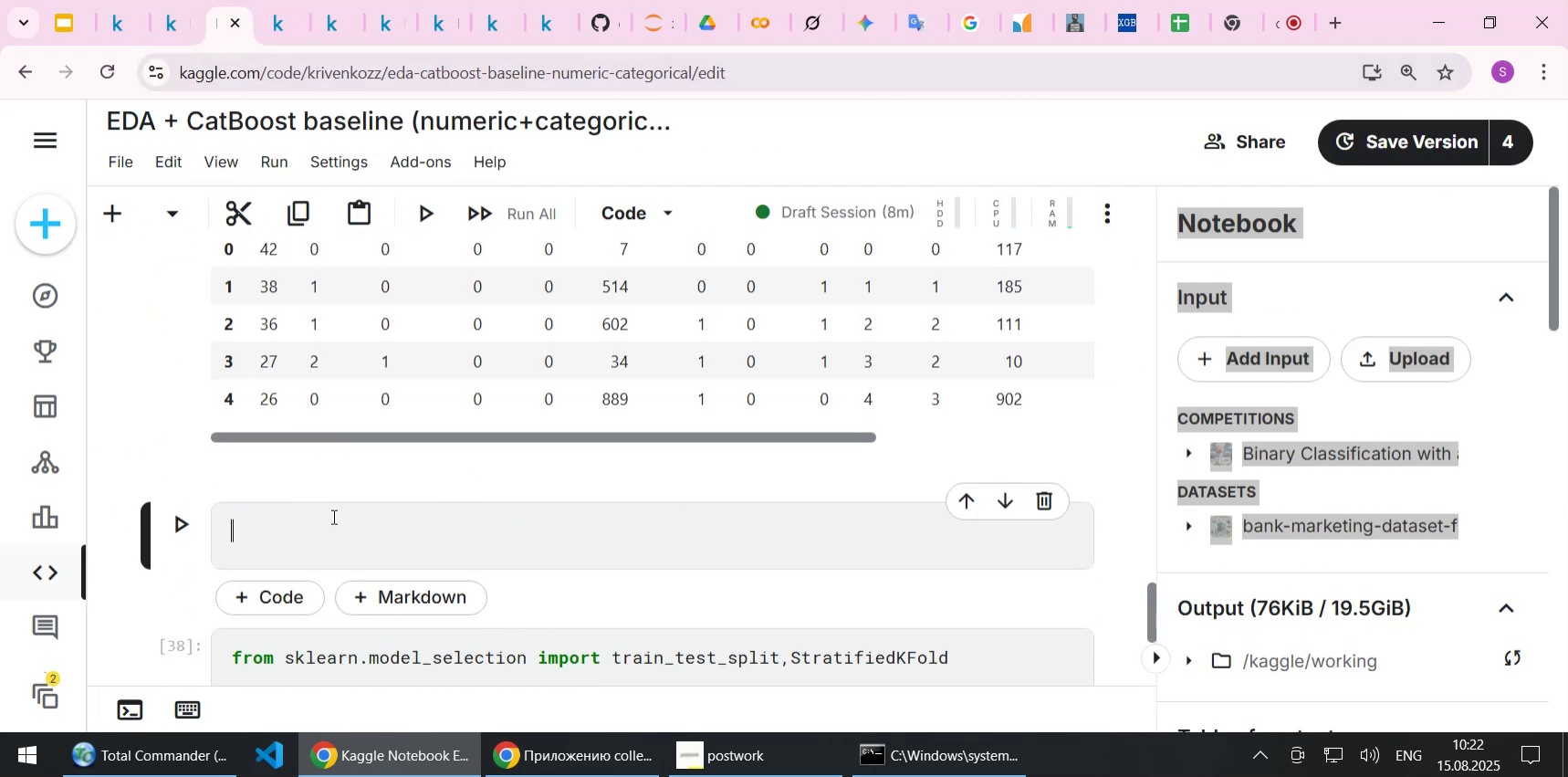 
key(Control+V)
 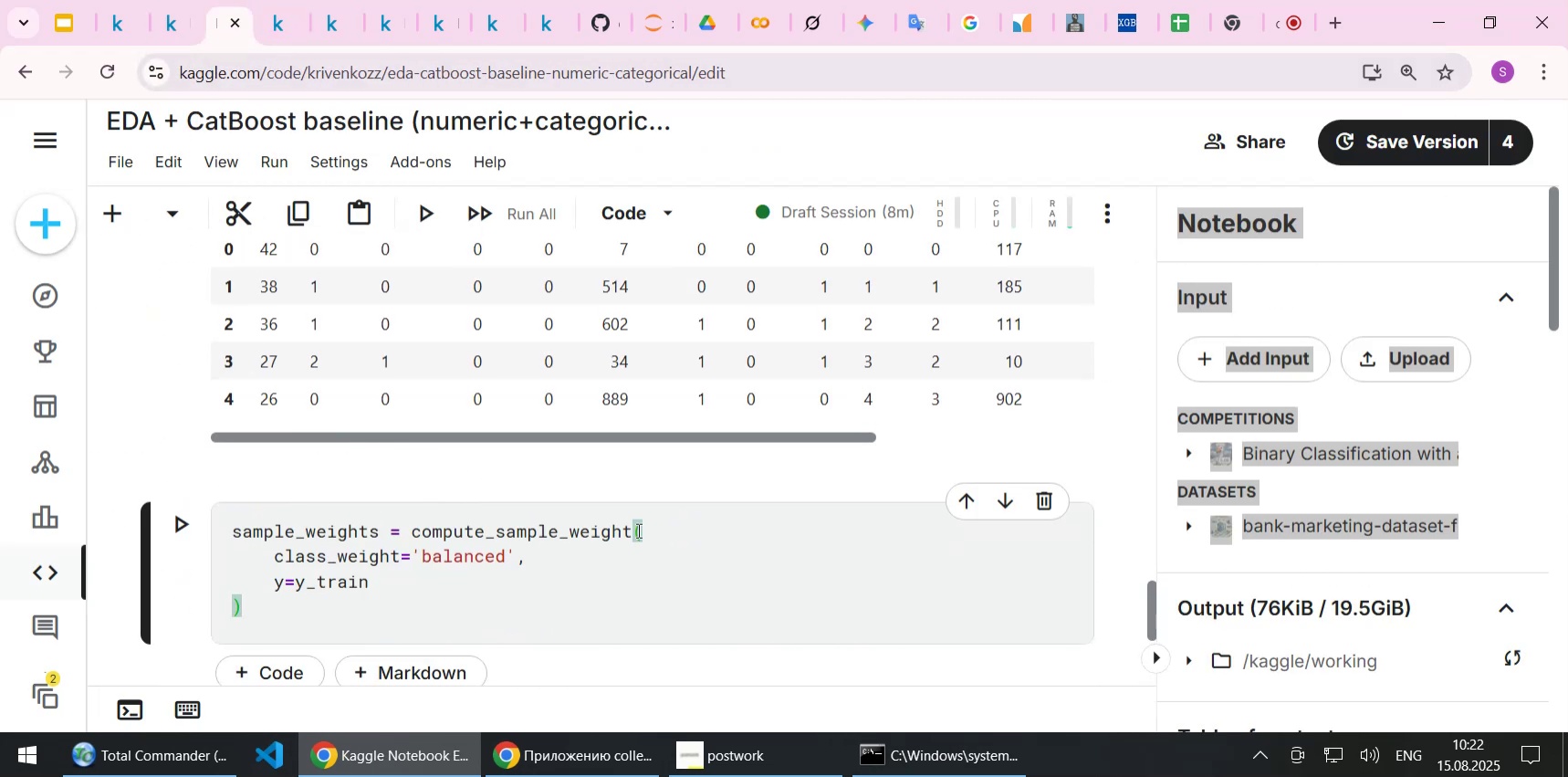 
key(Shift+Enter)
 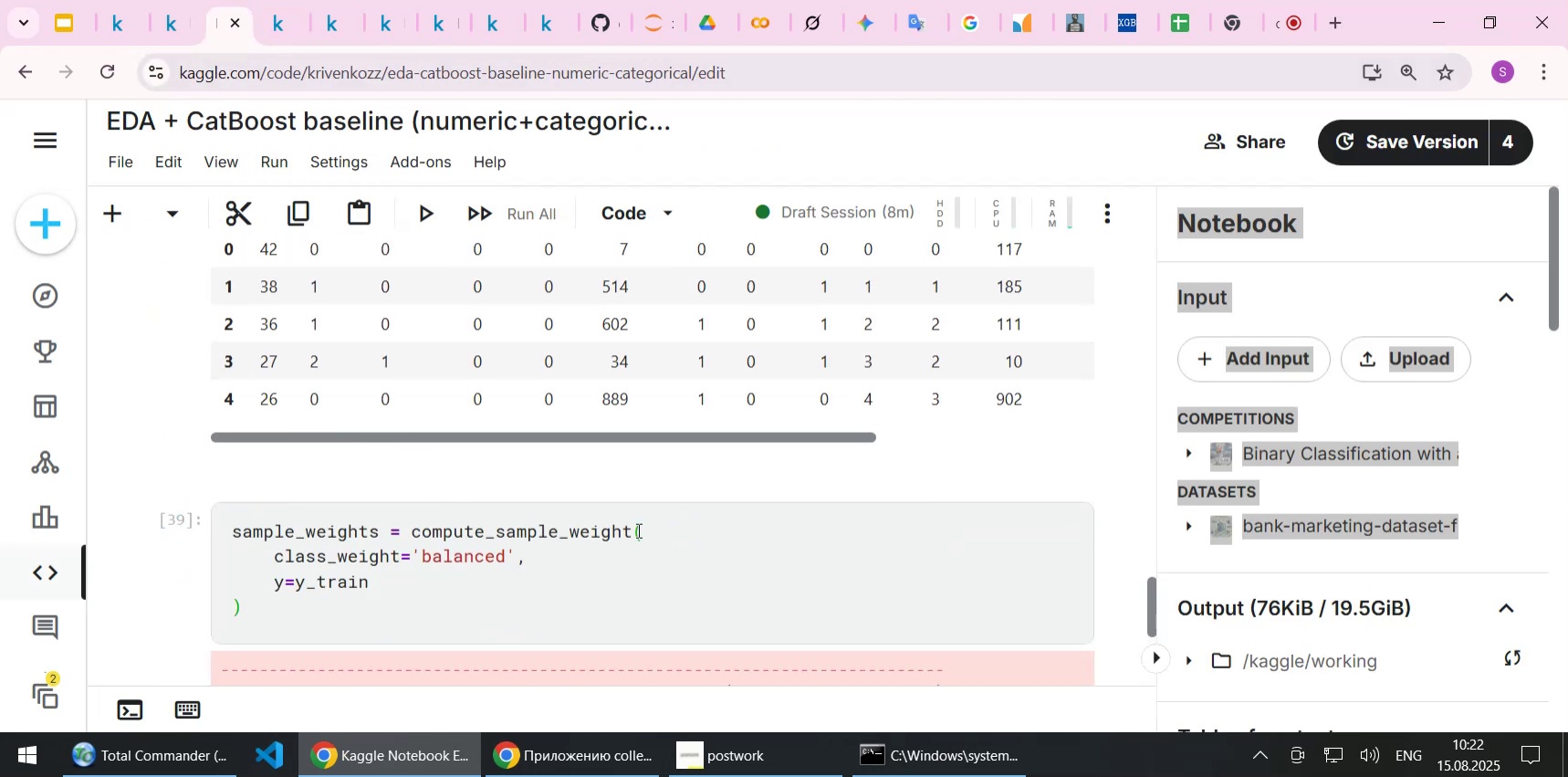 
scroll: coordinate [637, 544], scroll_direction: down, amount: 2.0
 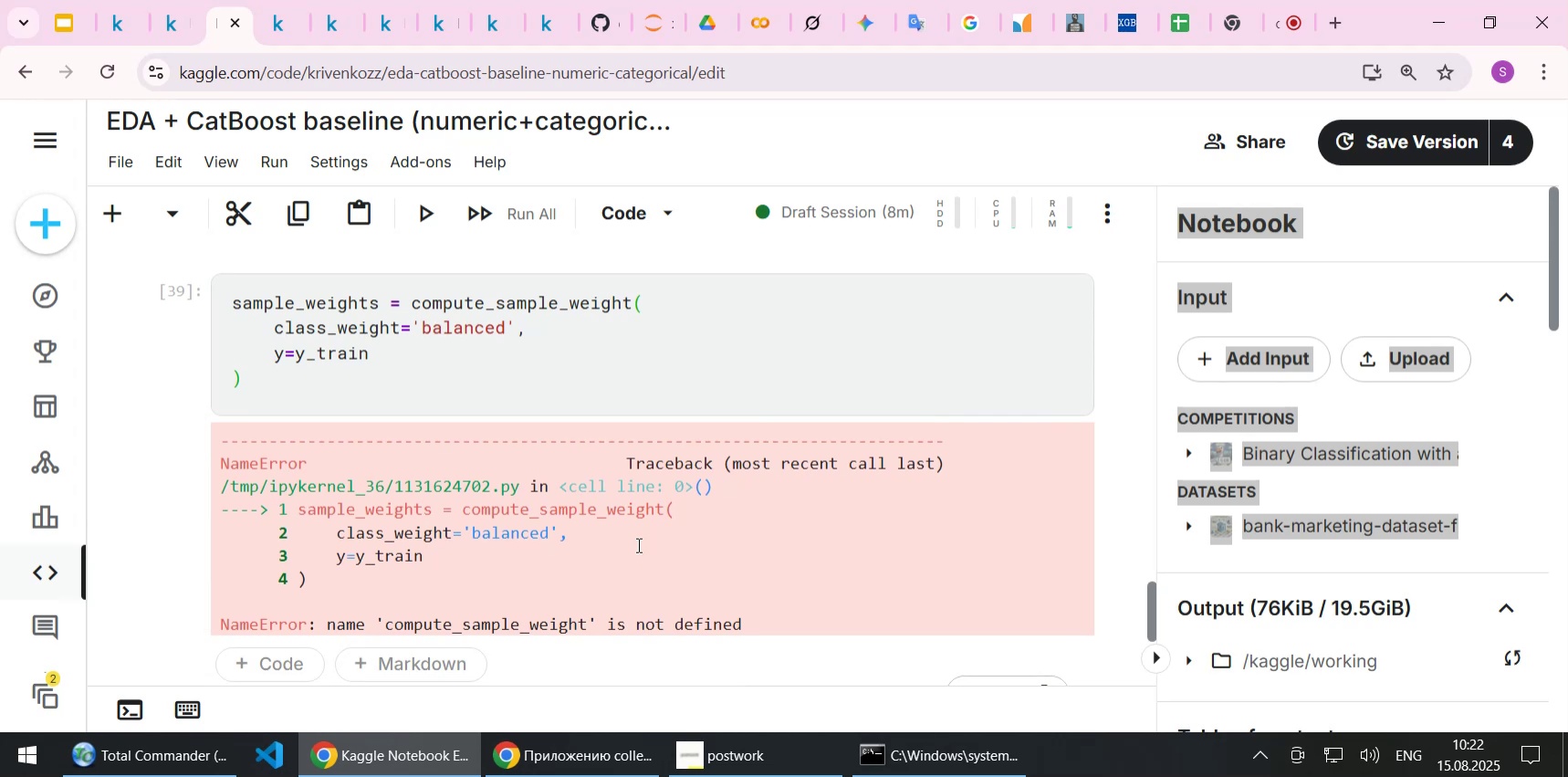 
scroll: coordinate [637, 544], scroll_direction: up, amount: 6.0
 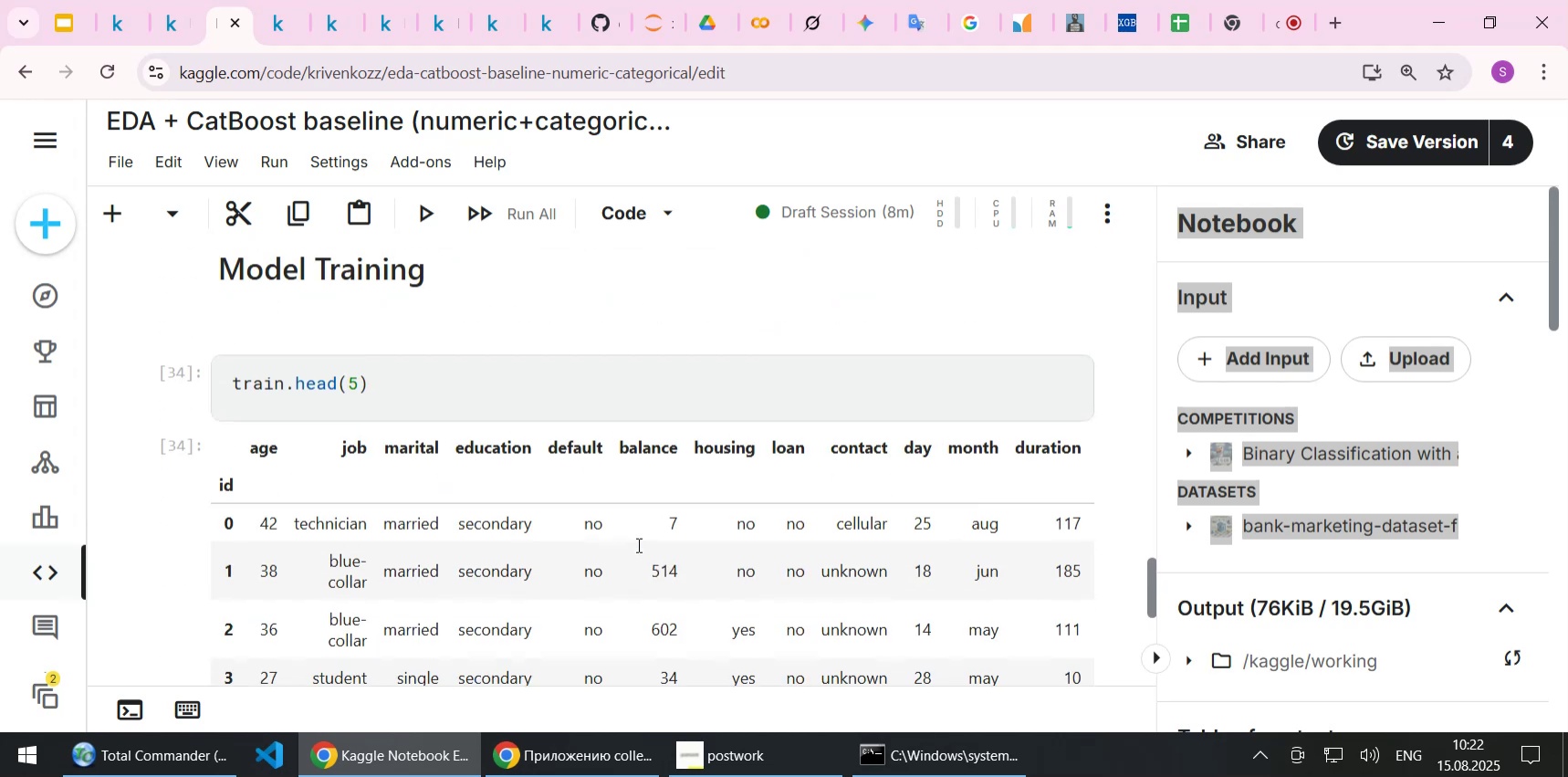 
scroll: coordinate [637, 544], scroll_direction: down, amount: 12.0
 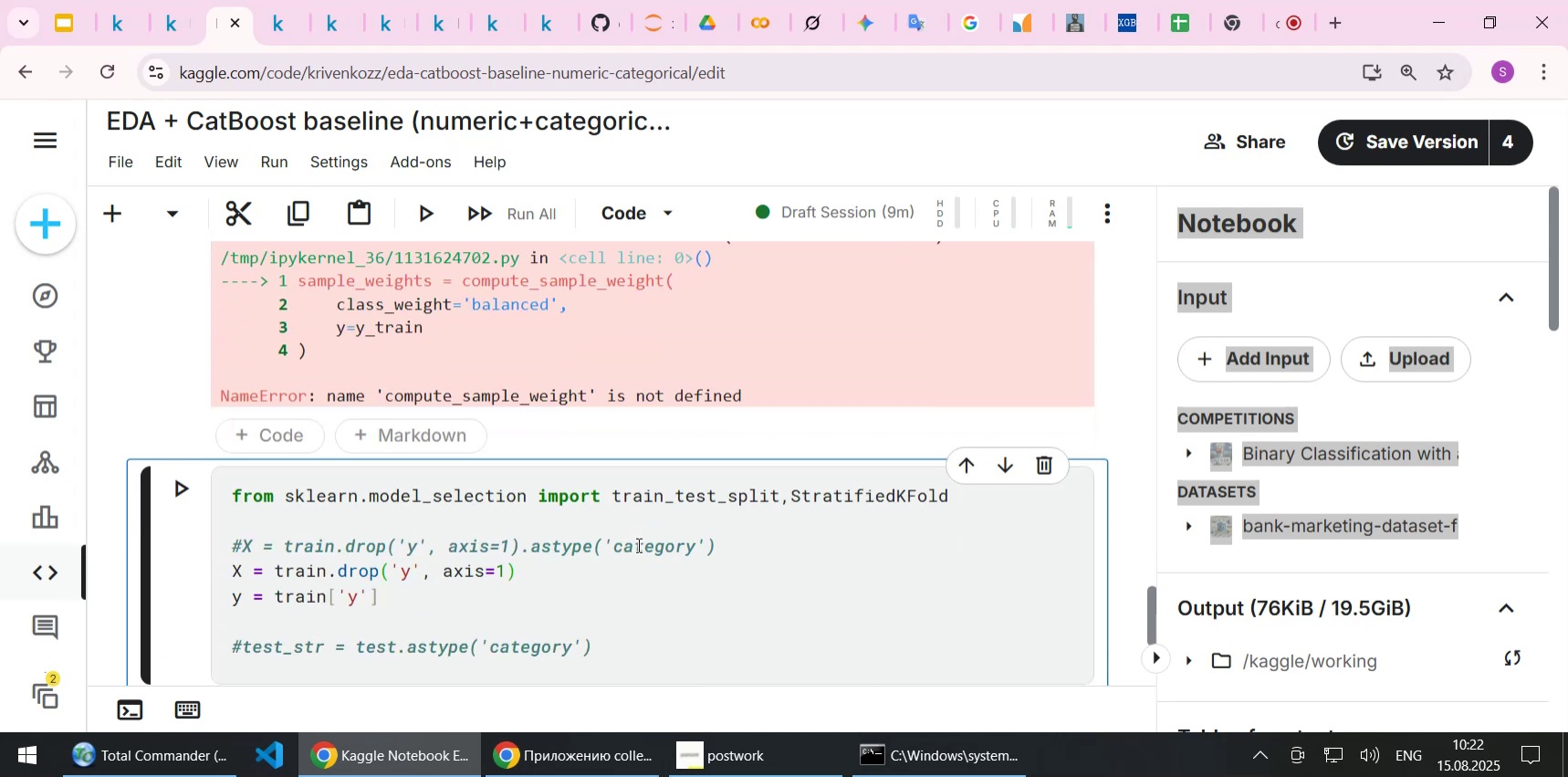 
wait(6.14)
 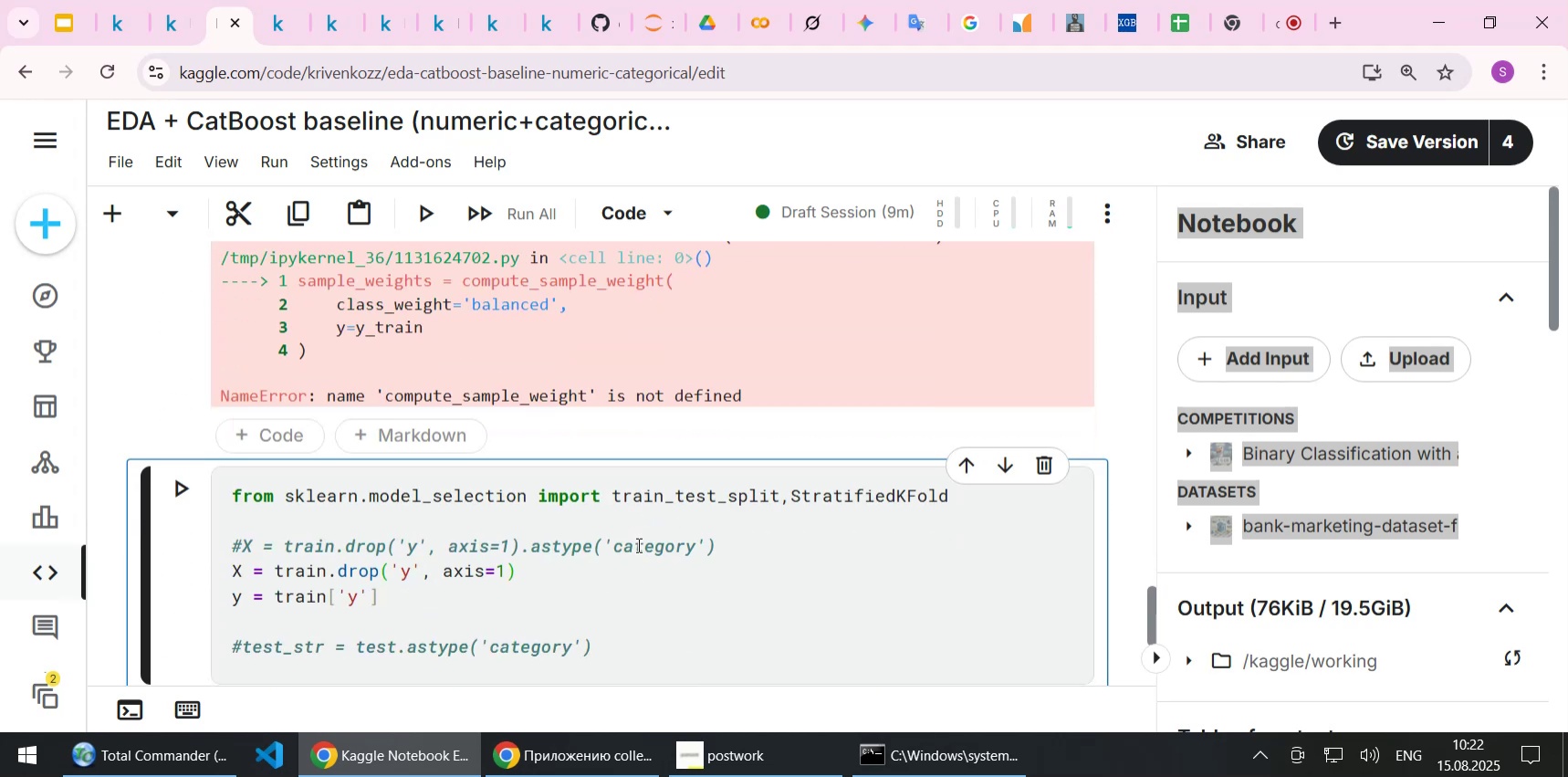 
scroll: coordinate [637, 544], scroll_direction: down, amount: 1.0
 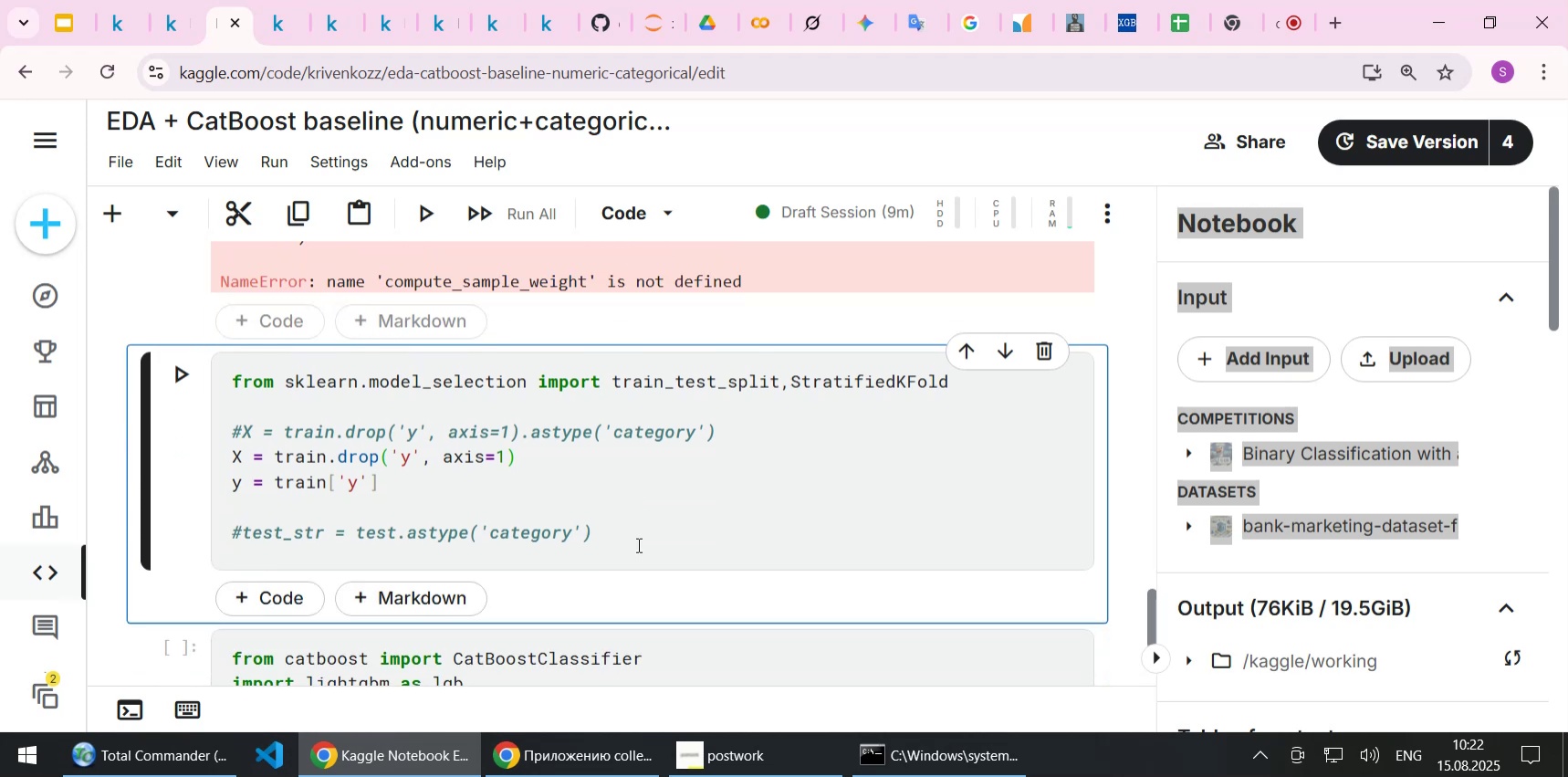 
scroll: coordinate [637, 544], scroll_direction: up, amount: 3.0
 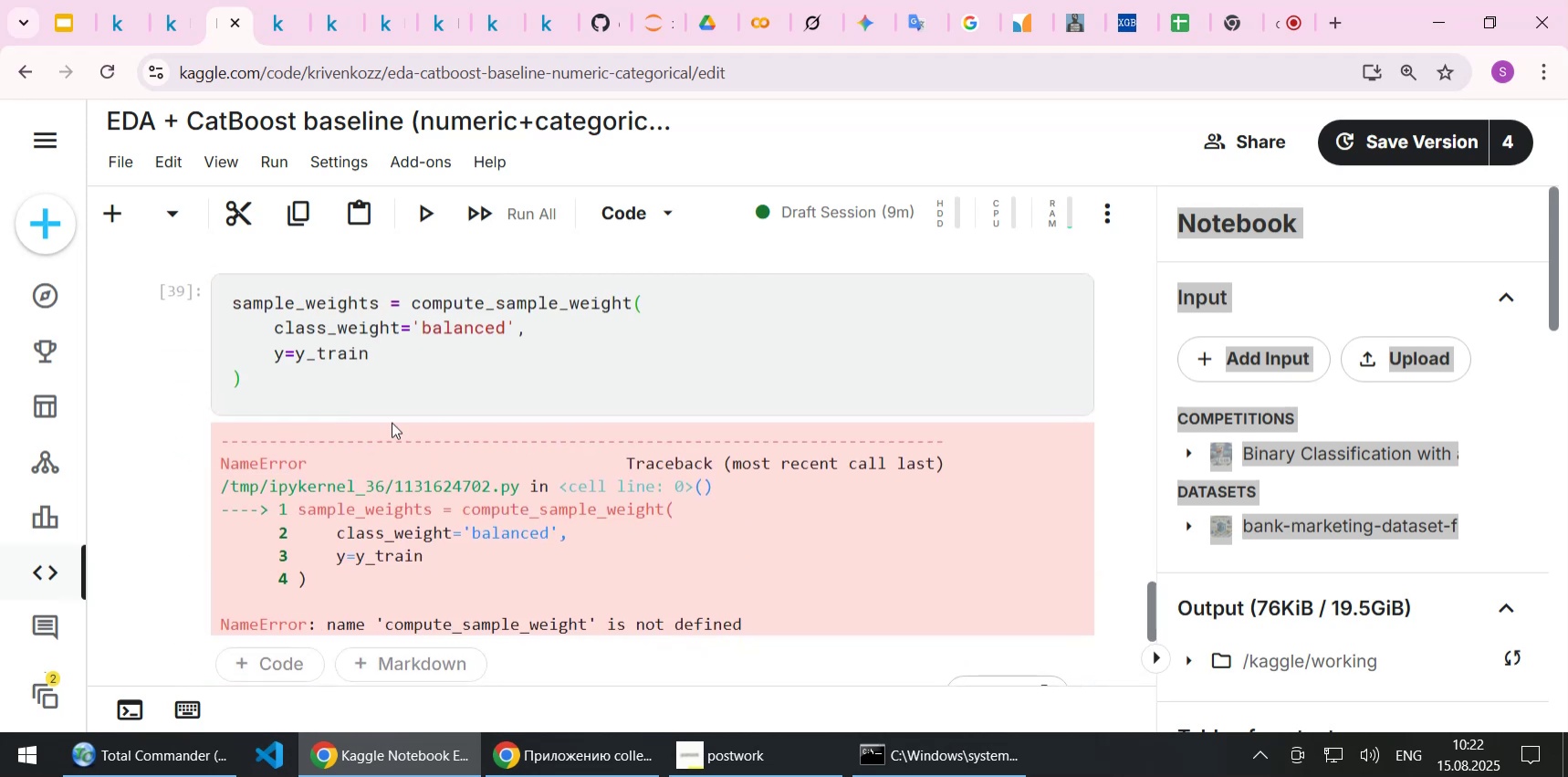 
left_click_drag(start_coordinate=[274, 376], to_coordinate=[208, 287])
 